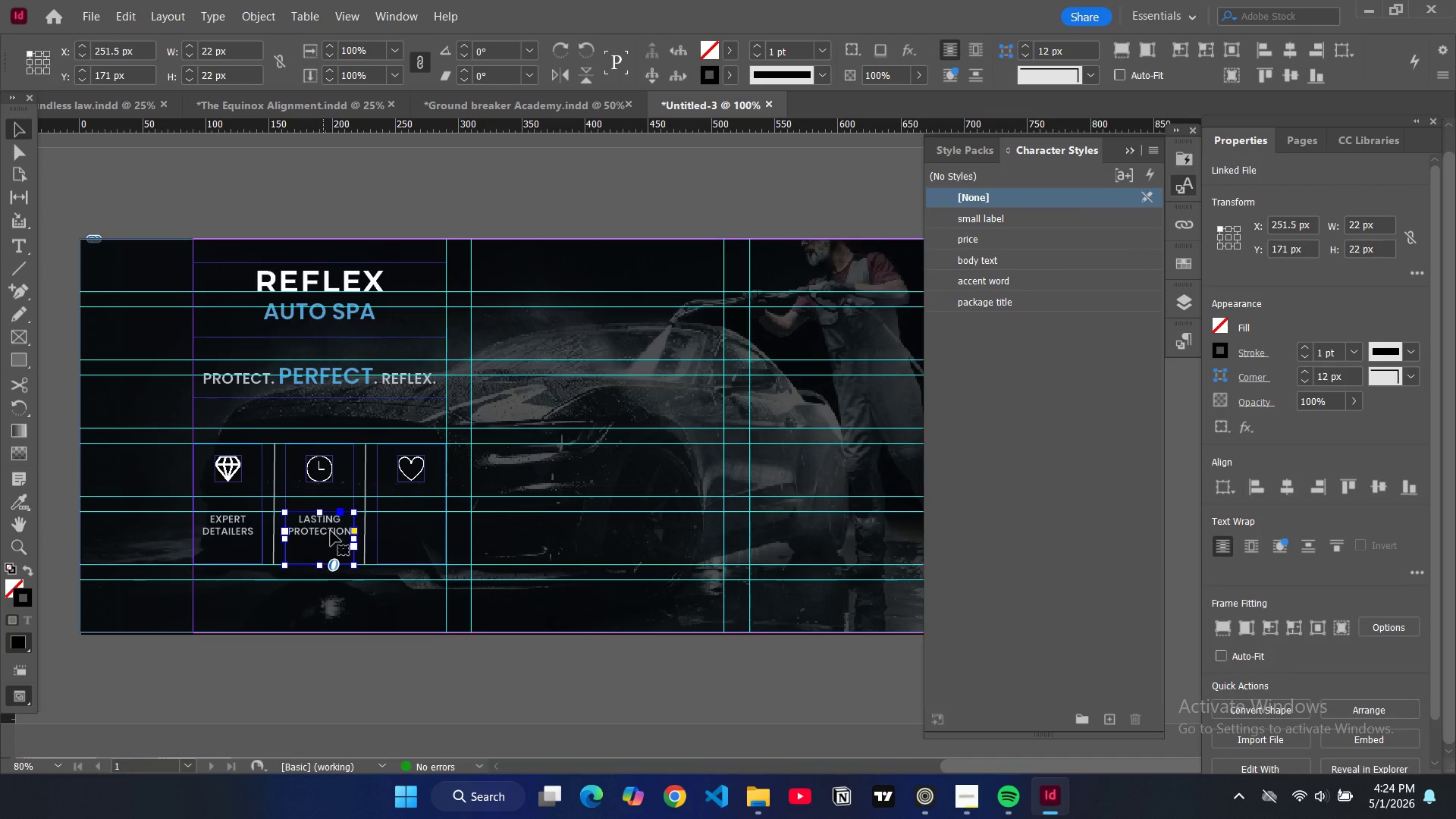 
key(Control+V)
 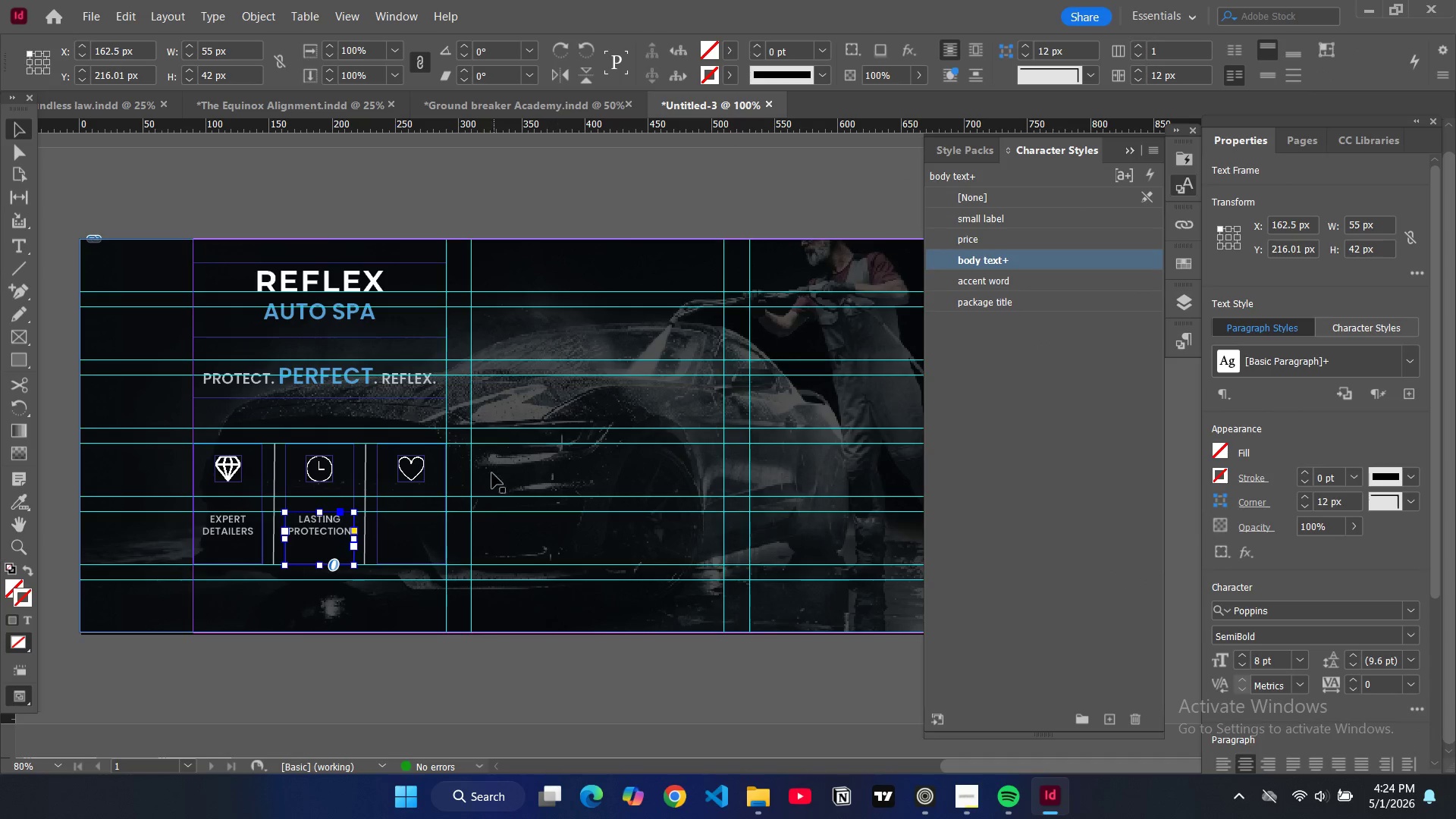 
left_click_drag(start_coordinate=[313, 536], to_coordinate=[408, 537])
 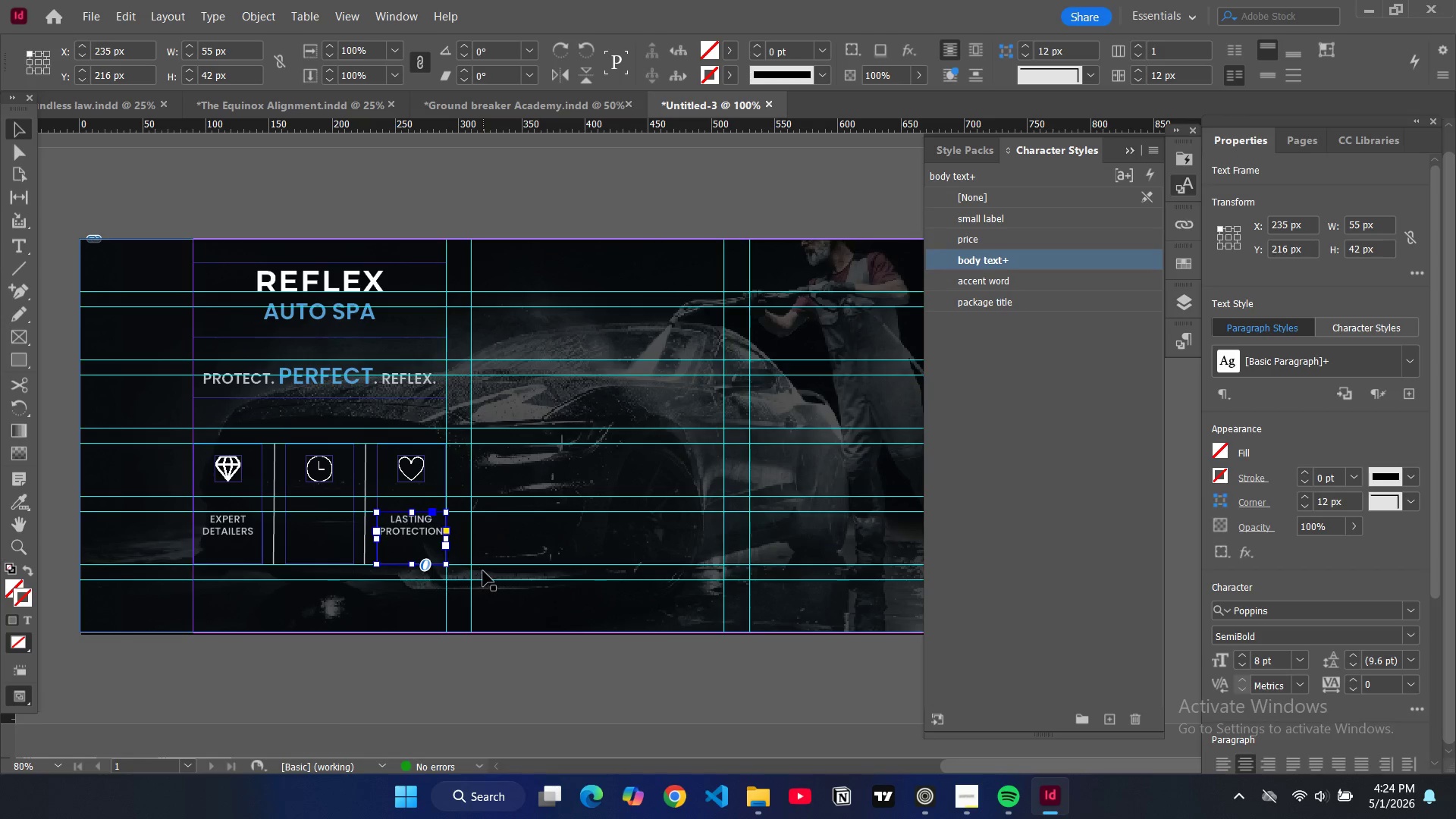 
key(Control+Z)
 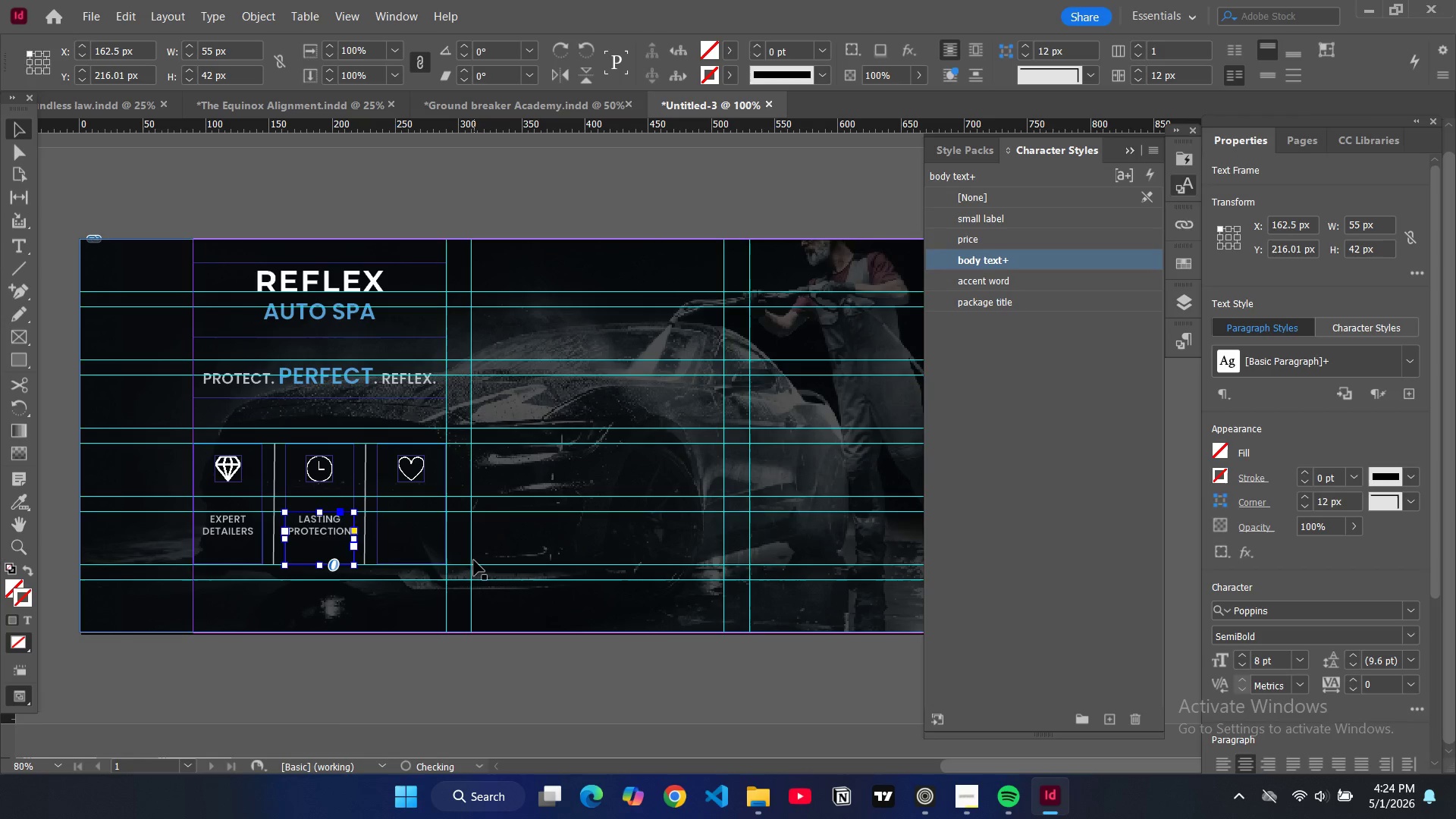 
key(Control+V)
 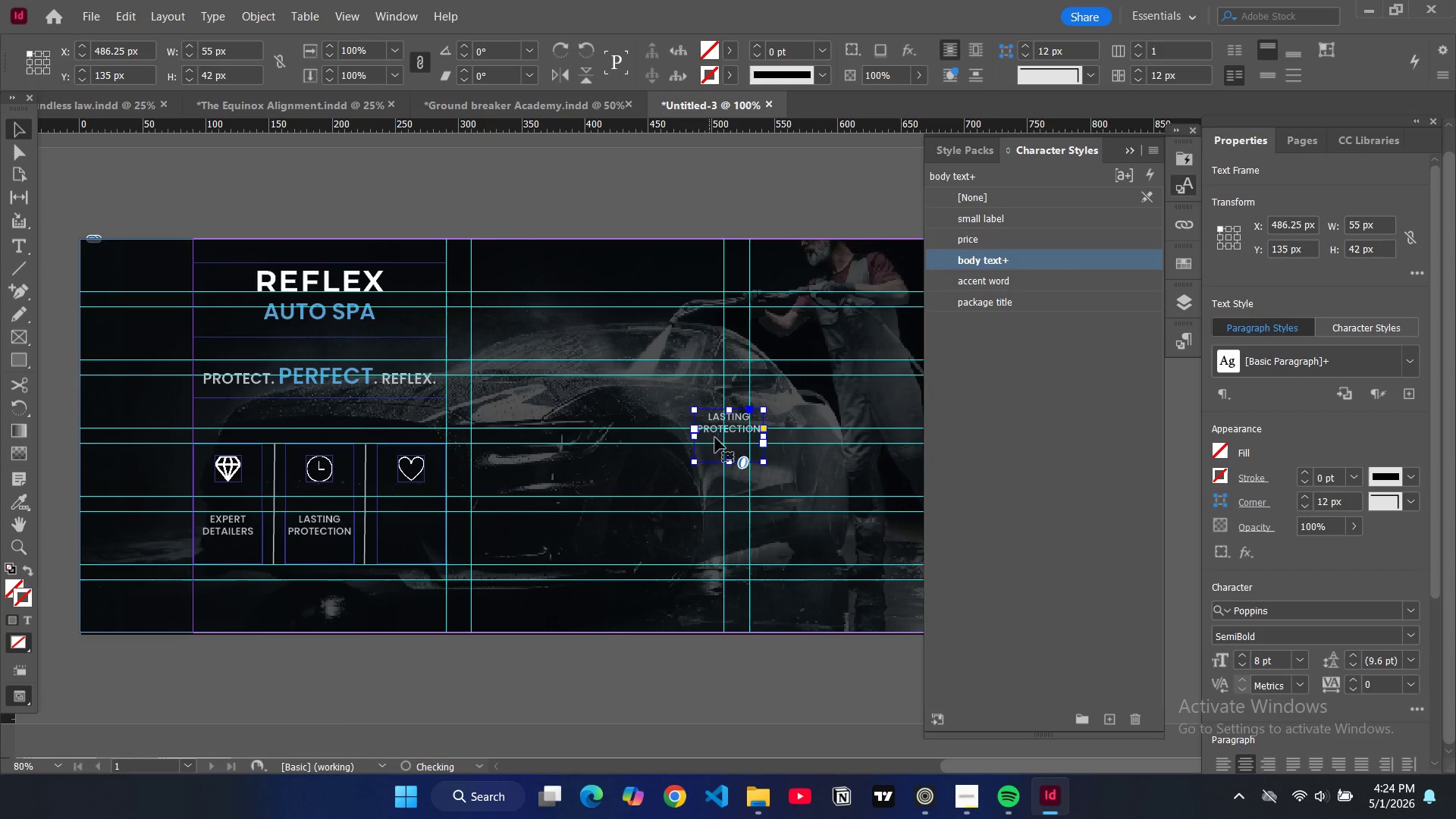 
left_click_drag(start_coordinate=[719, 433], to_coordinate=[400, 538])
 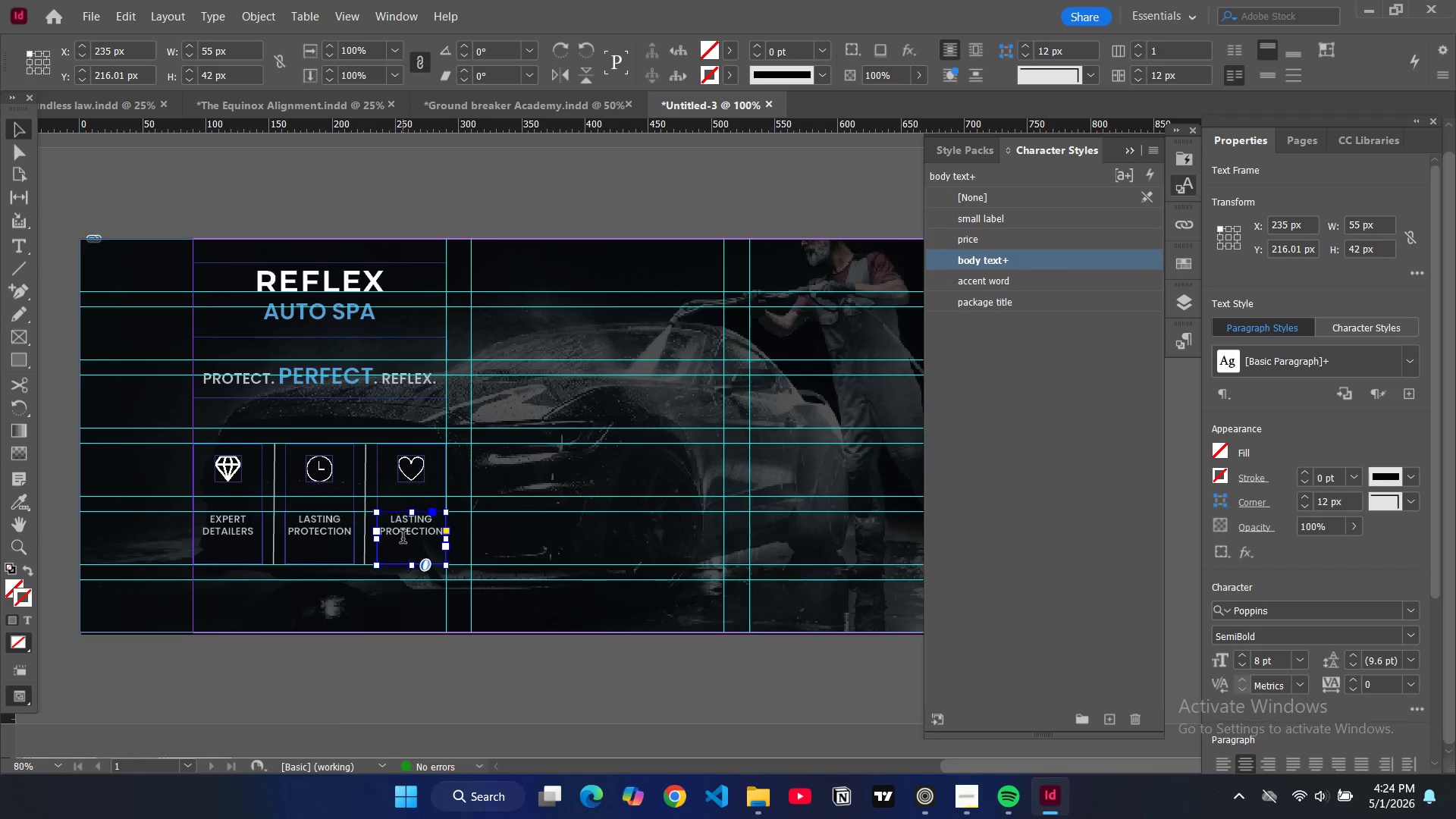 
double_click([403, 538])
 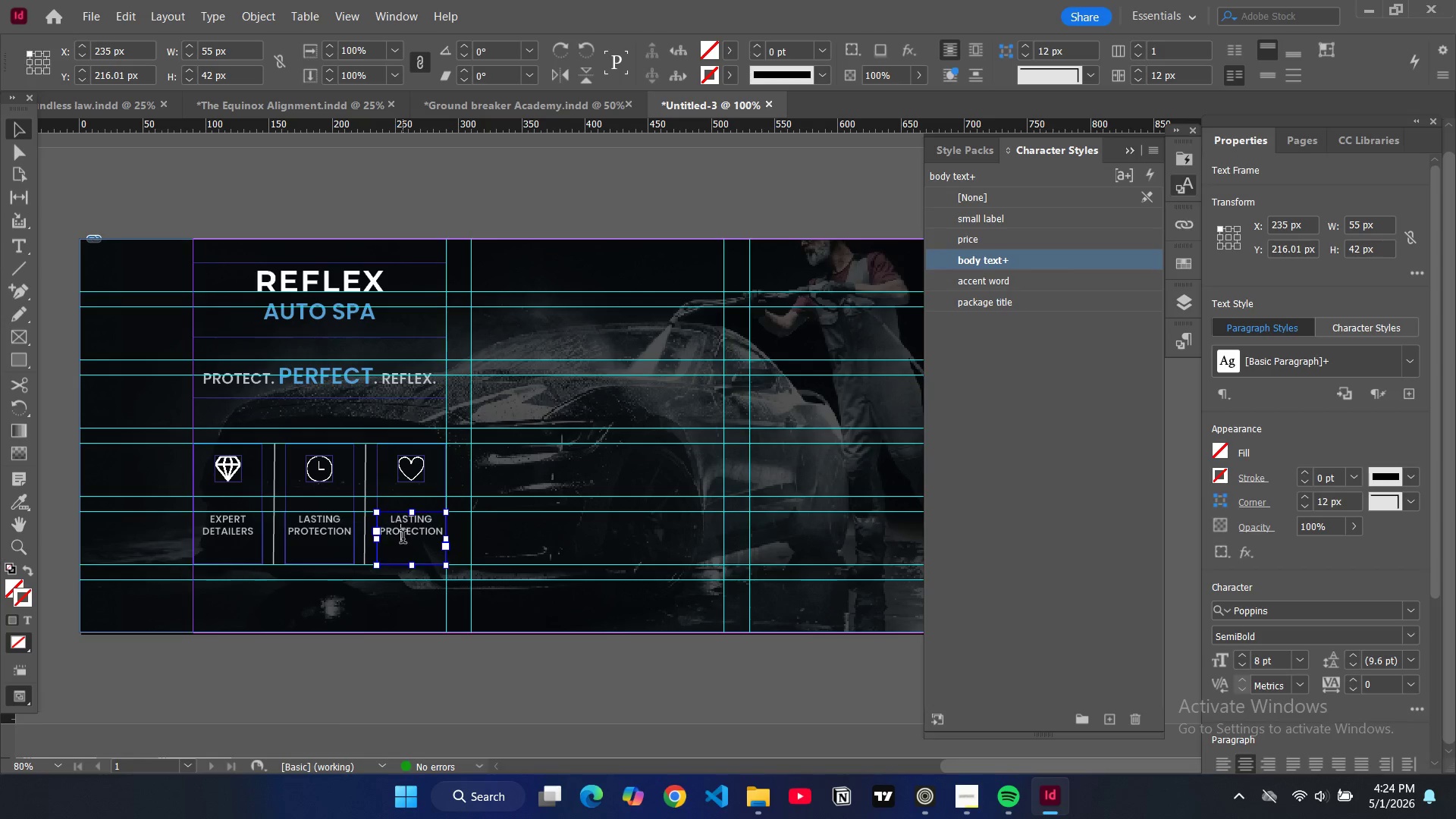 
key(Control+A)
 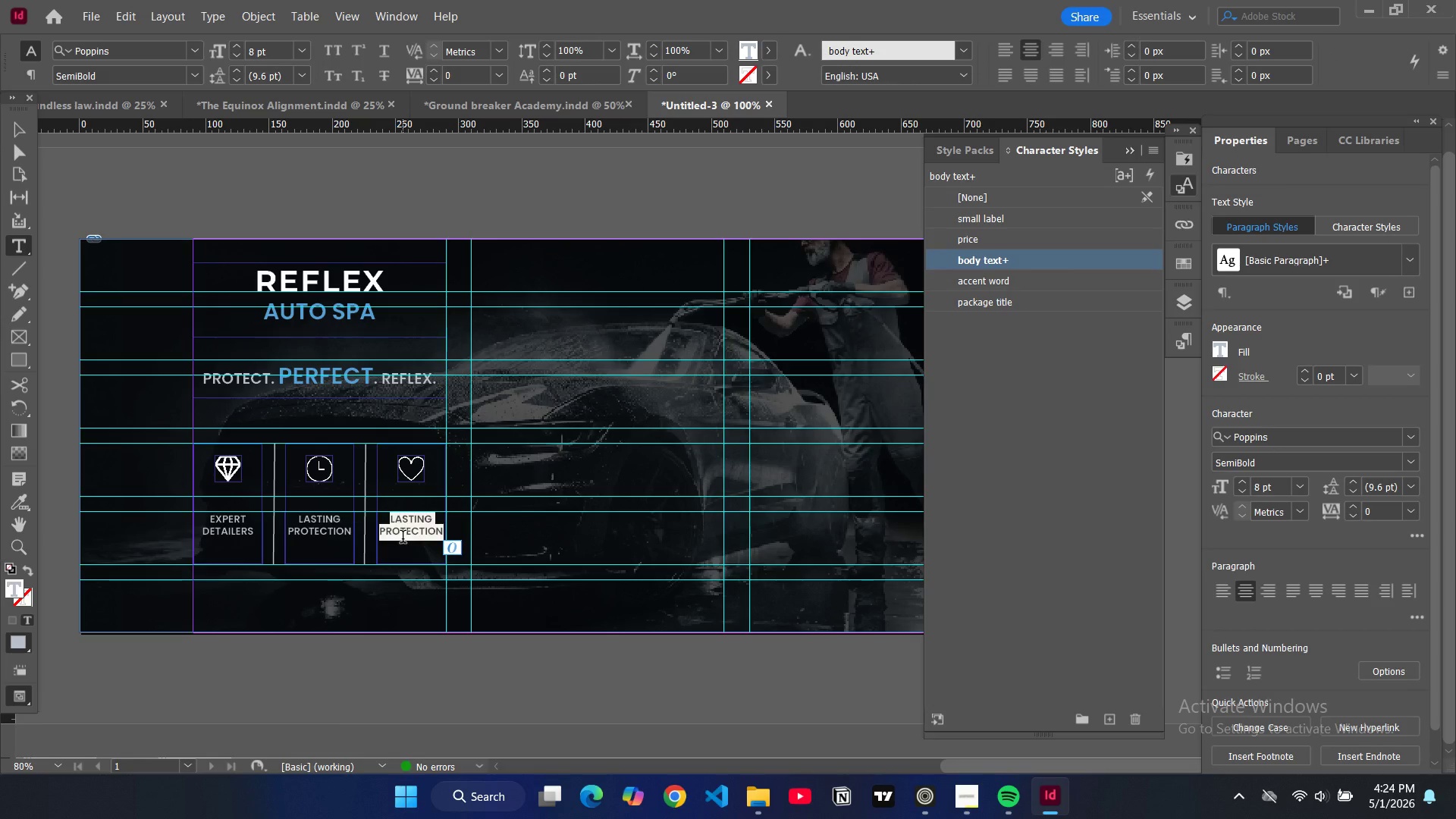 
type(PASSION)
 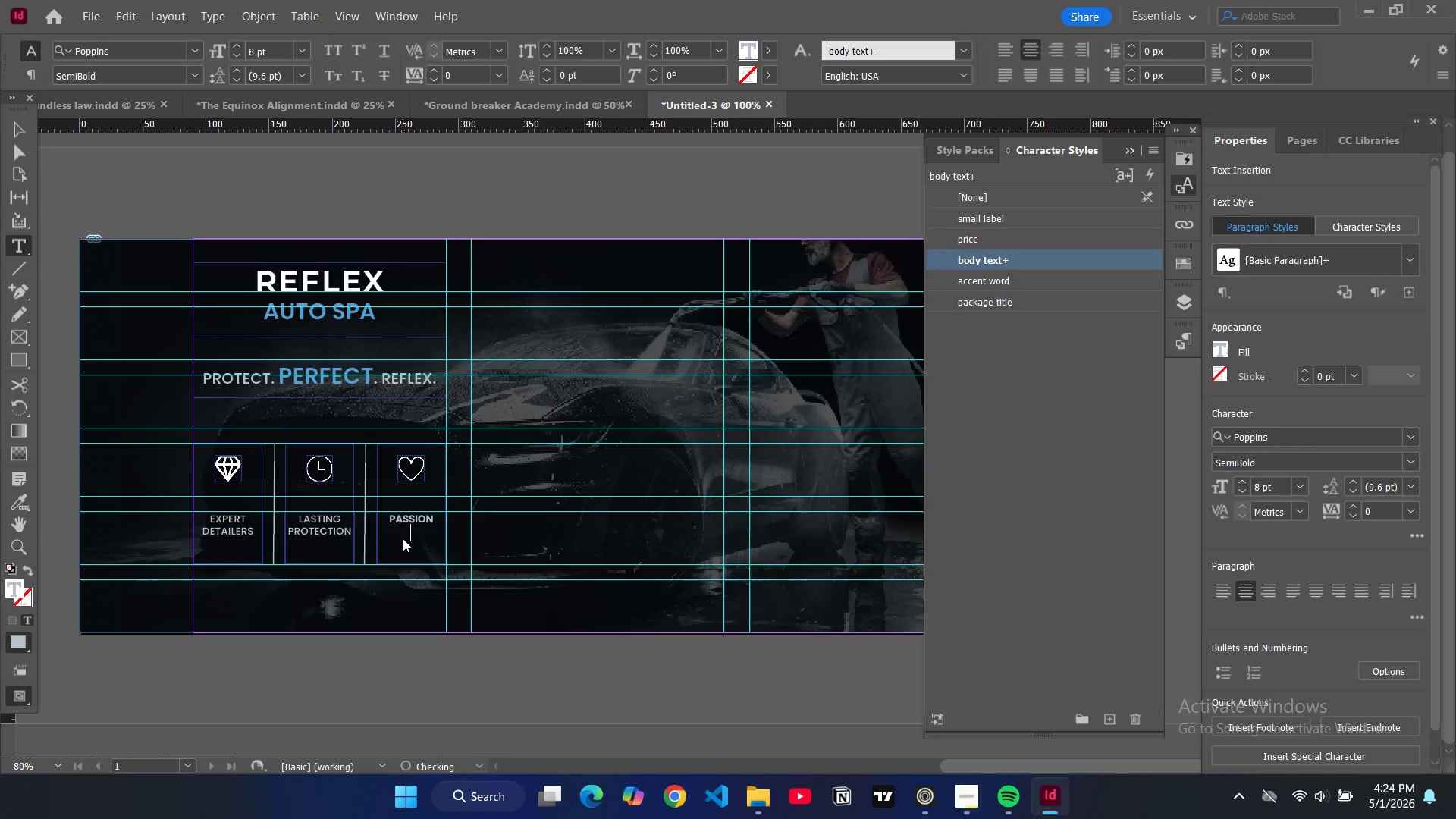 
key(Enter)
 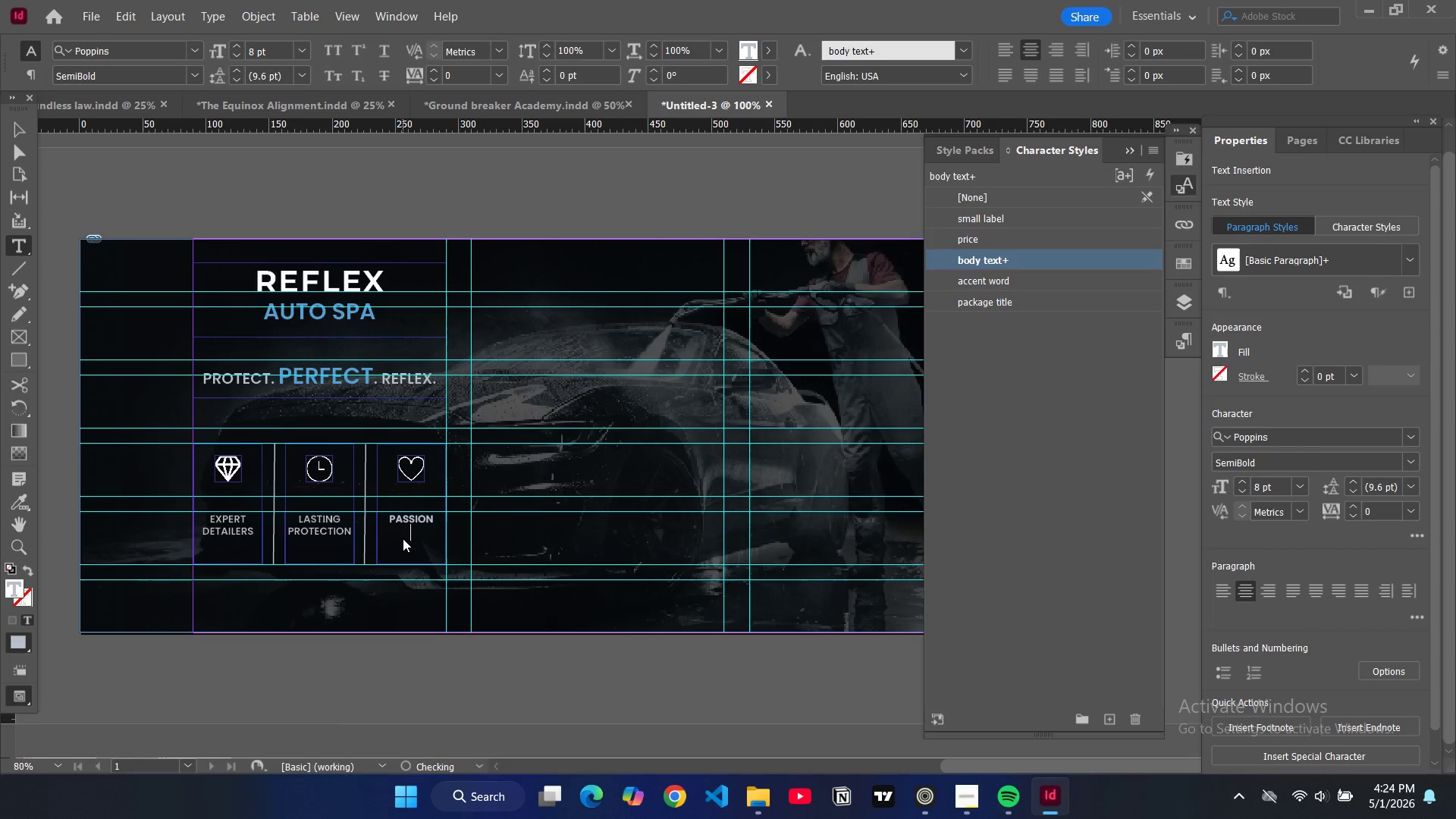 
type(DRIVEN)
 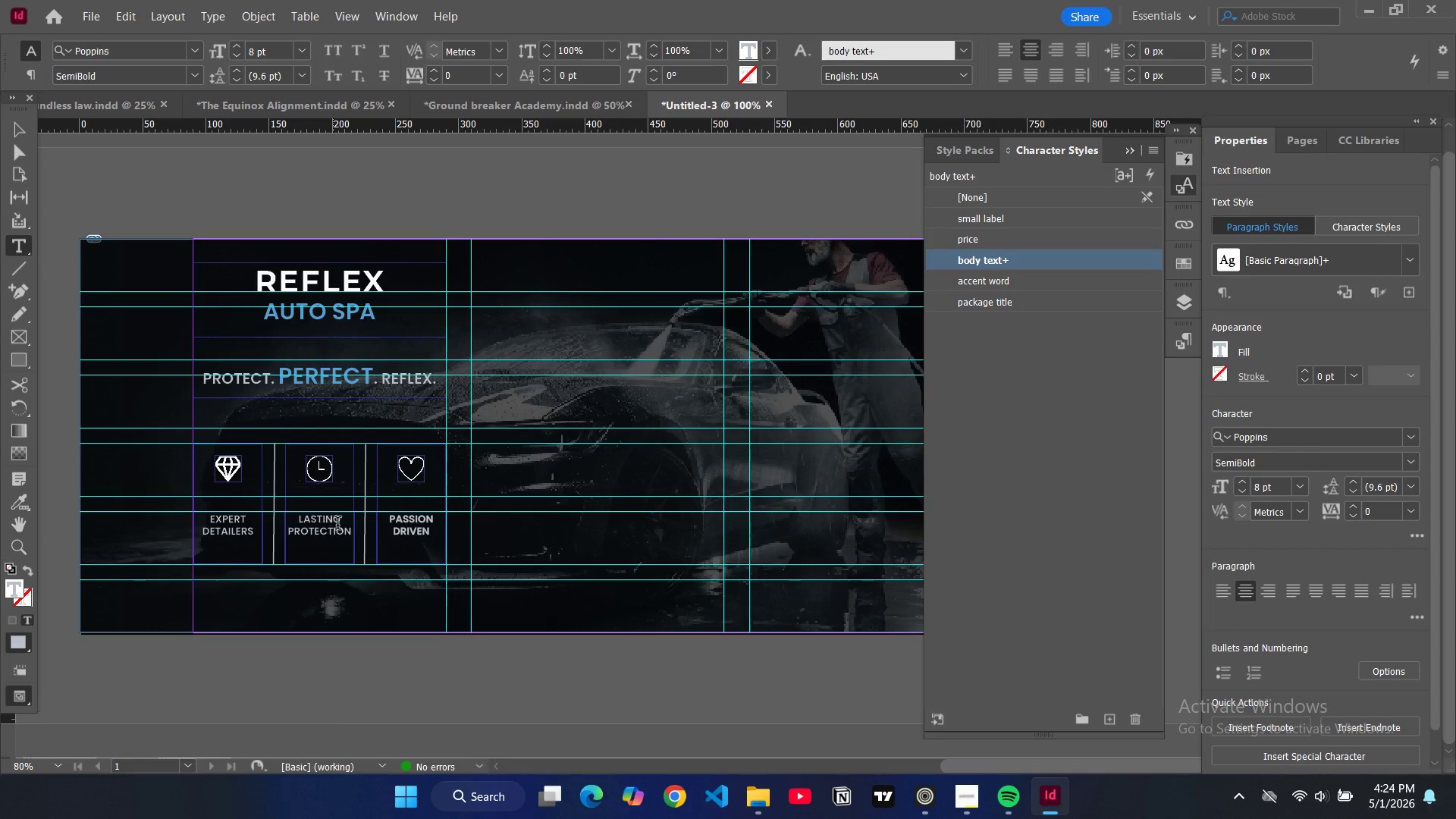 
left_click_drag(start_coordinate=[351, 532], to_coordinate=[288, 521])
 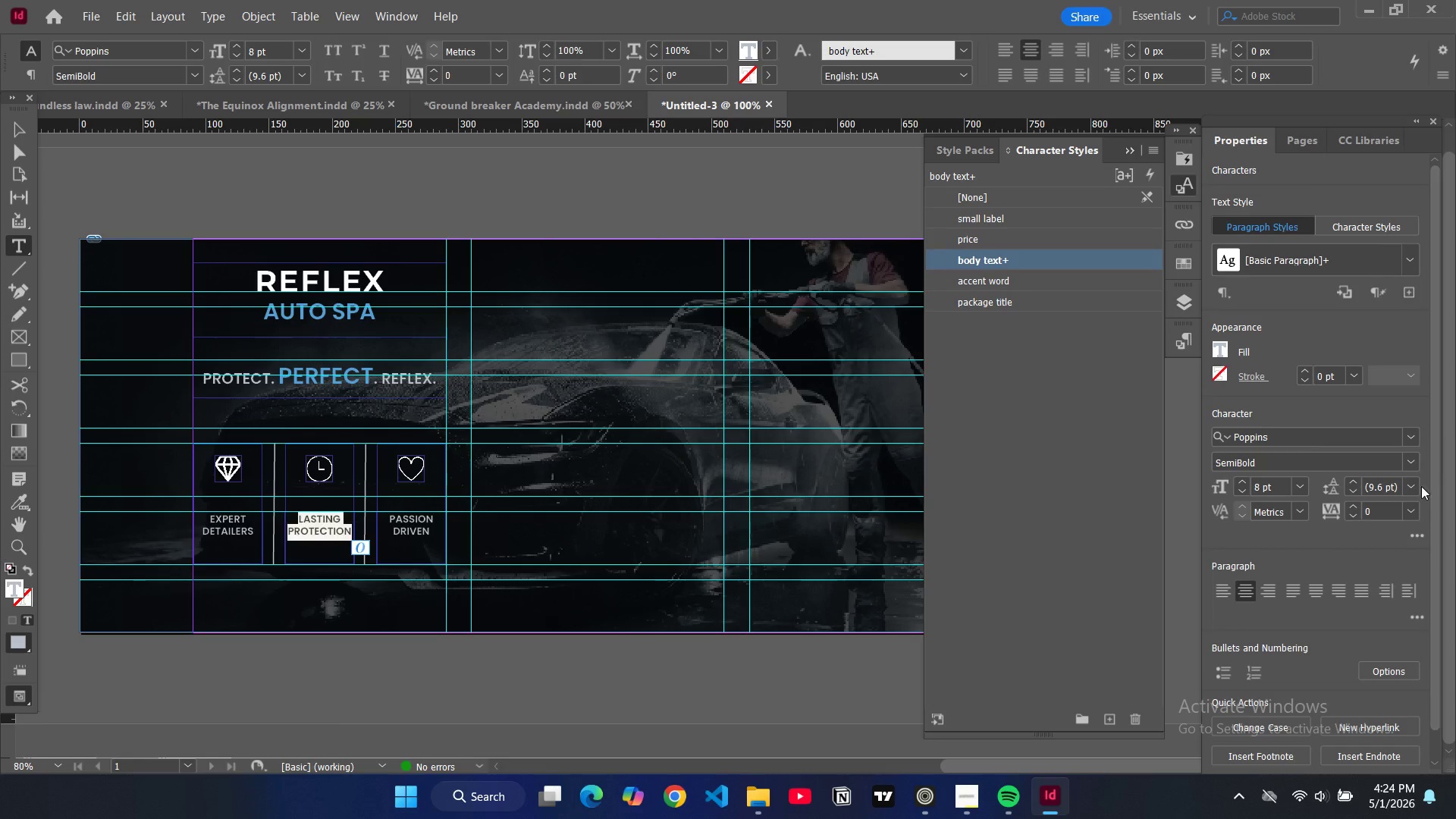 
left_click([1410, 483])
 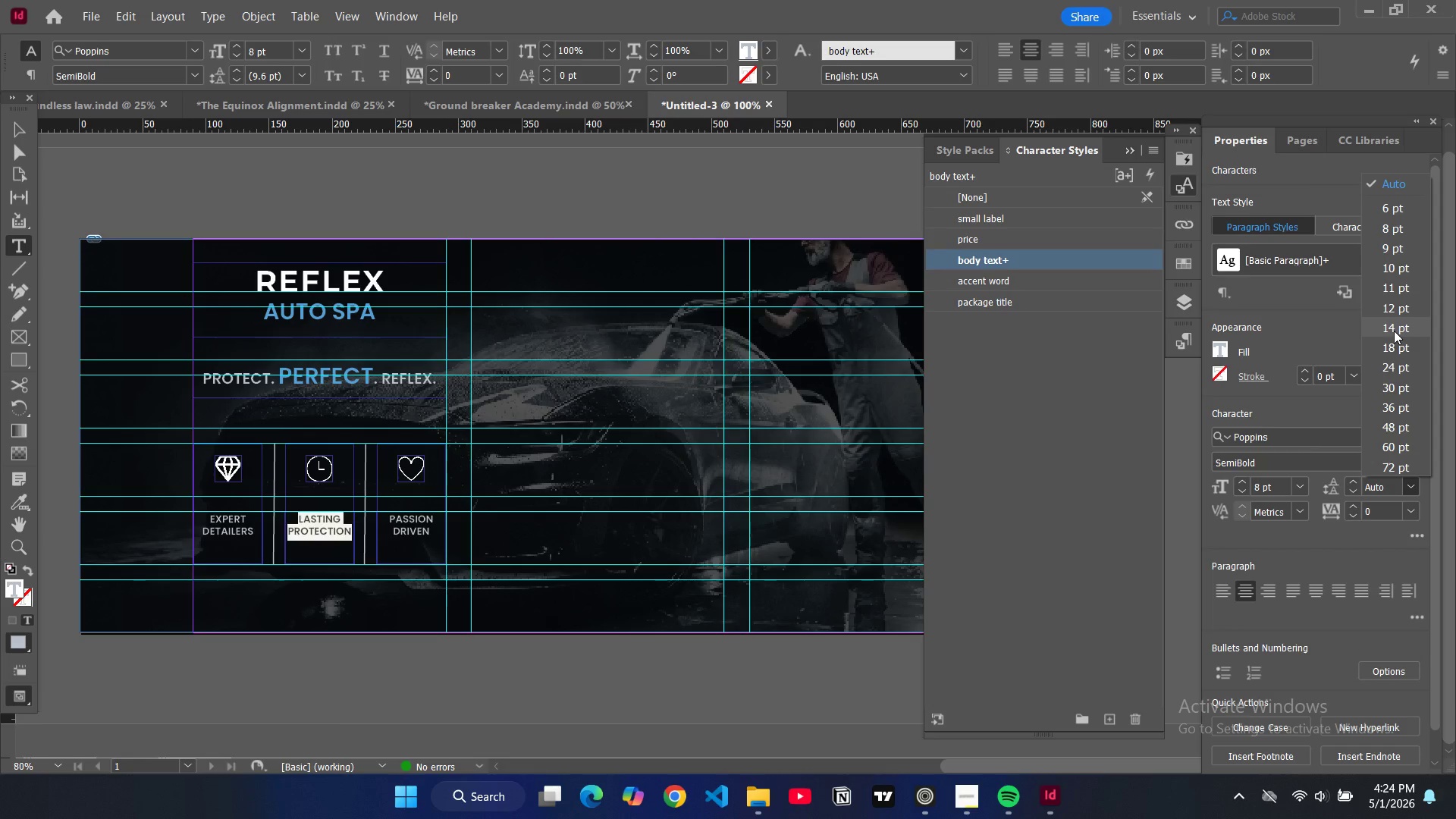 
left_click([1394, 331])
 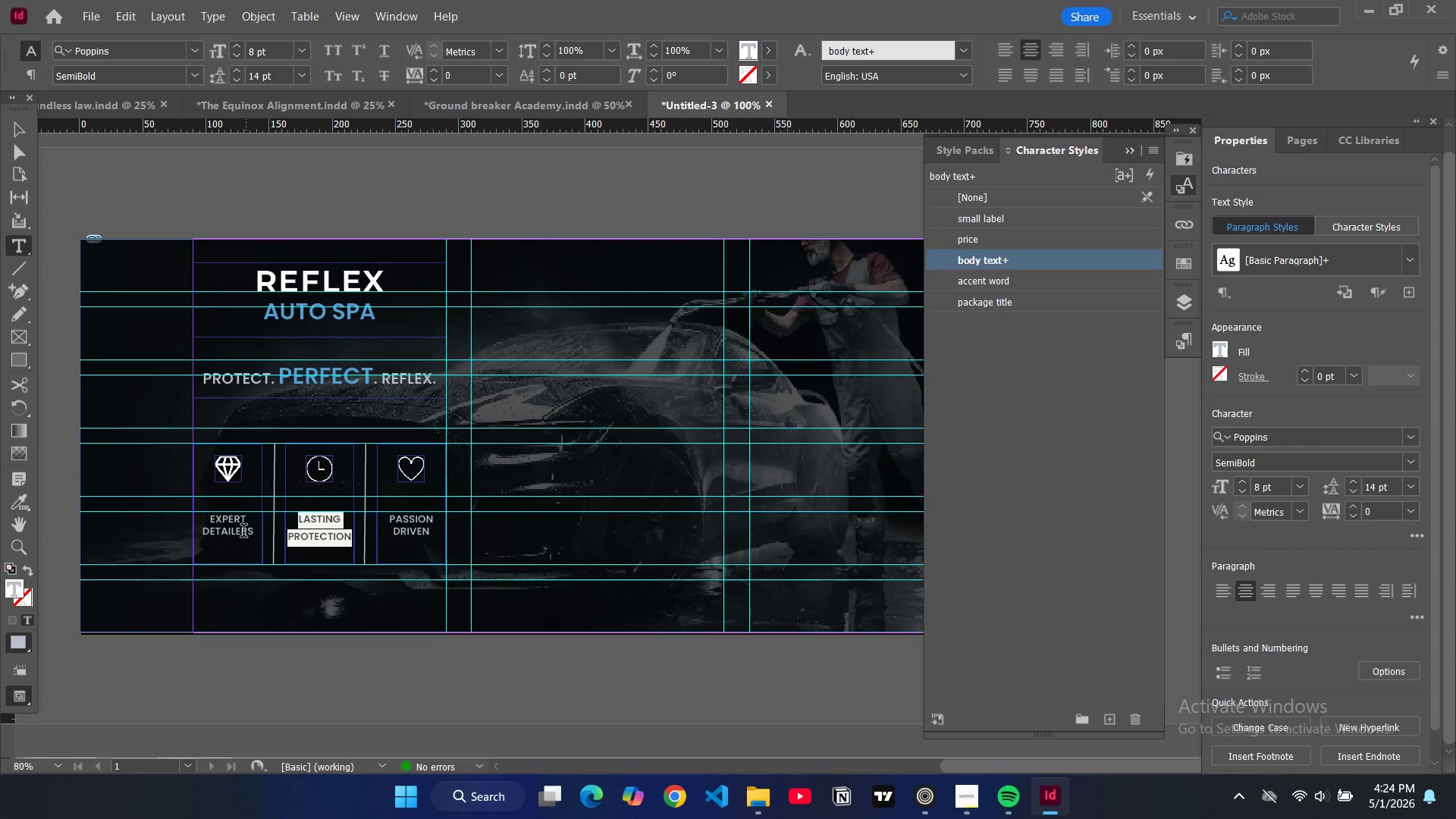 
left_click_drag(start_coordinate=[253, 534], to_coordinate=[208, 522])
 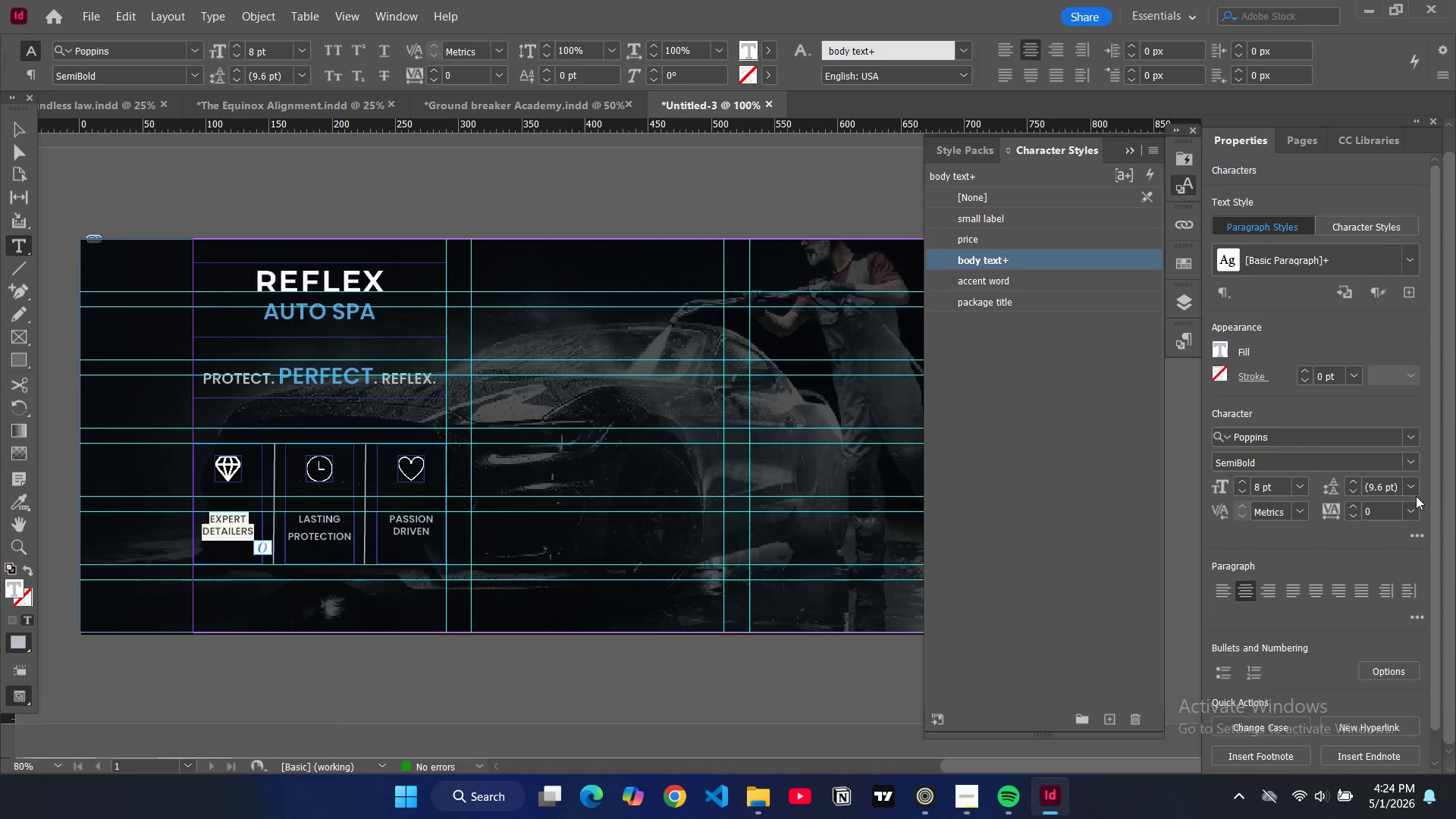 
left_click([1414, 491])
 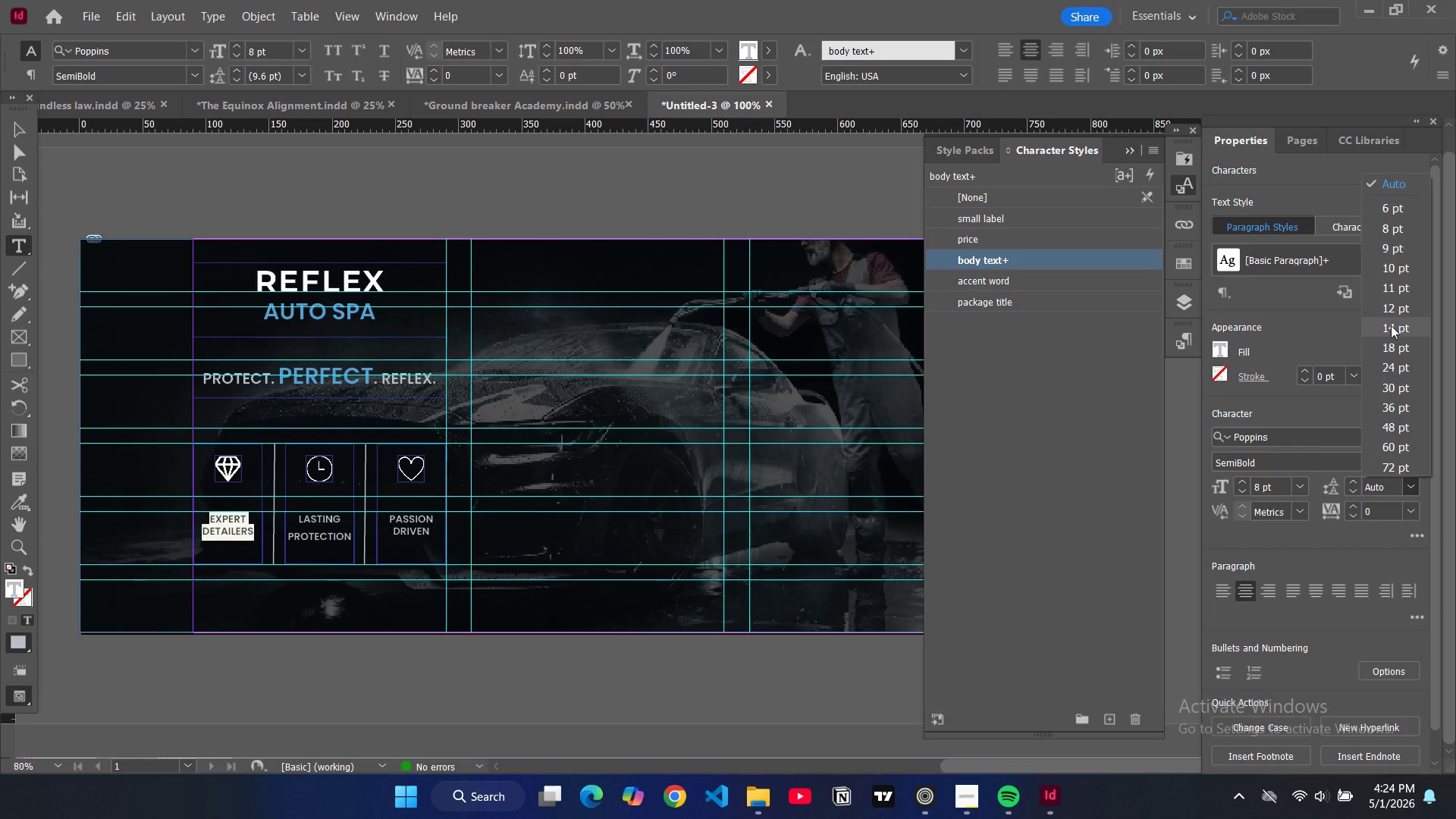 
left_click([1391, 325])
 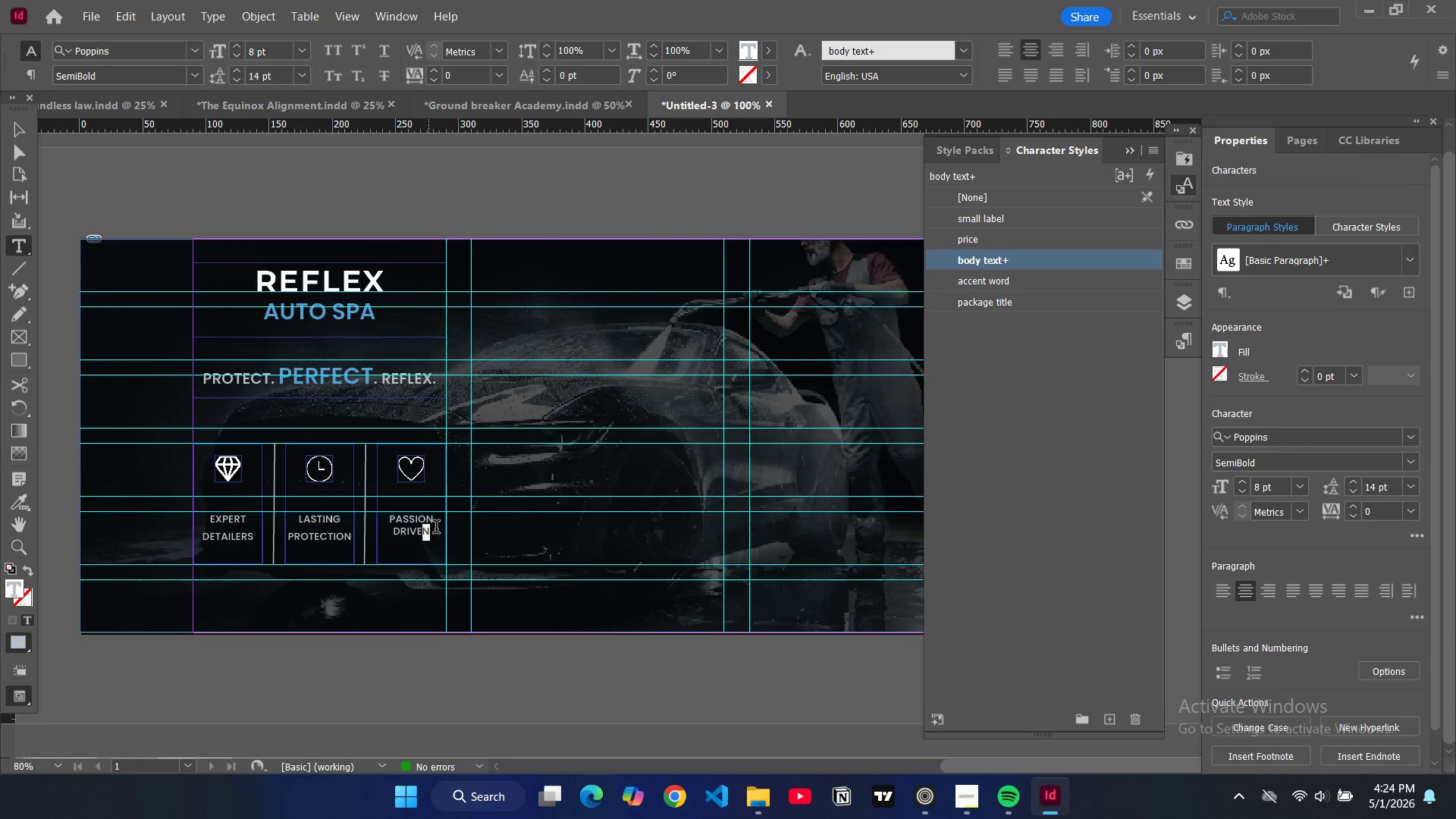 
left_click_drag(start_coordinate=[433, 532], to_coordinate=[378, 520])
 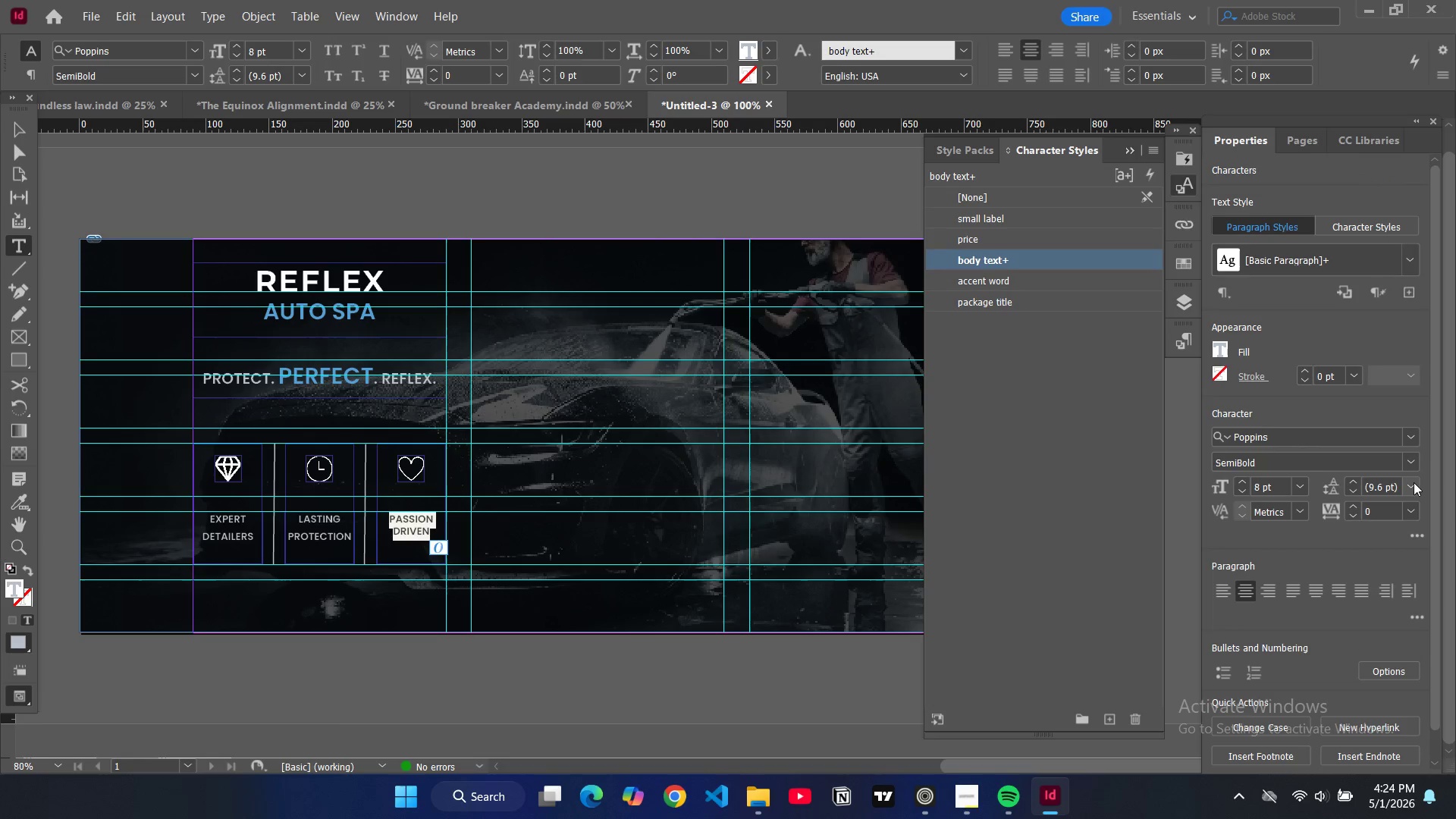 
left_click([1414, 482])
 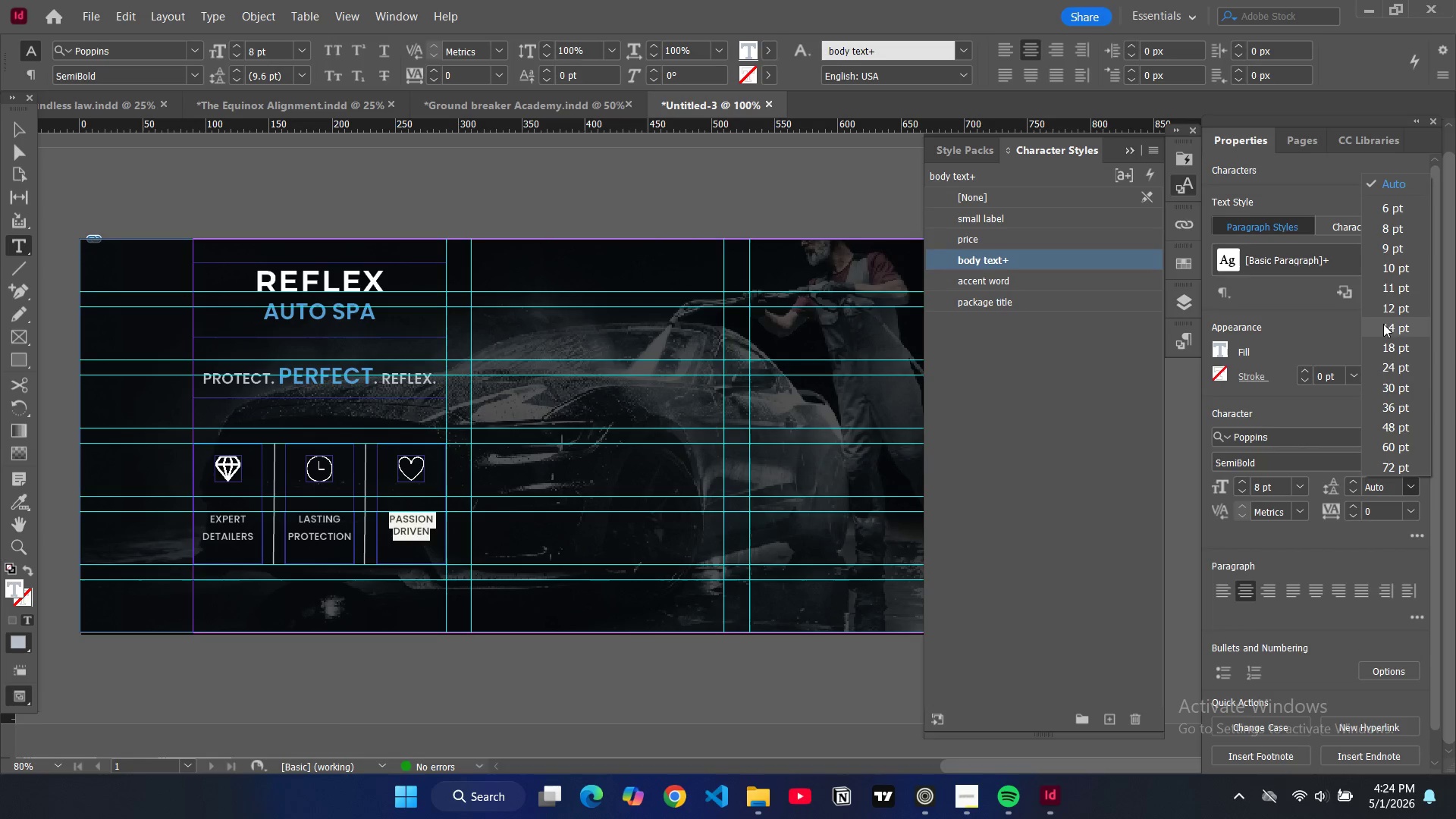 
left_click([1387, 320])
 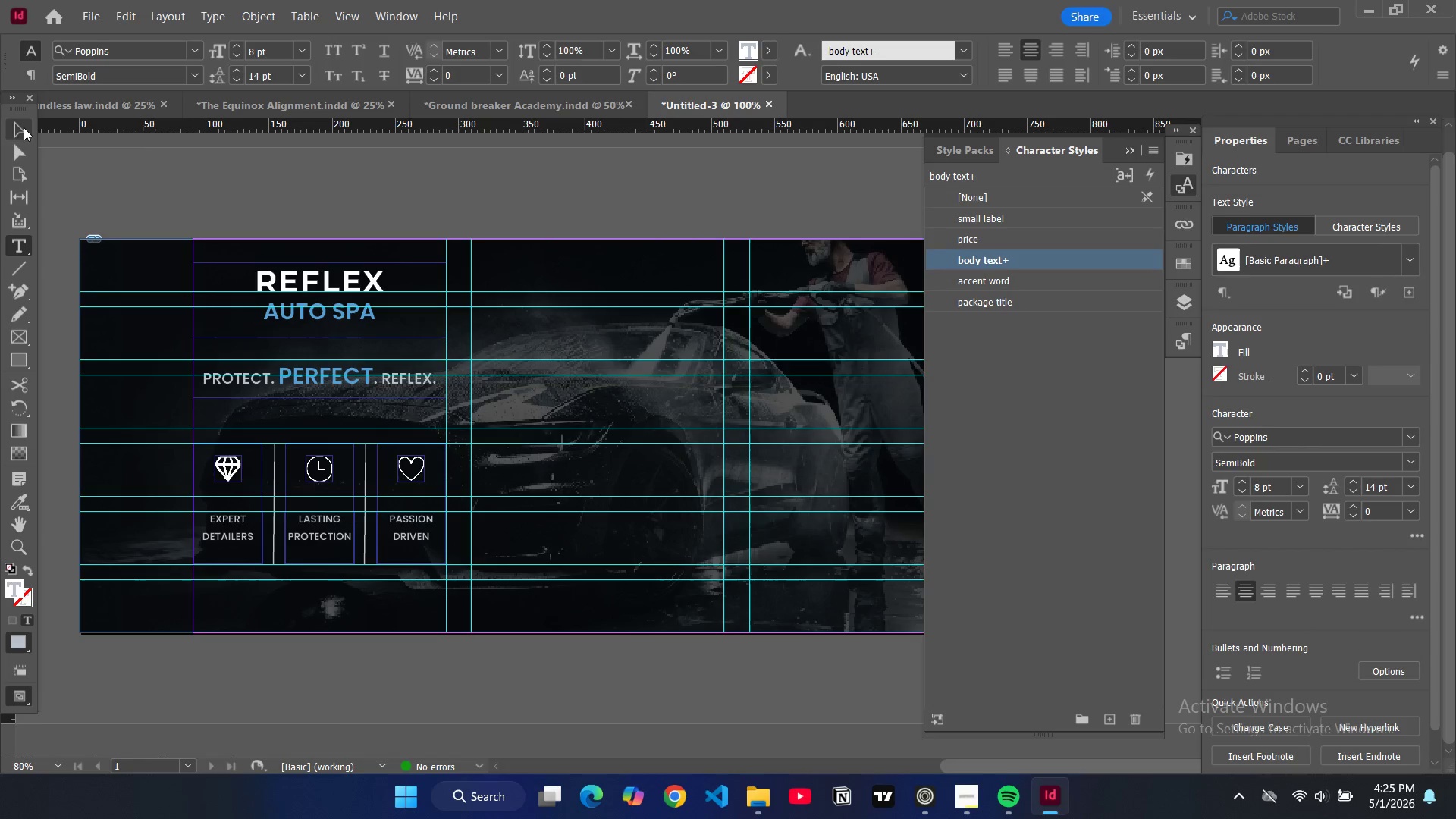 
double_click([298, 218])
 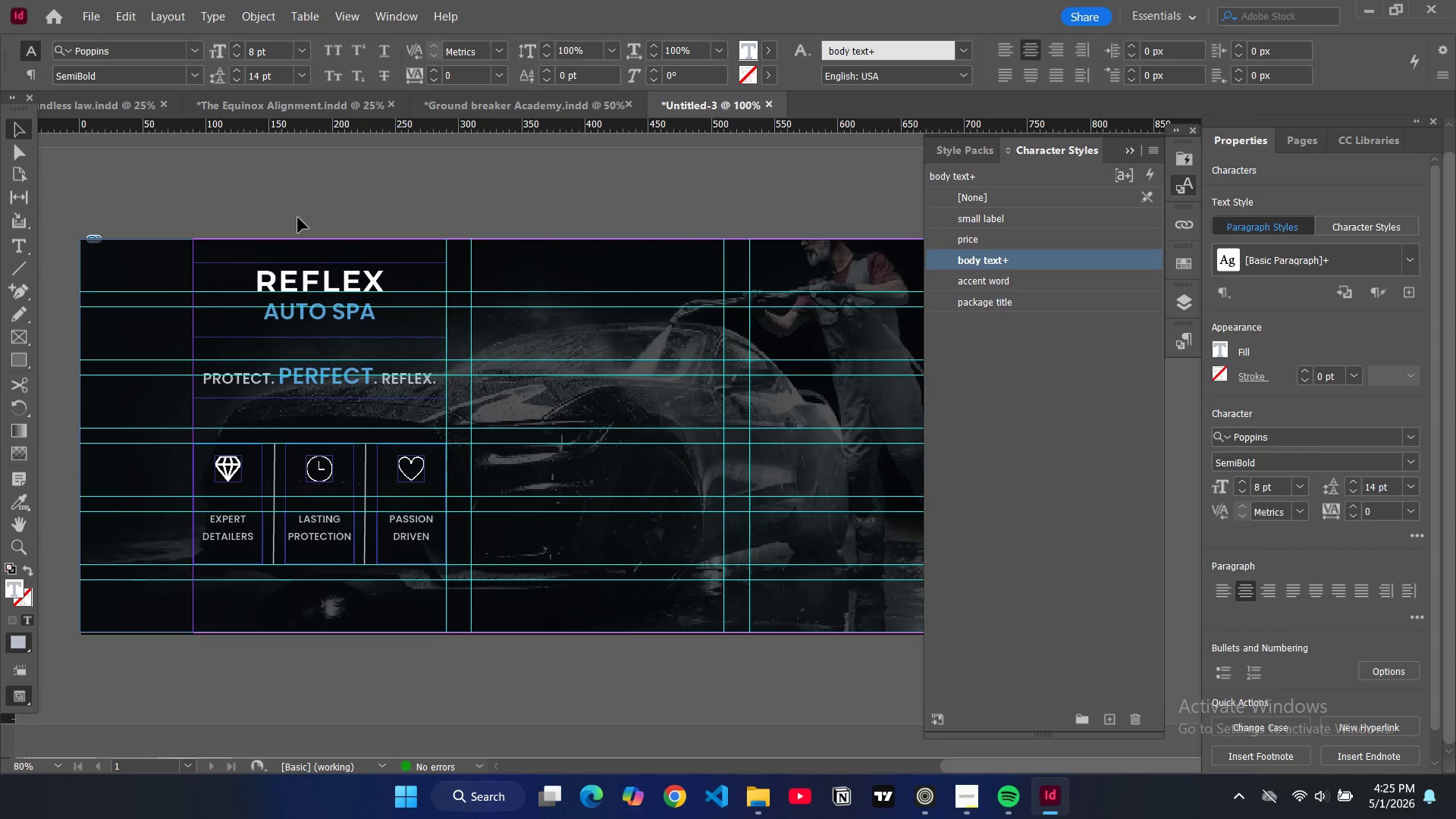 
key(W)
 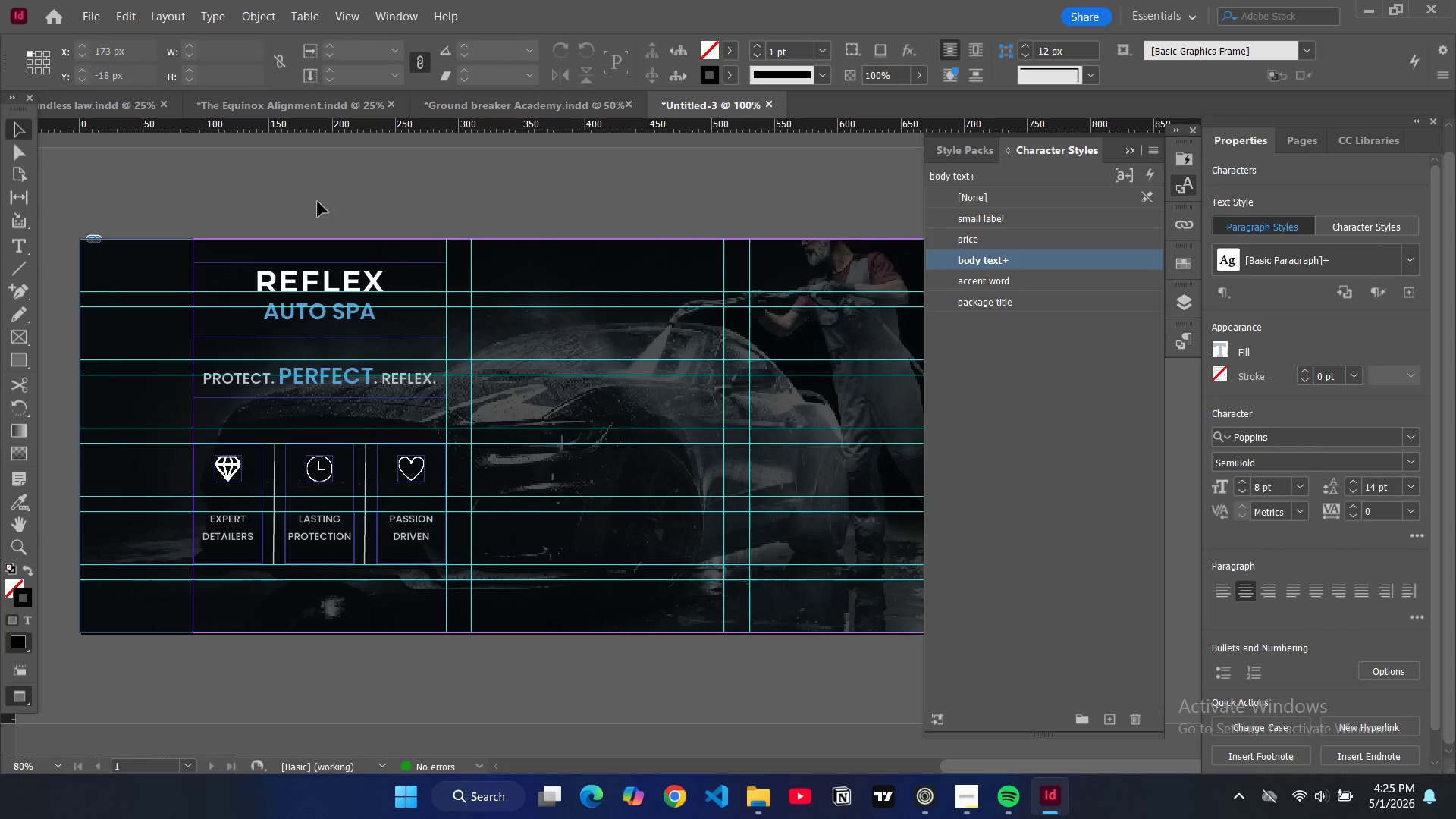 
left_click([318, 202])
 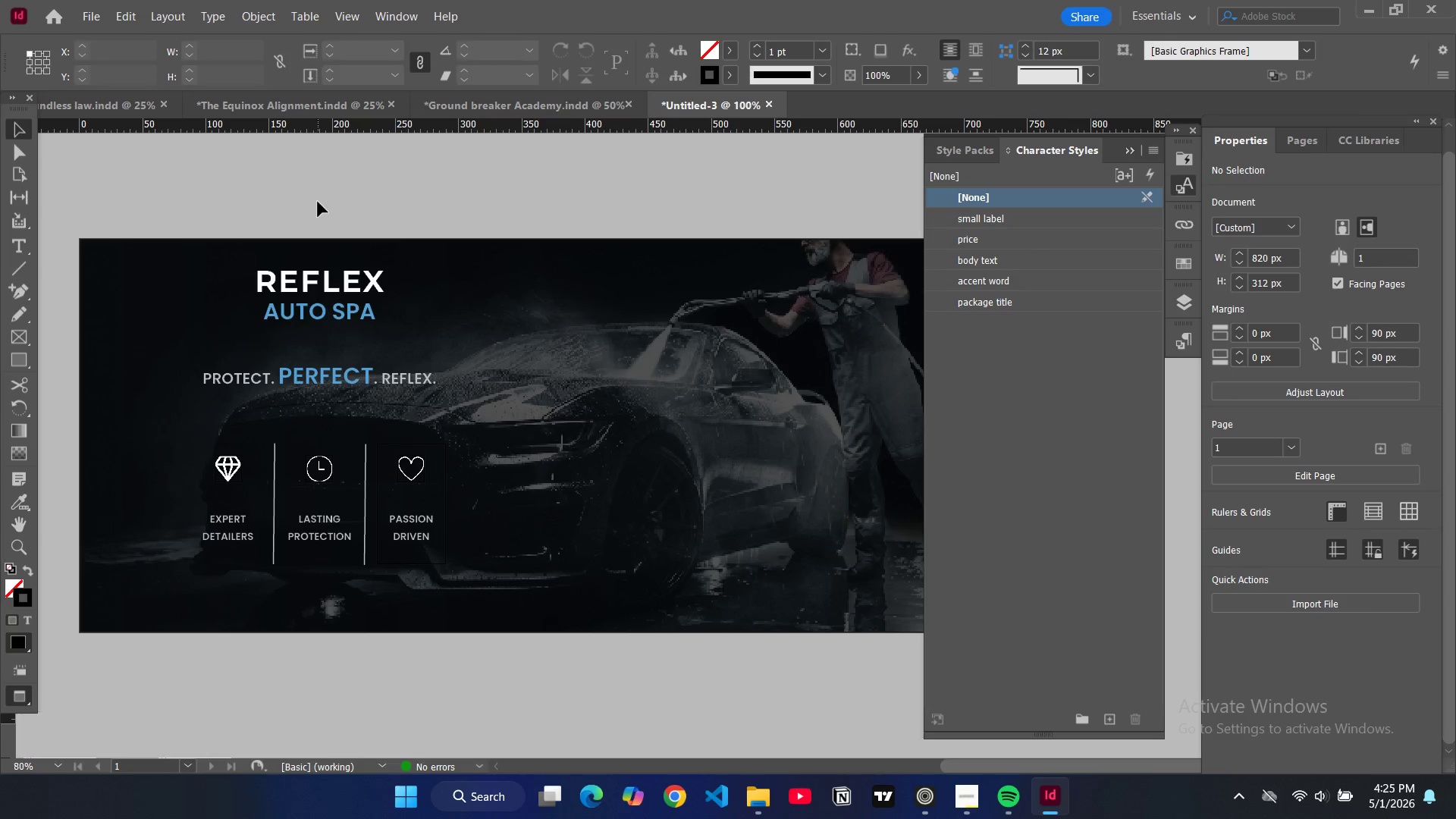 
type(ww)
 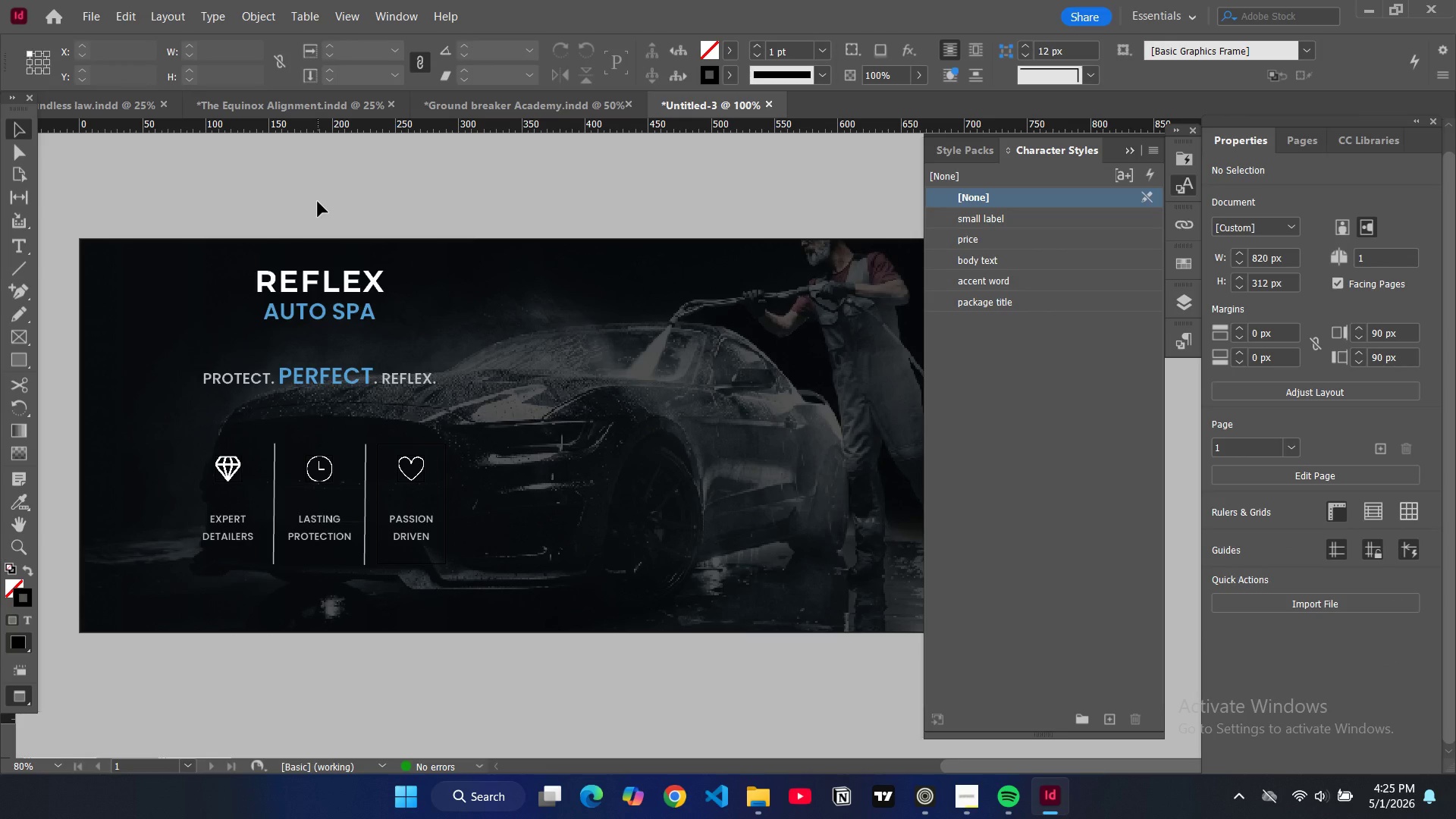 
key(W)
 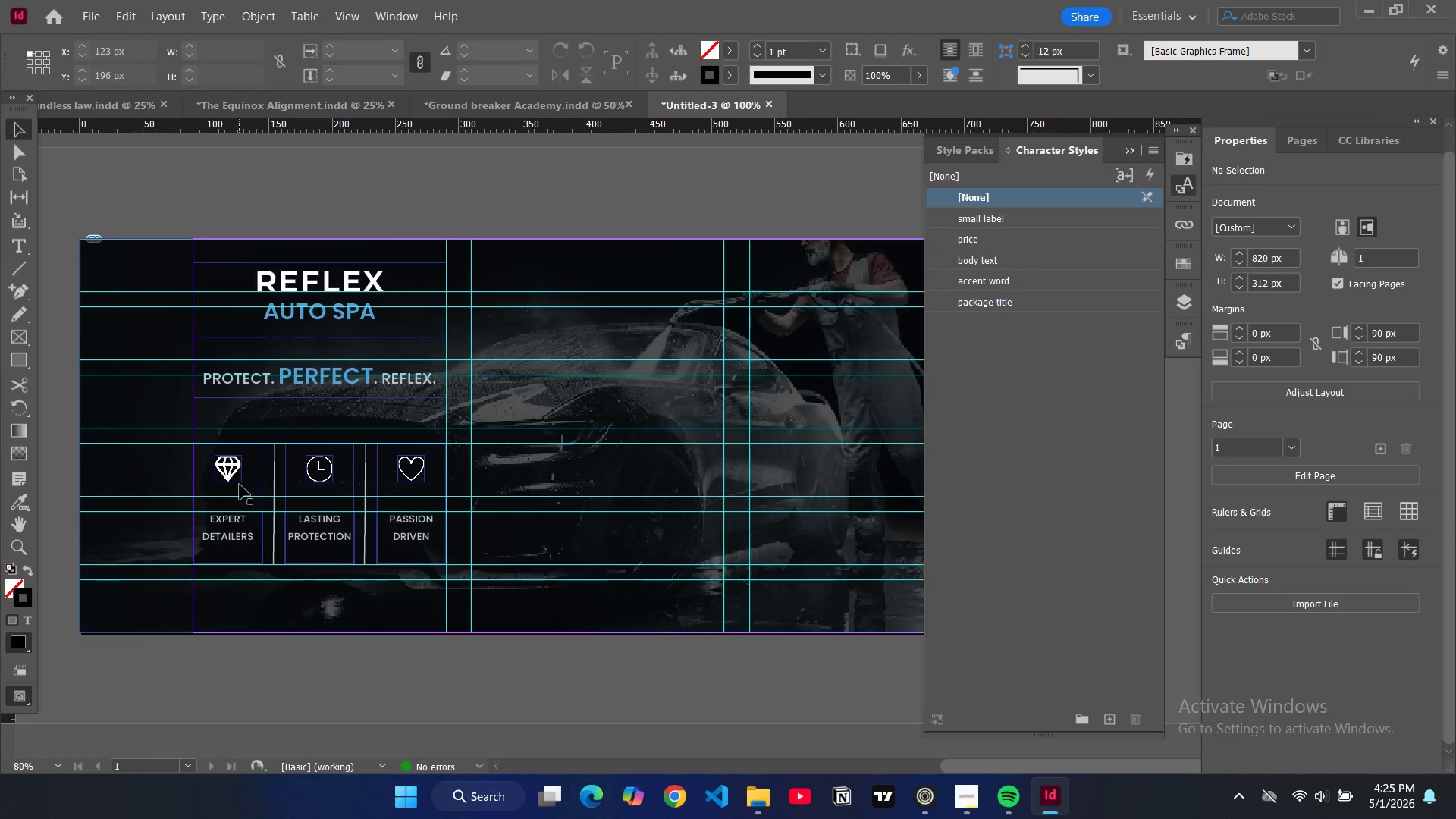 
left_click([240, 480])
 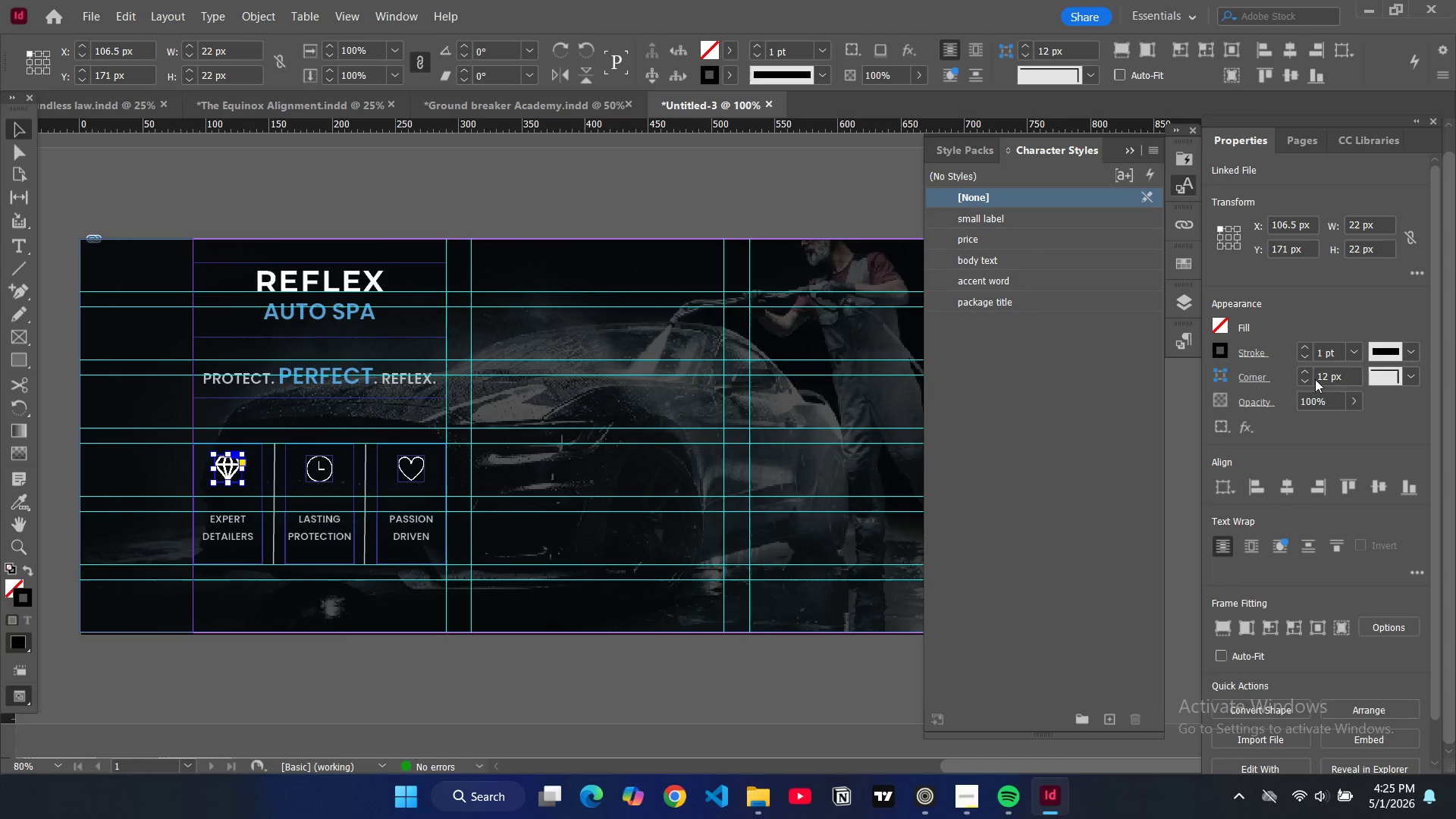 
double_click([1320, 356])
 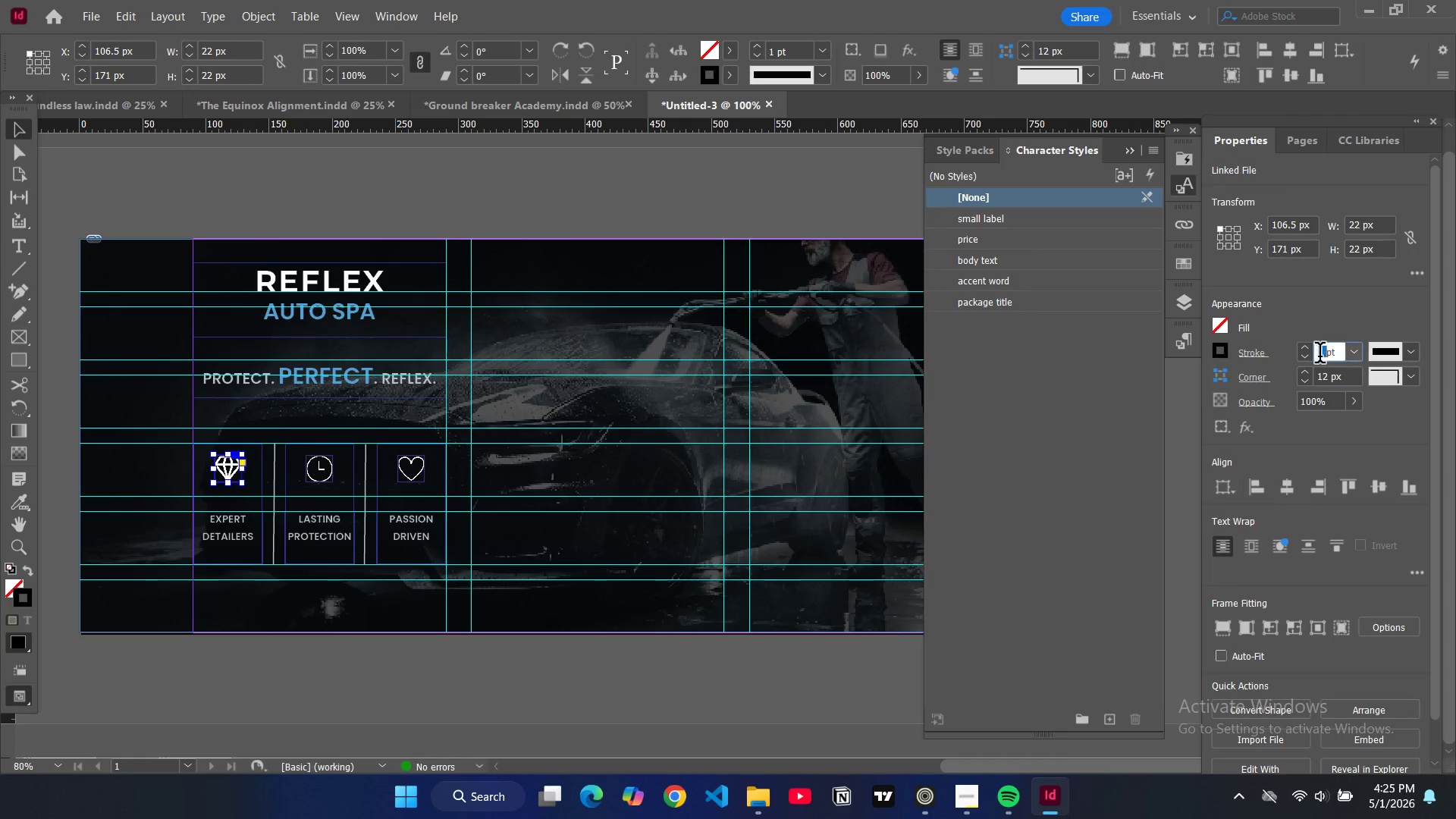 
triple_click([1320, 356])
 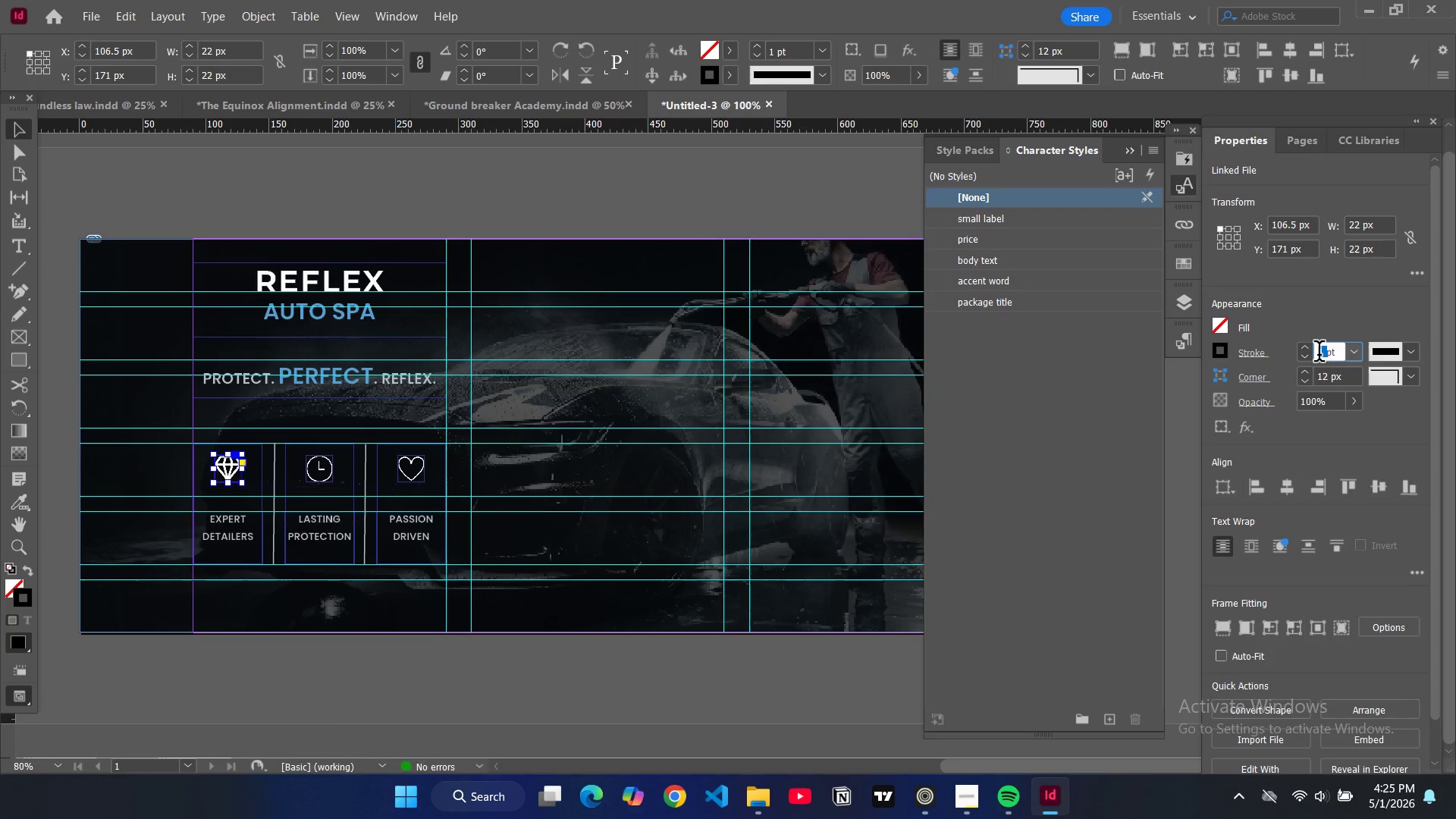 
key(0)
 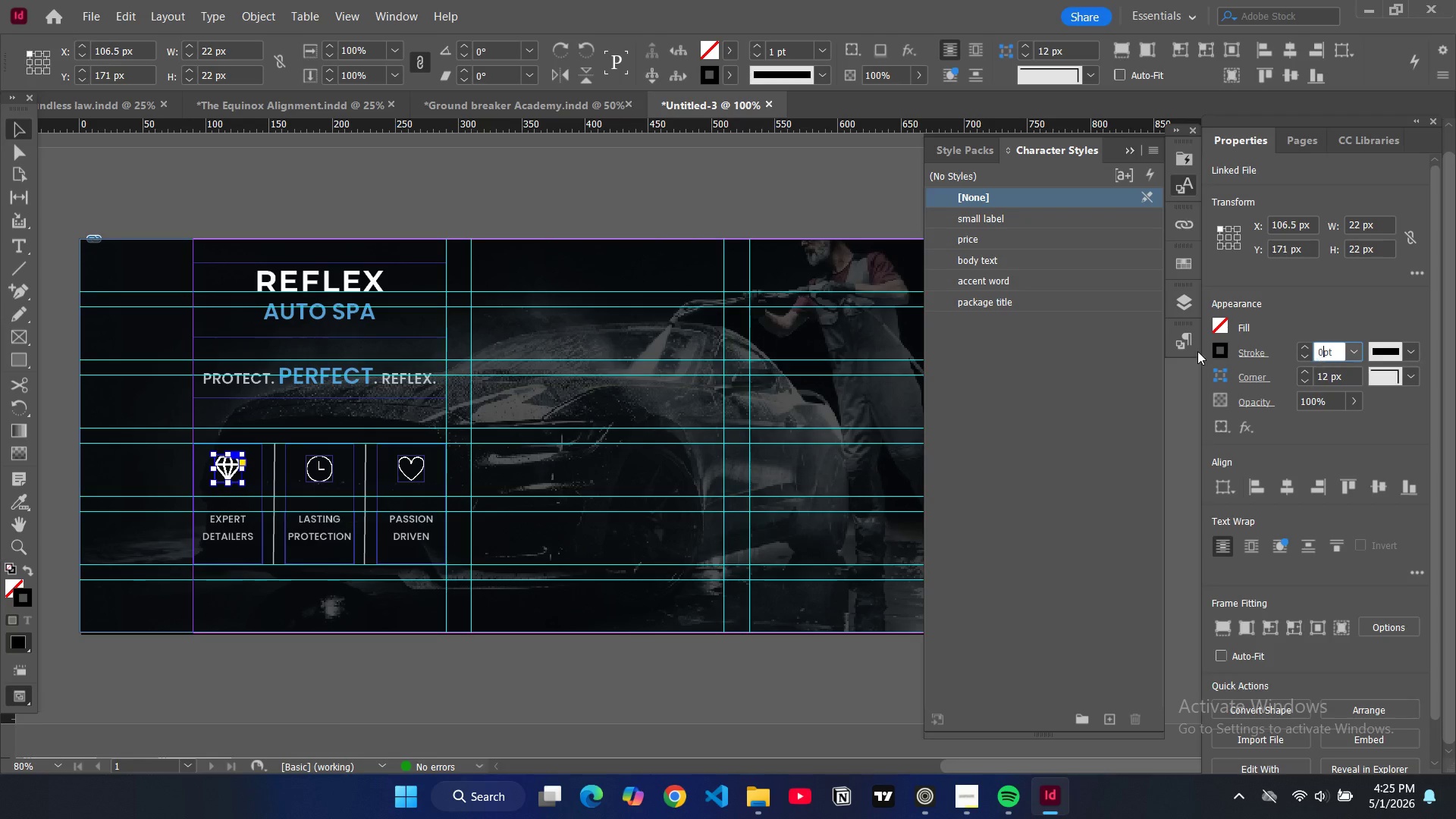 
key(Enter)
 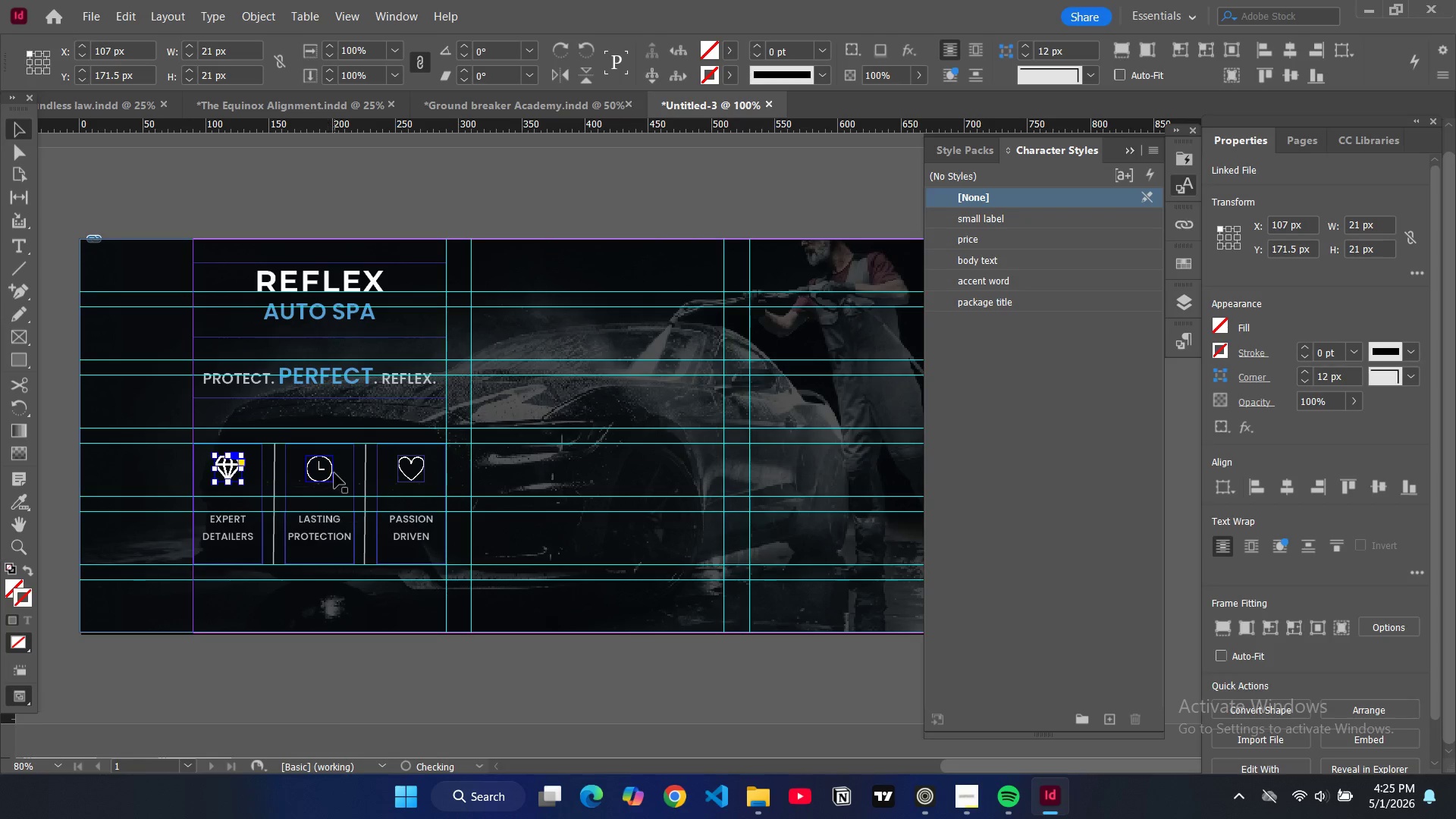 
left_click([334, 473])
 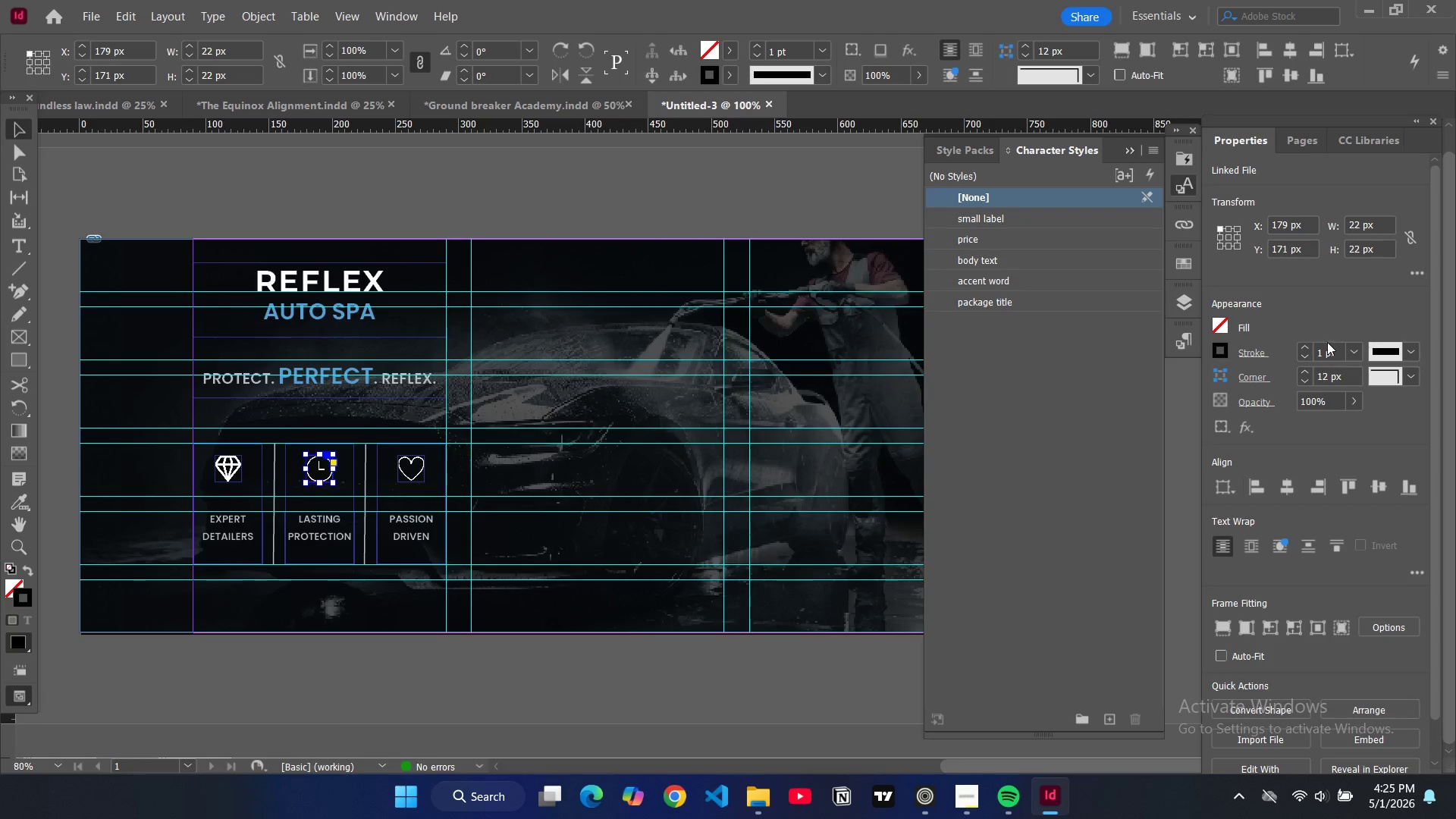 
double_click([1323, 350])
 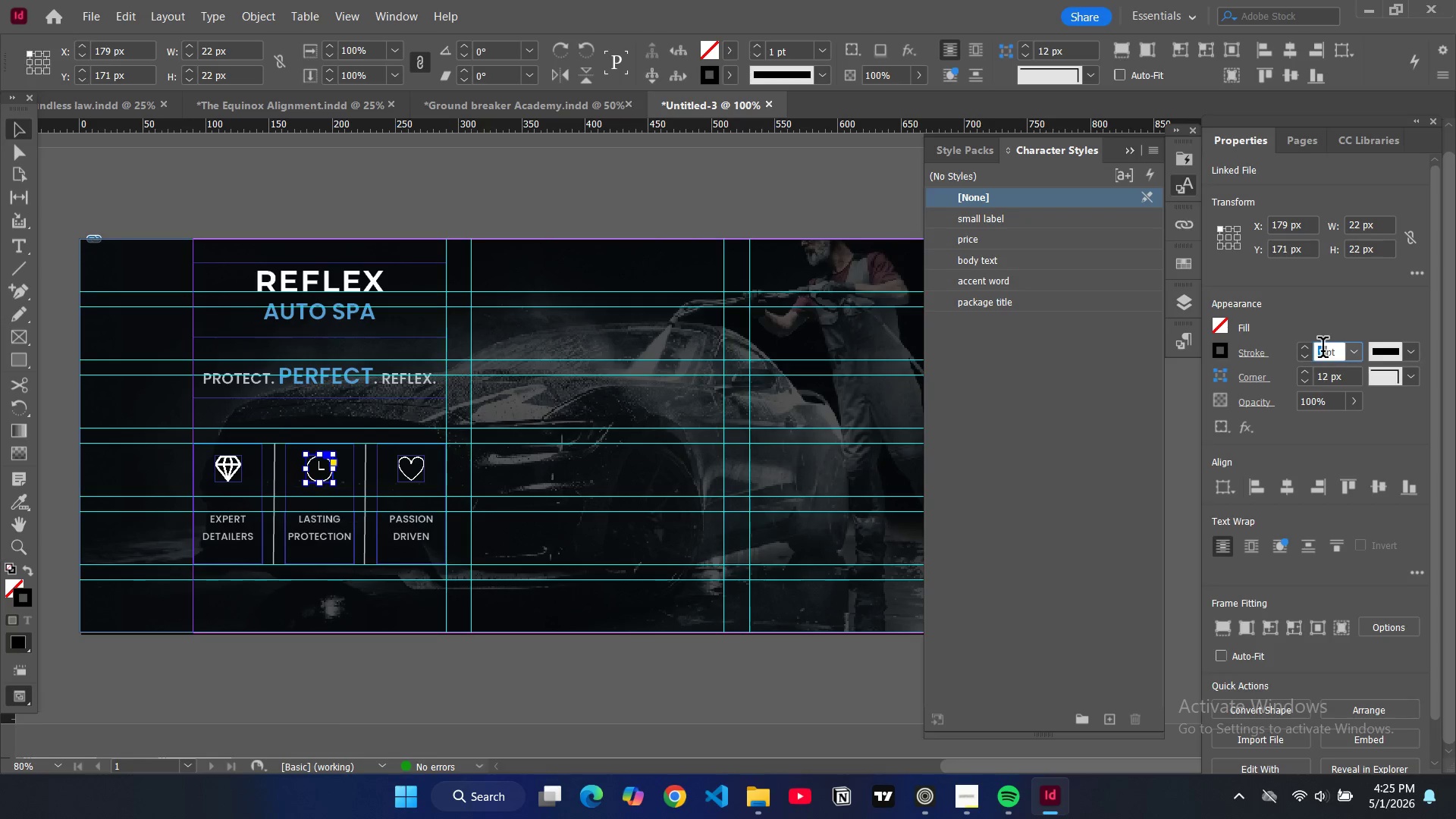 
triple_click([1323, 350])
 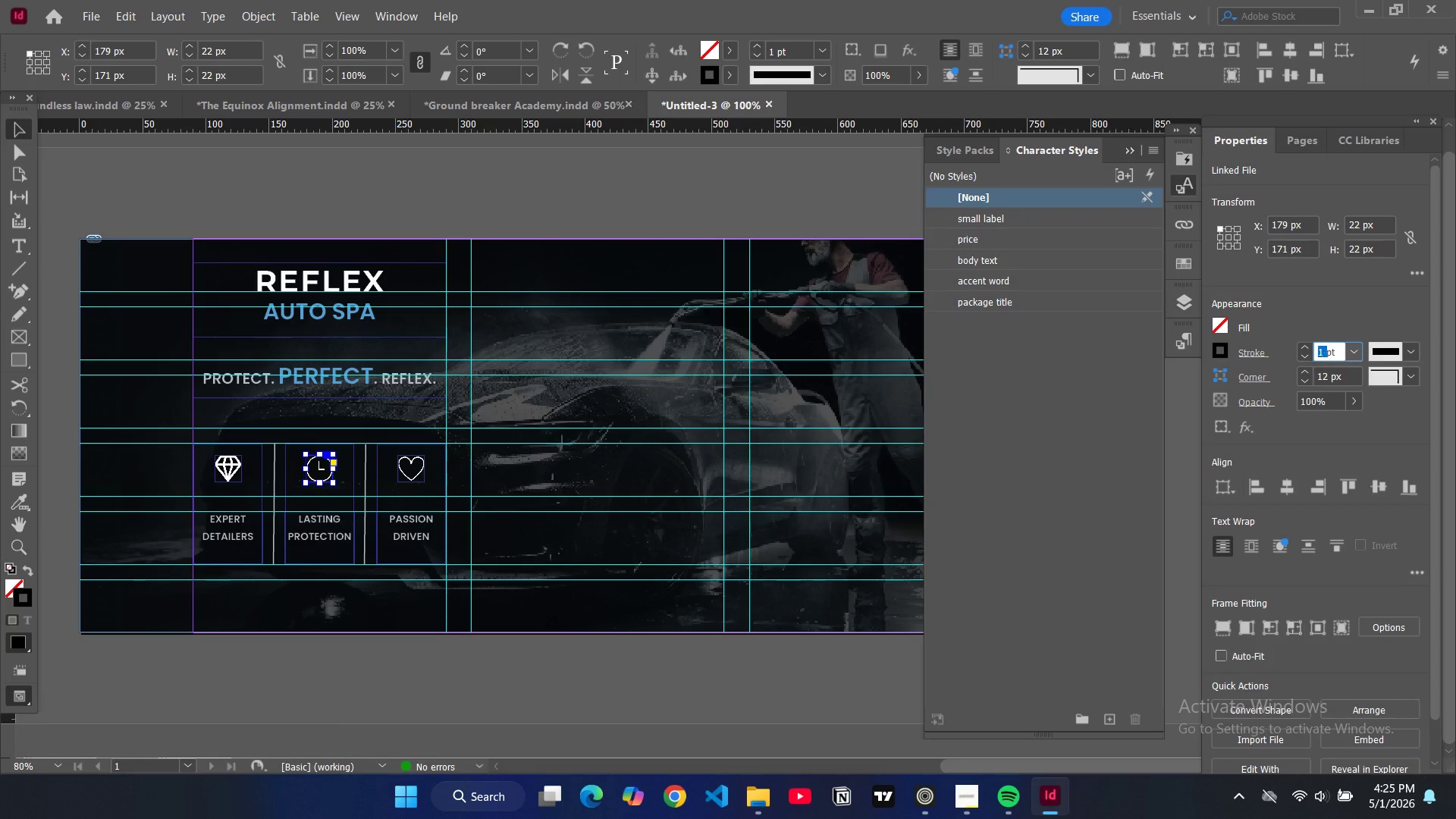 
key(0)
 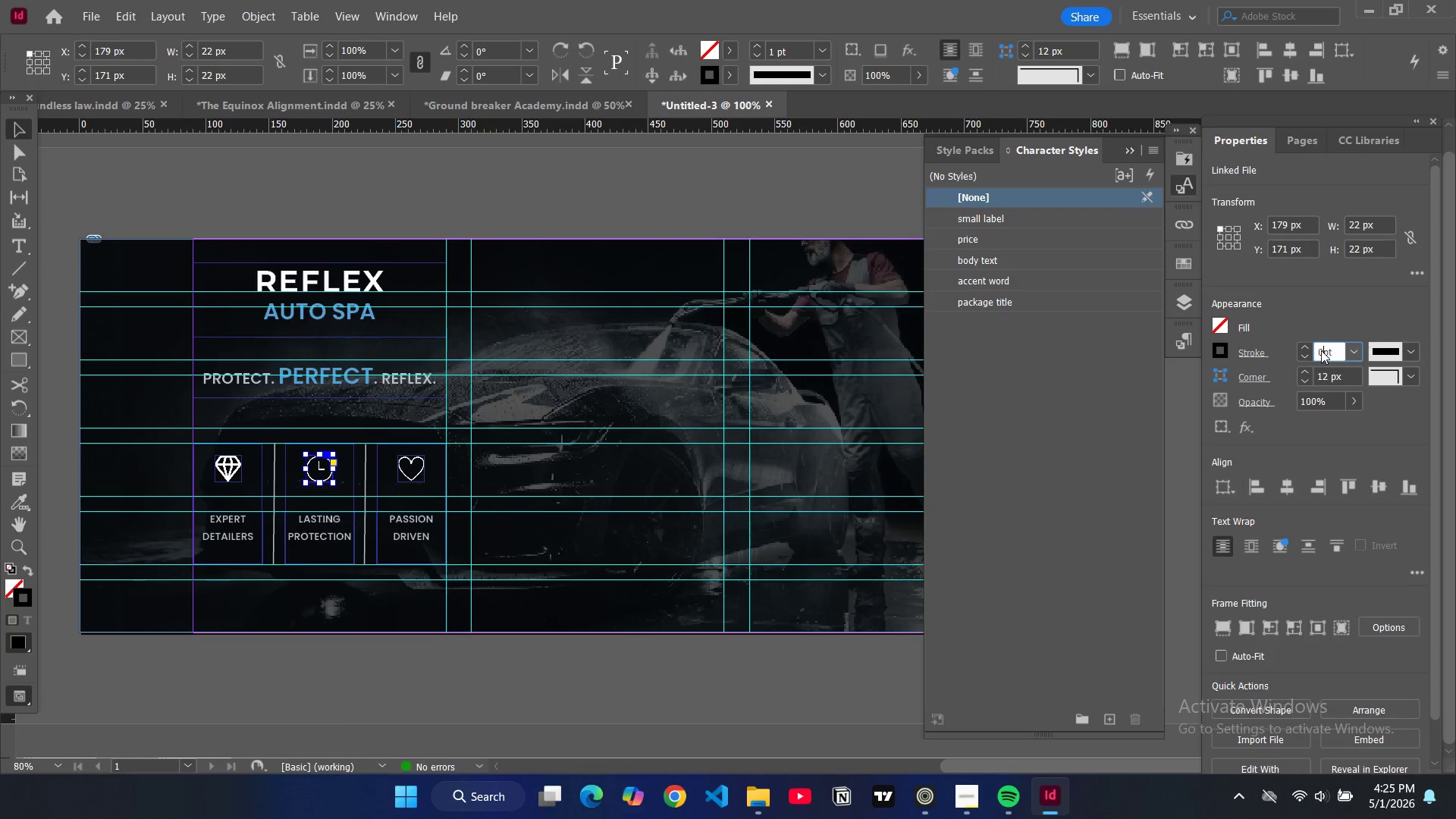 
key(Enter)
 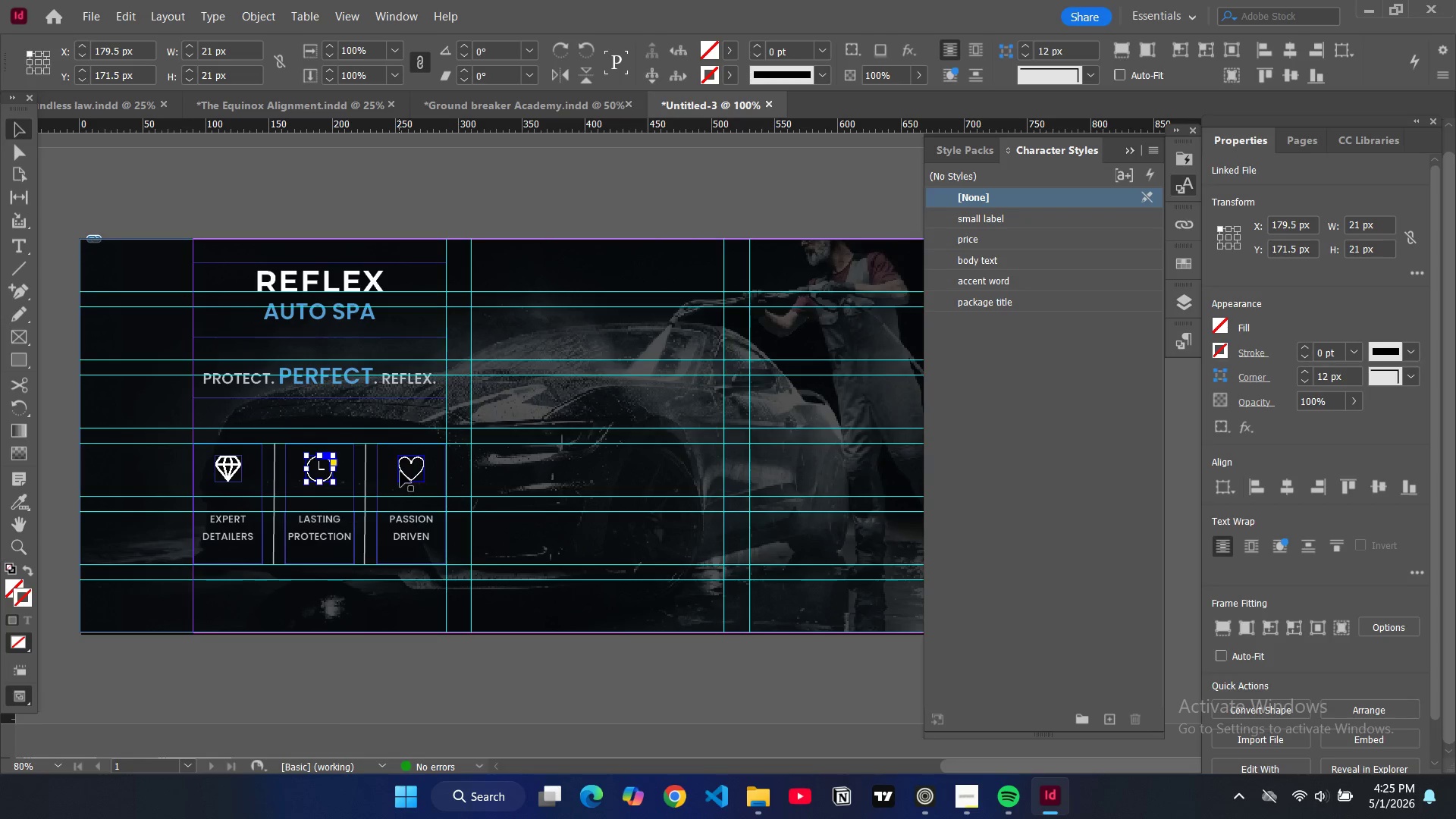 
left_click([403, 482])
 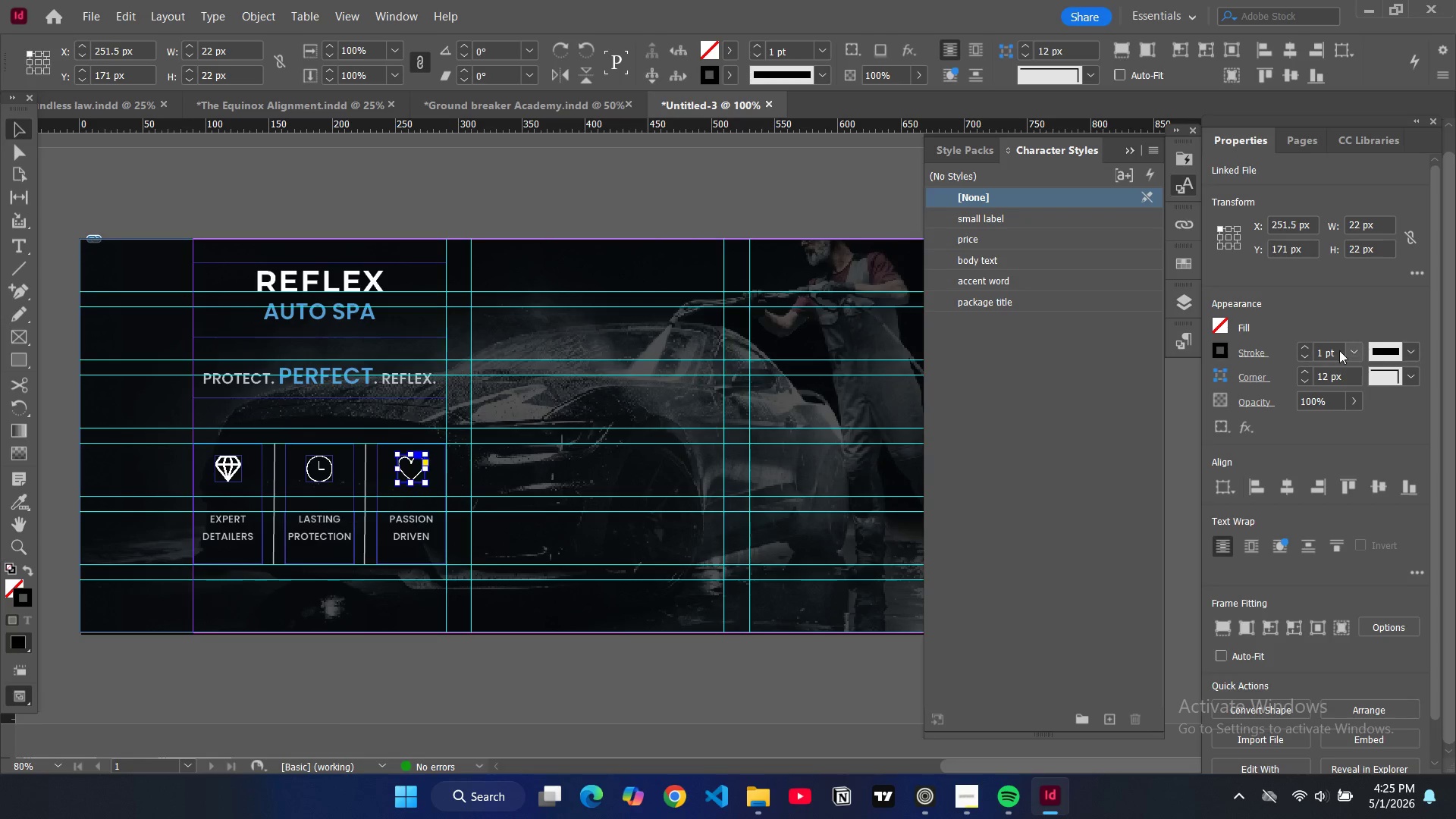 
double_click([1326, 356])
 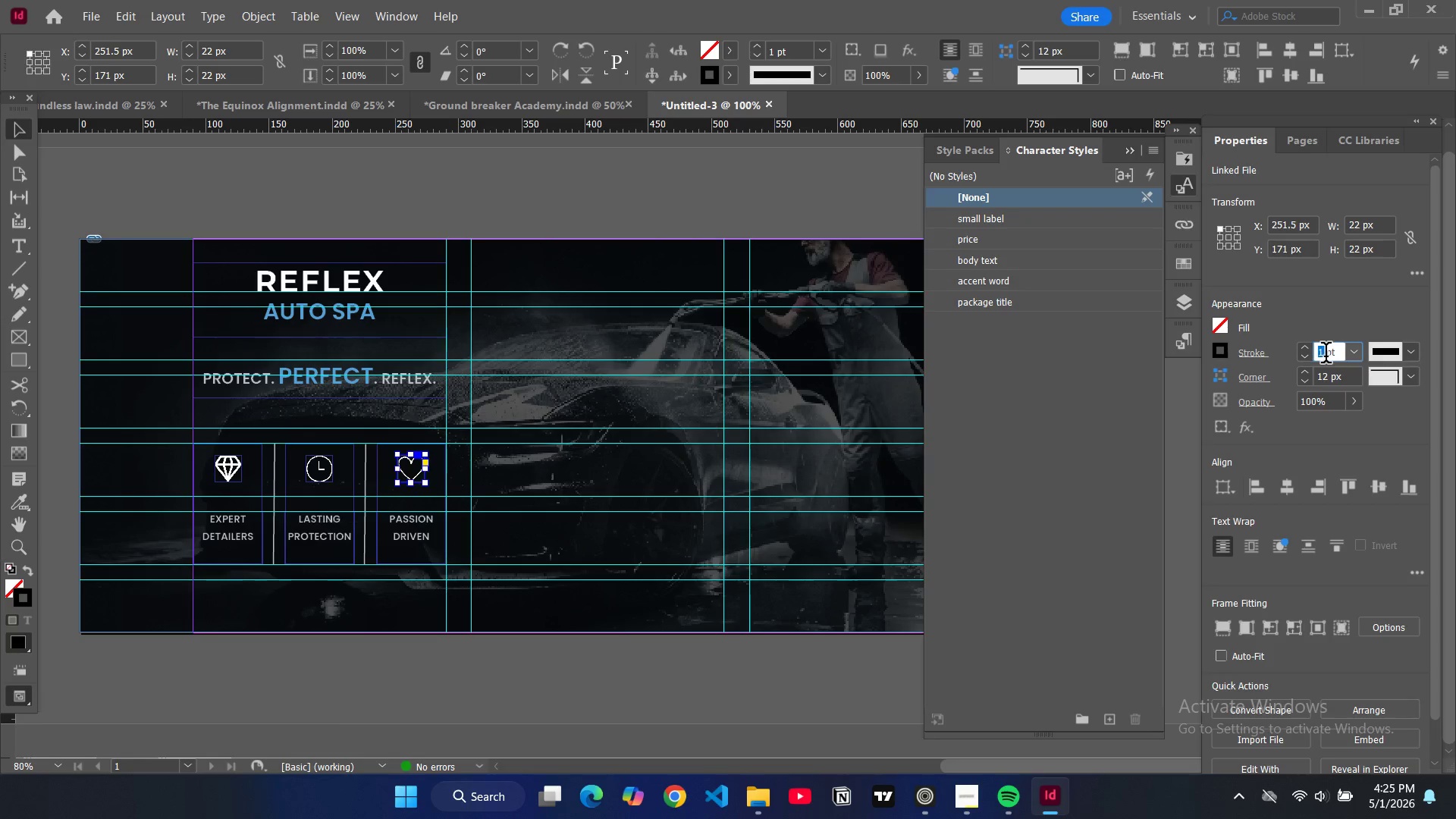 
triple_click([1326, 356])
 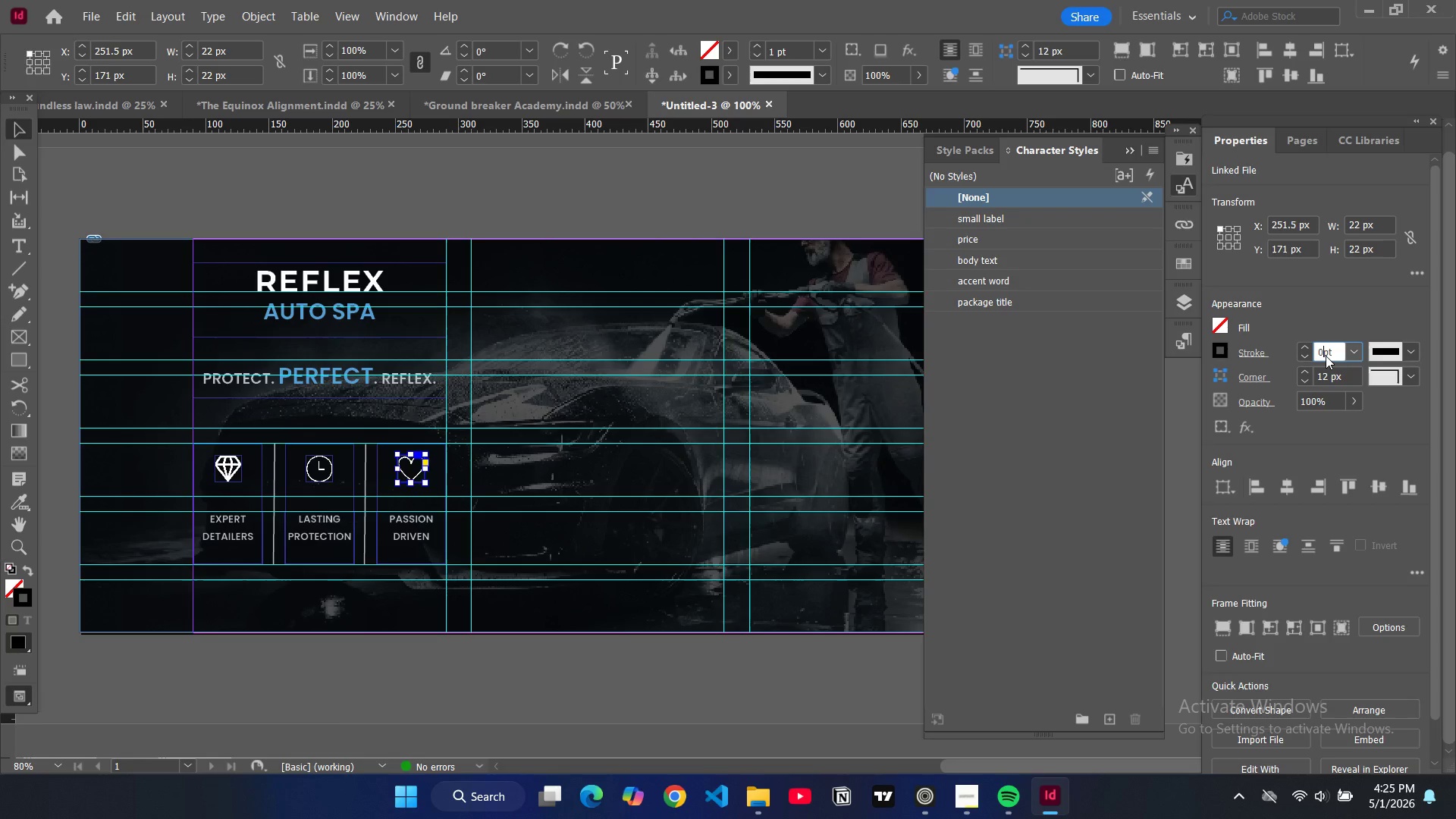 
key(0)
 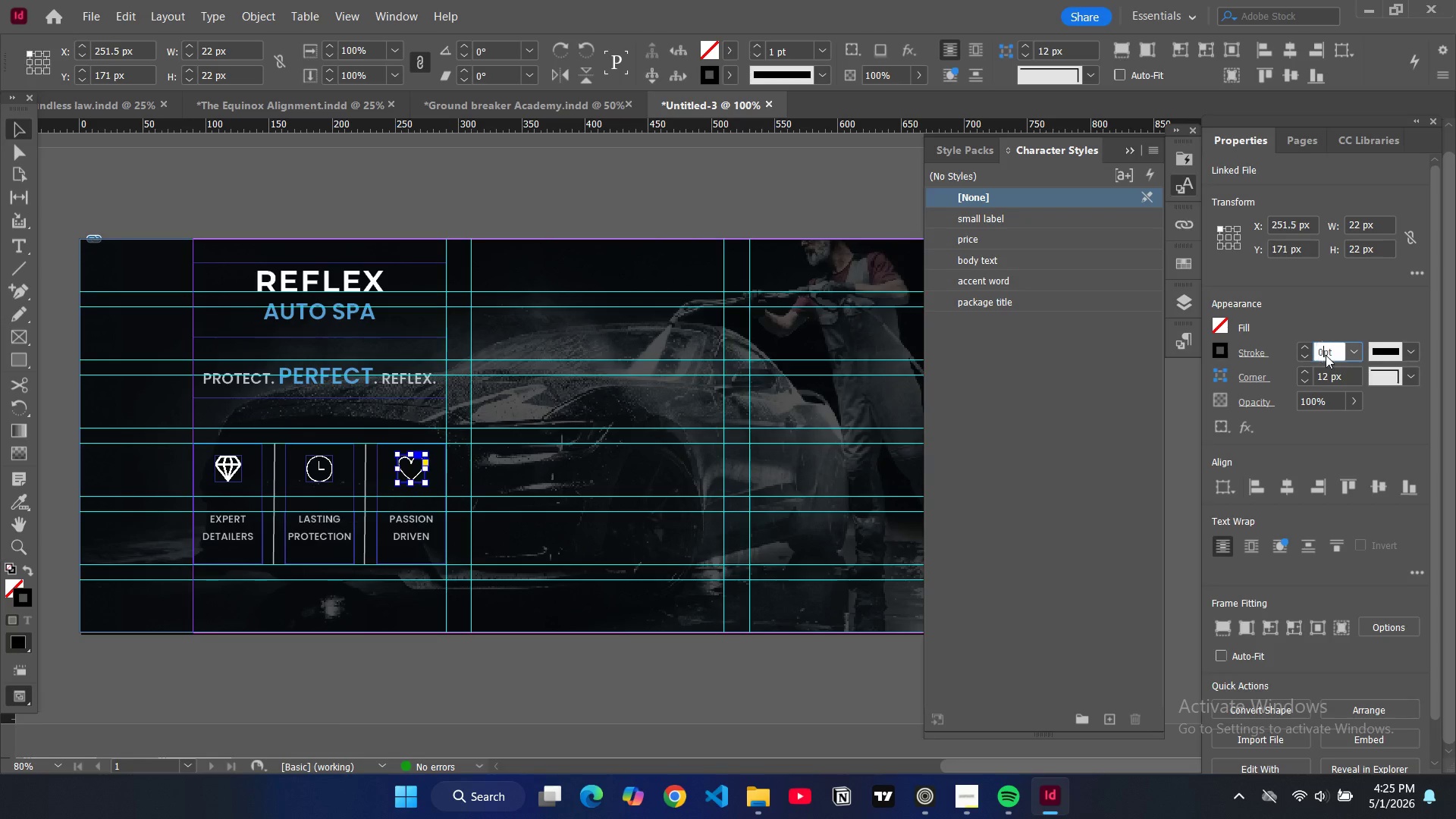 
key(Enter)
 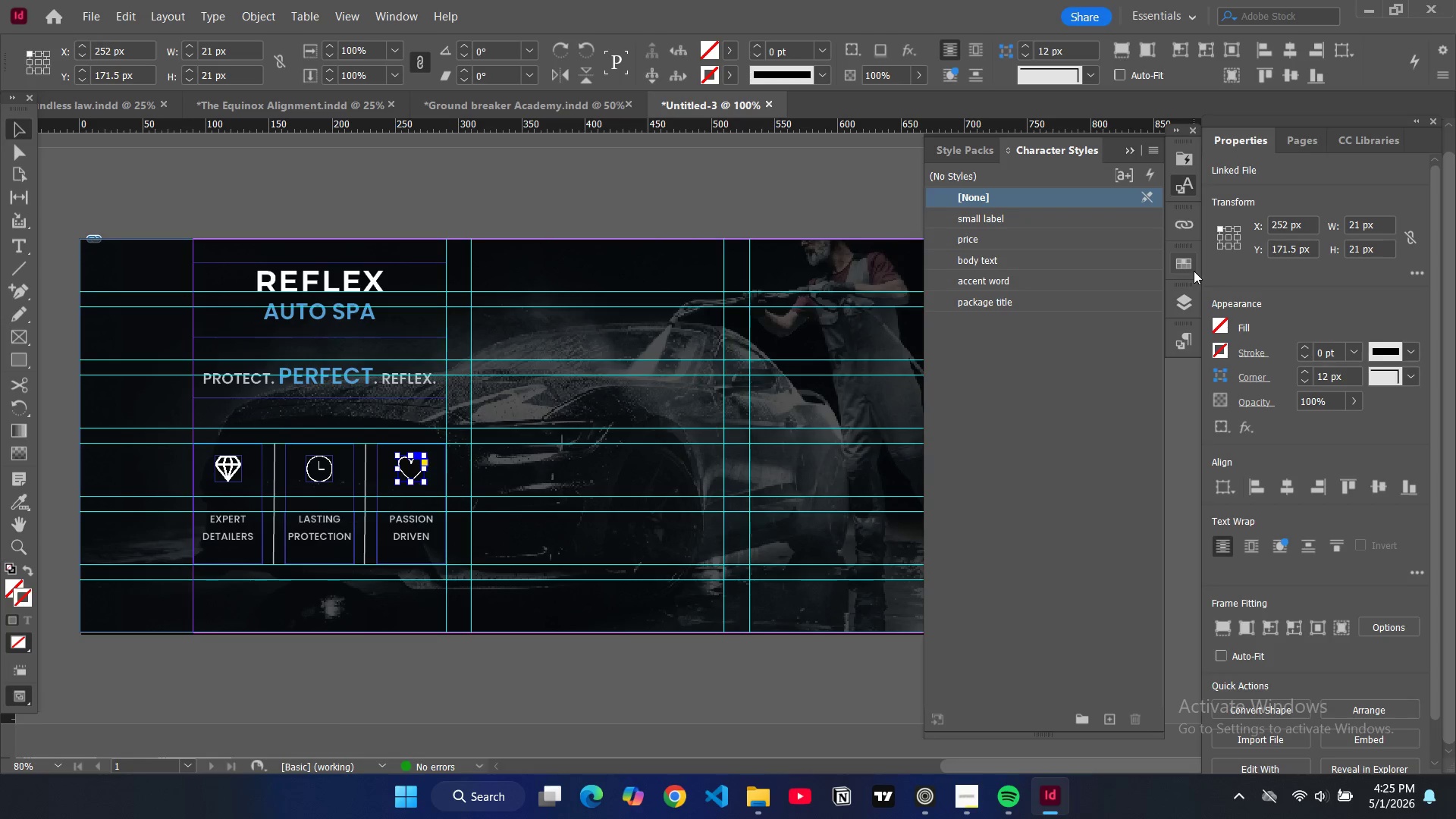 
left_click([1182, 300])
 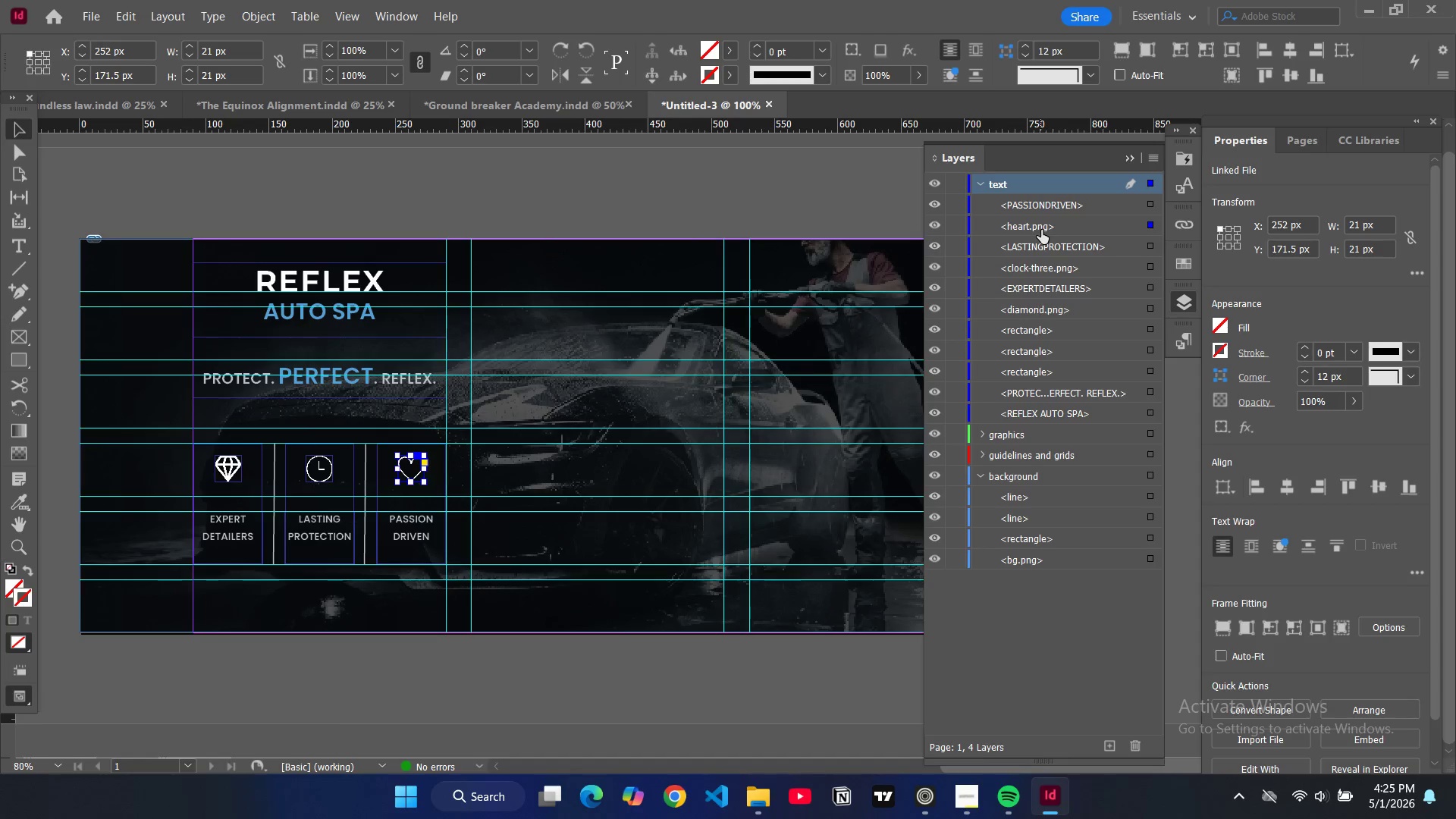 
left_click_drag(start_coordinate=[1041, 230], to_coordinate=[1028, 443])
 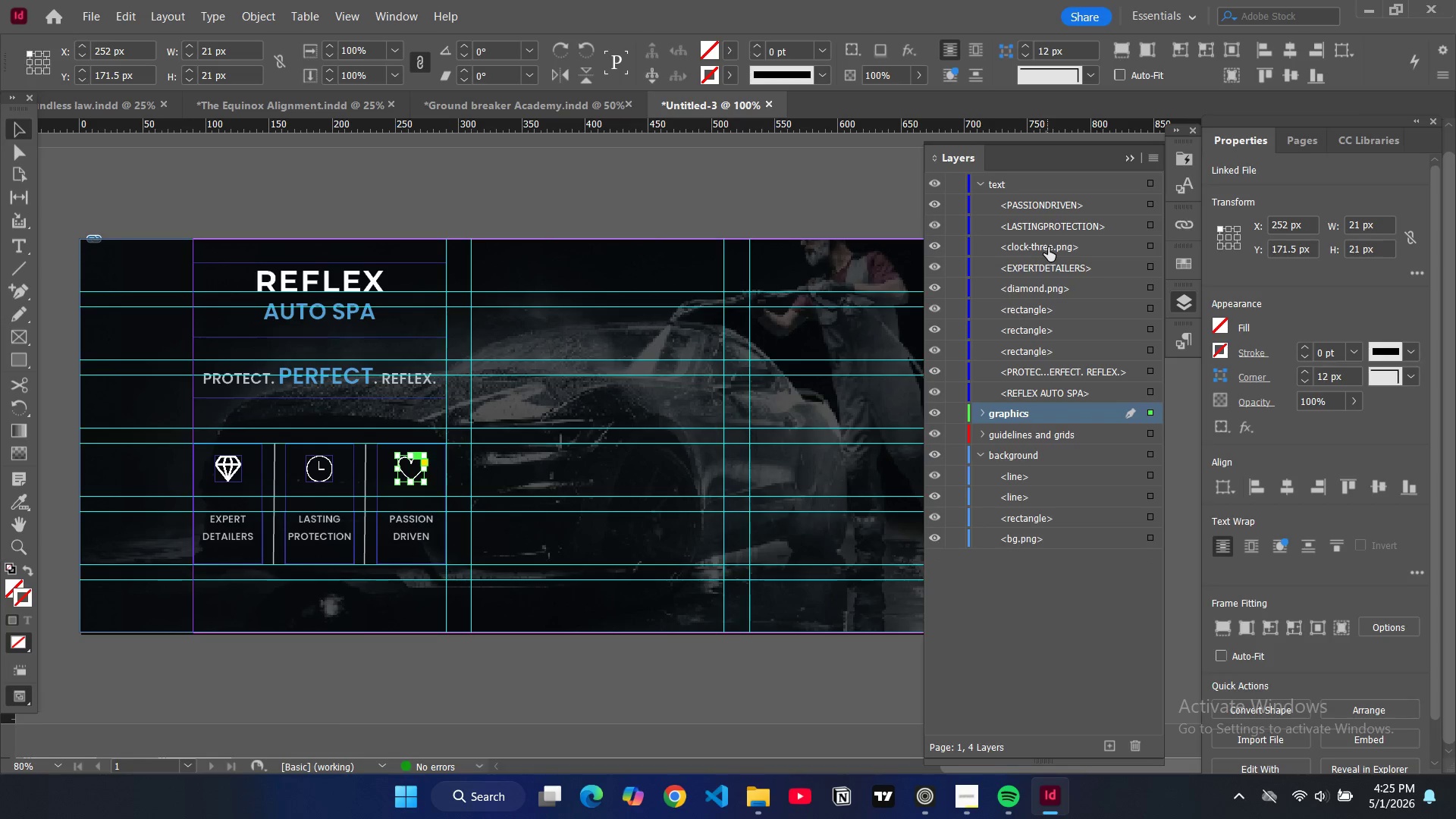 
left_click_drag(start_coordinate=[1048, 247], to_coordinate=[1037, 417])
 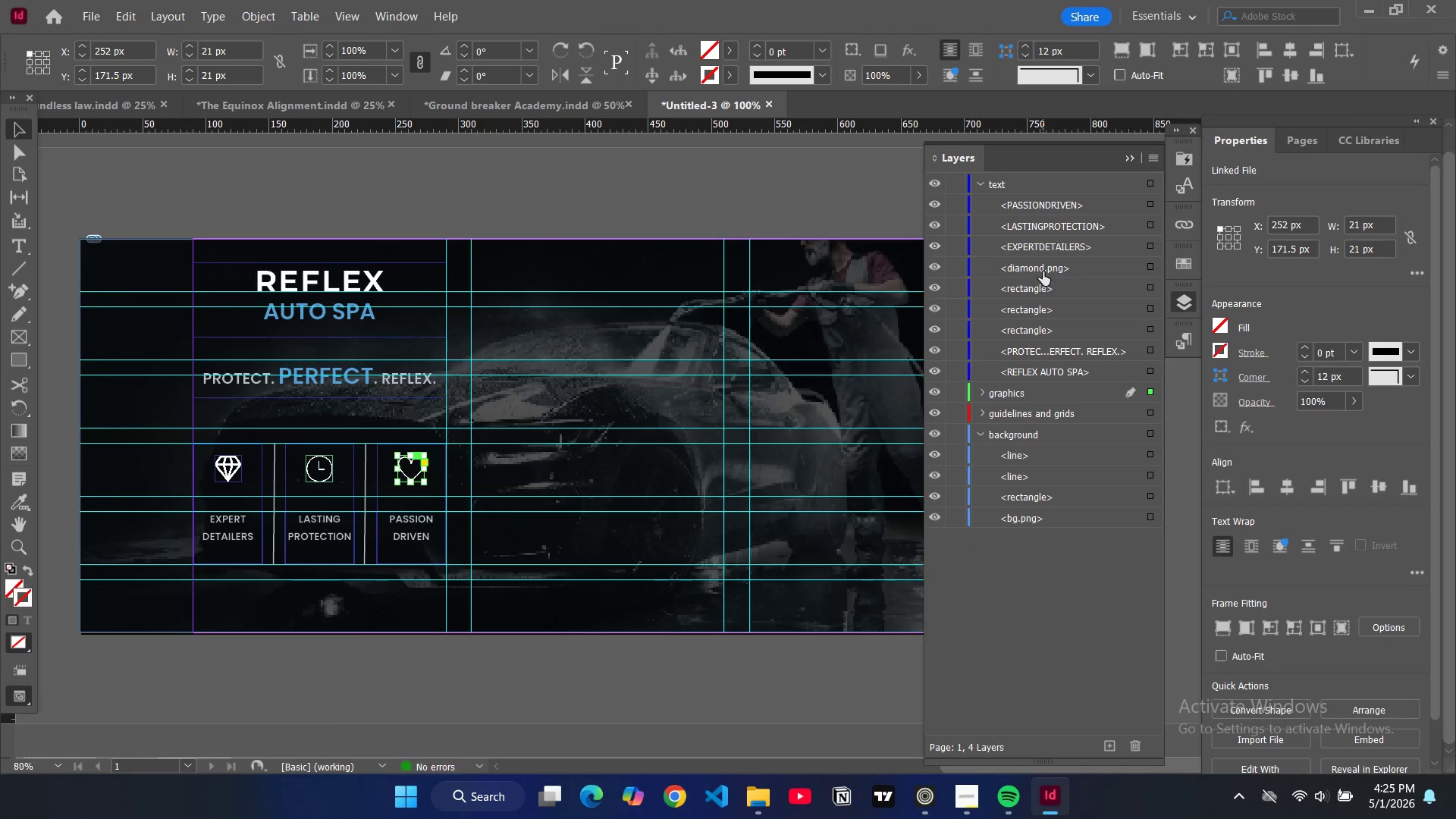 
left_click_drag(start_coordinate=[1043, 269], to_coordinate=[1042, 410])
 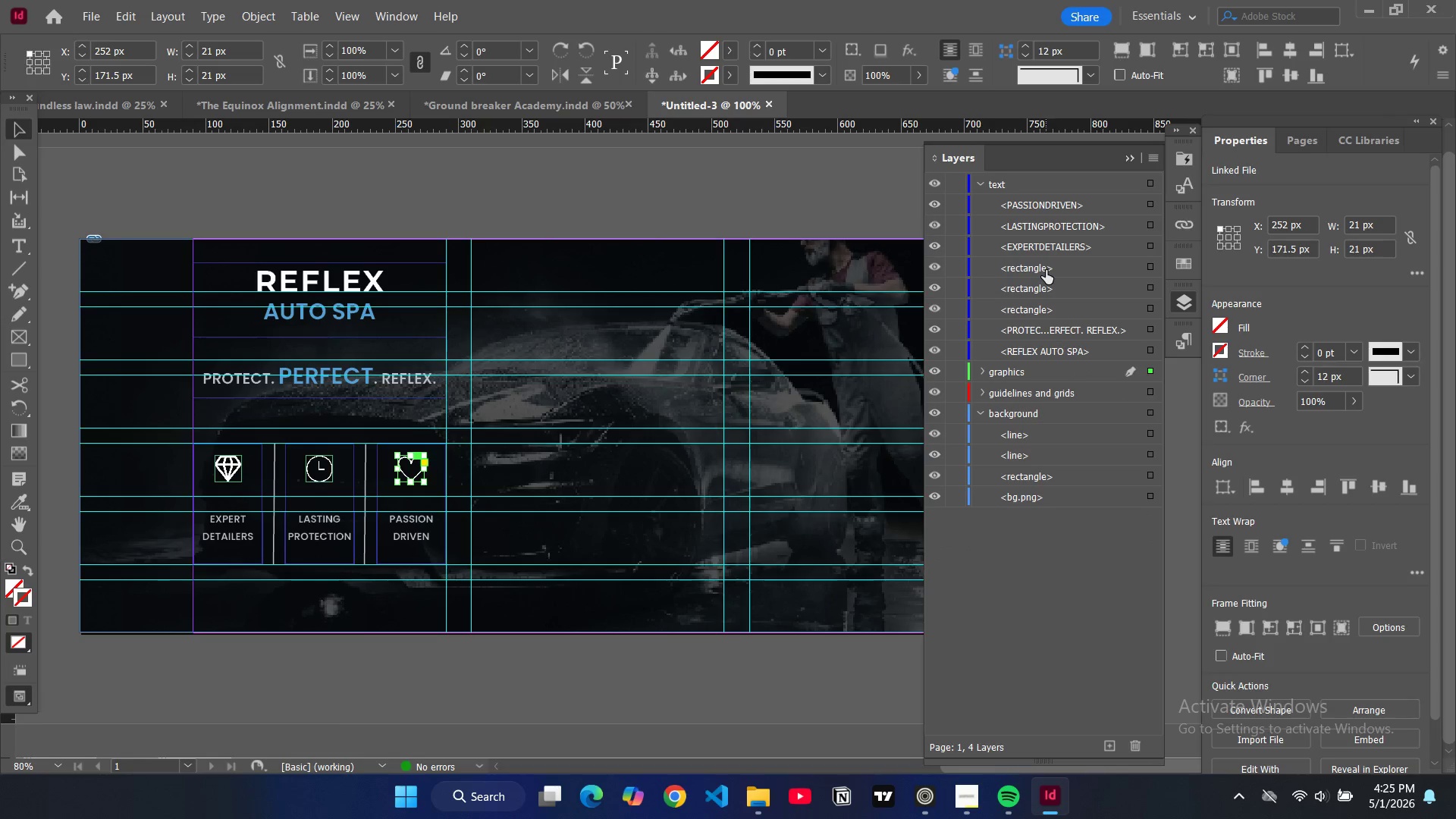 
left_click([1046, 270])
 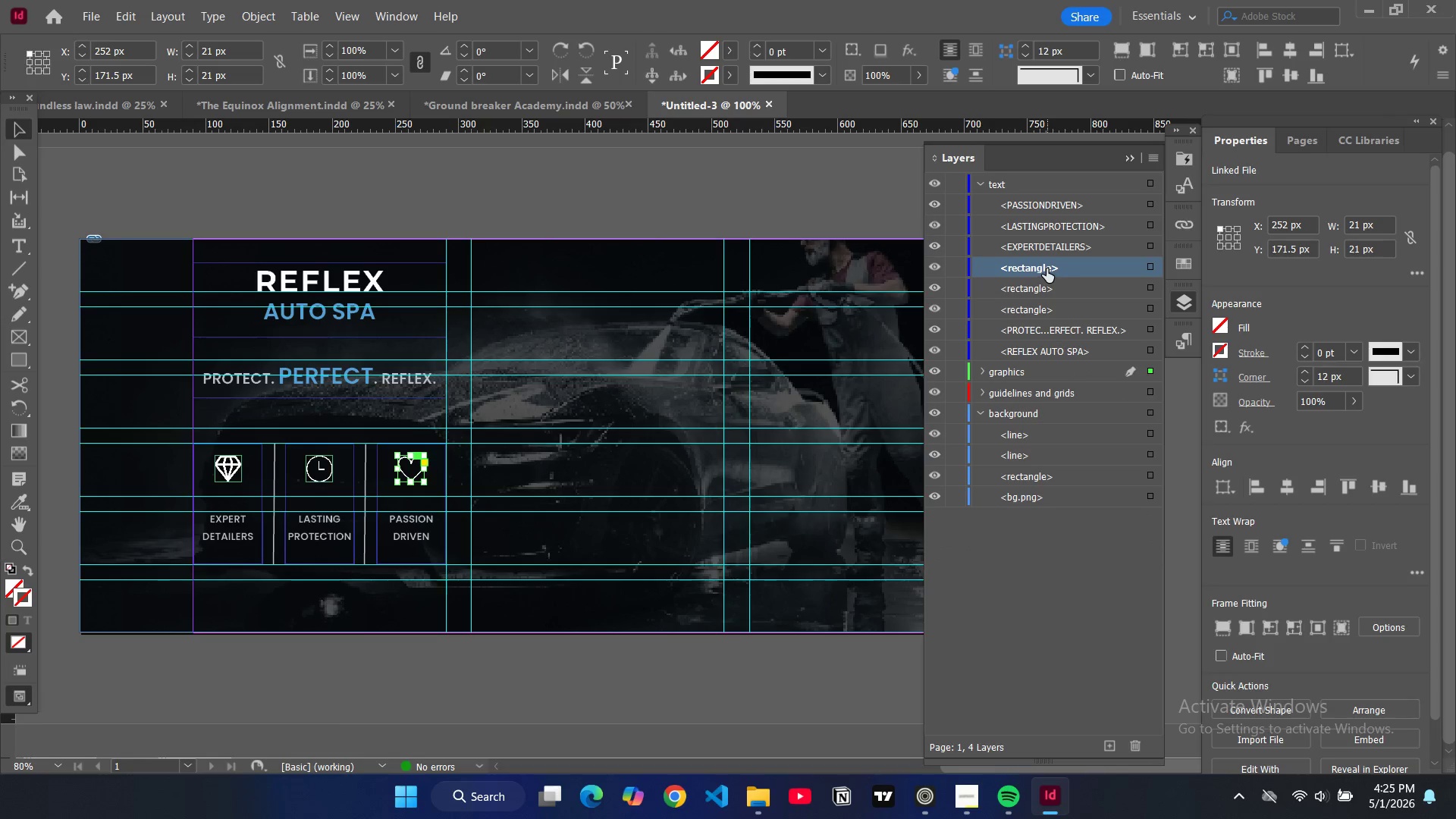 
left_click_drag(start_coordinate=[1046, 268], to_coordinate=[1047, 423])
 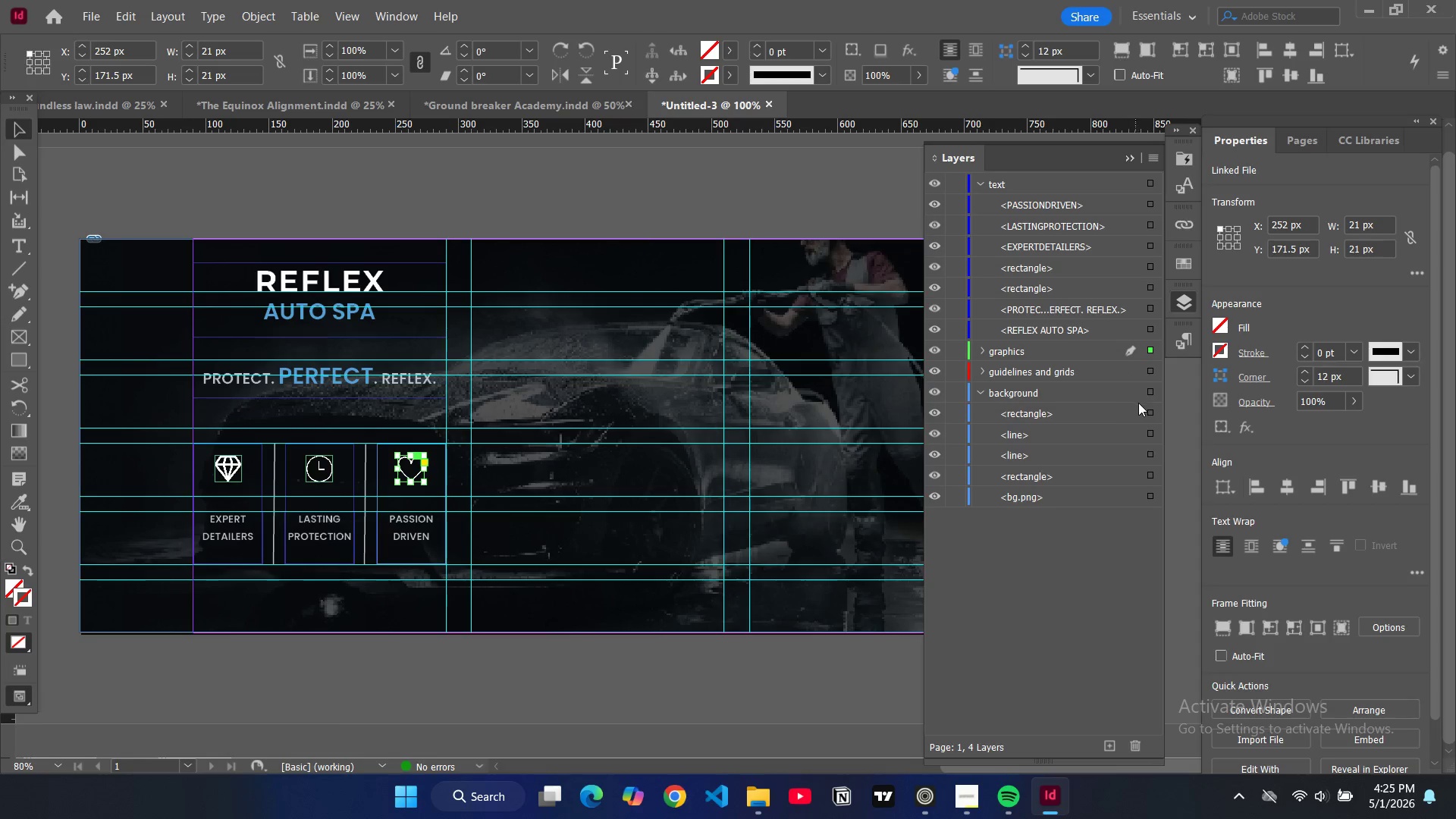 
left_click([1147, 408])
 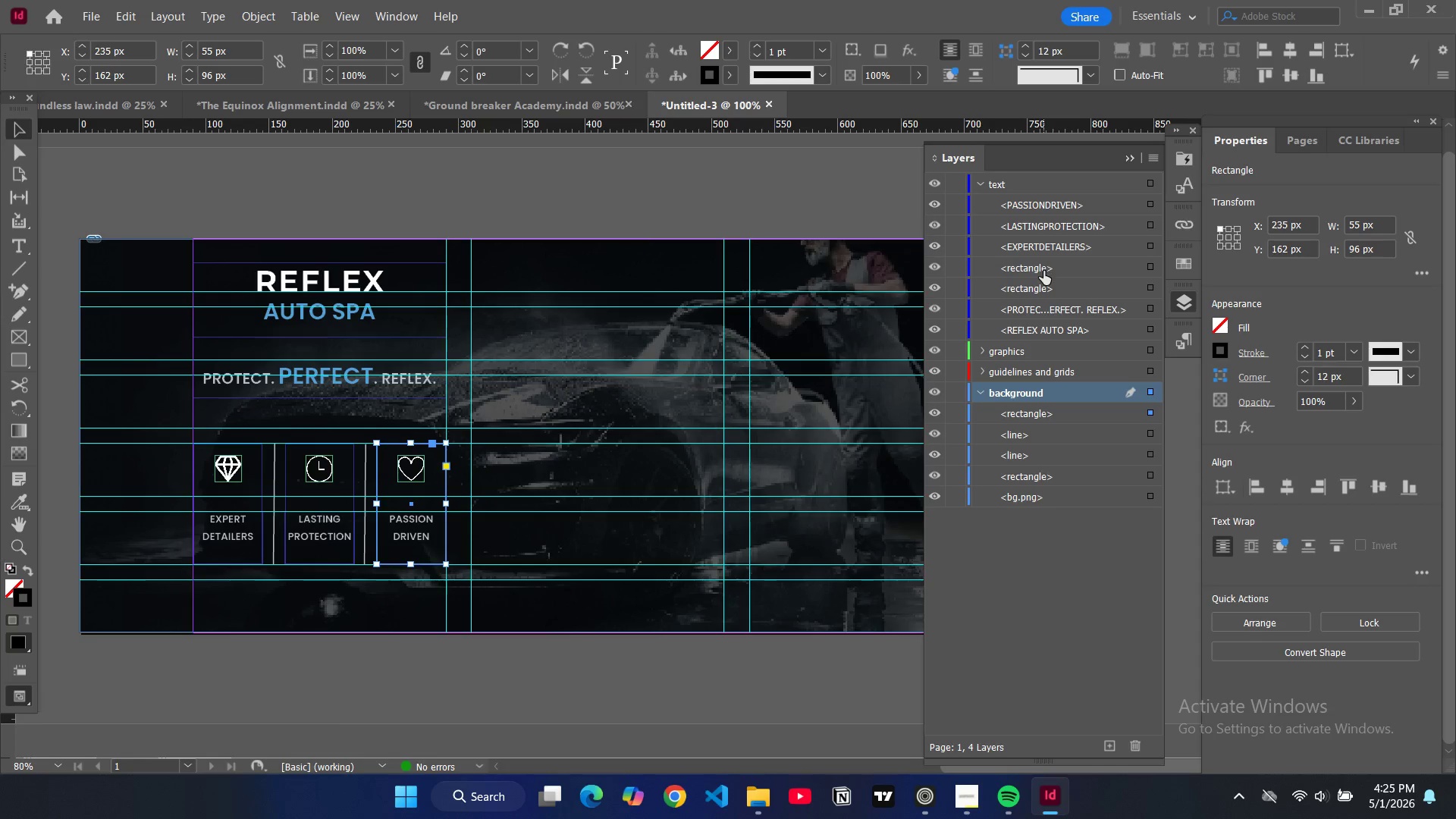 
left_click_drag(start_coordinate=[1099, 267], to_coordinate=[1082, 402])
 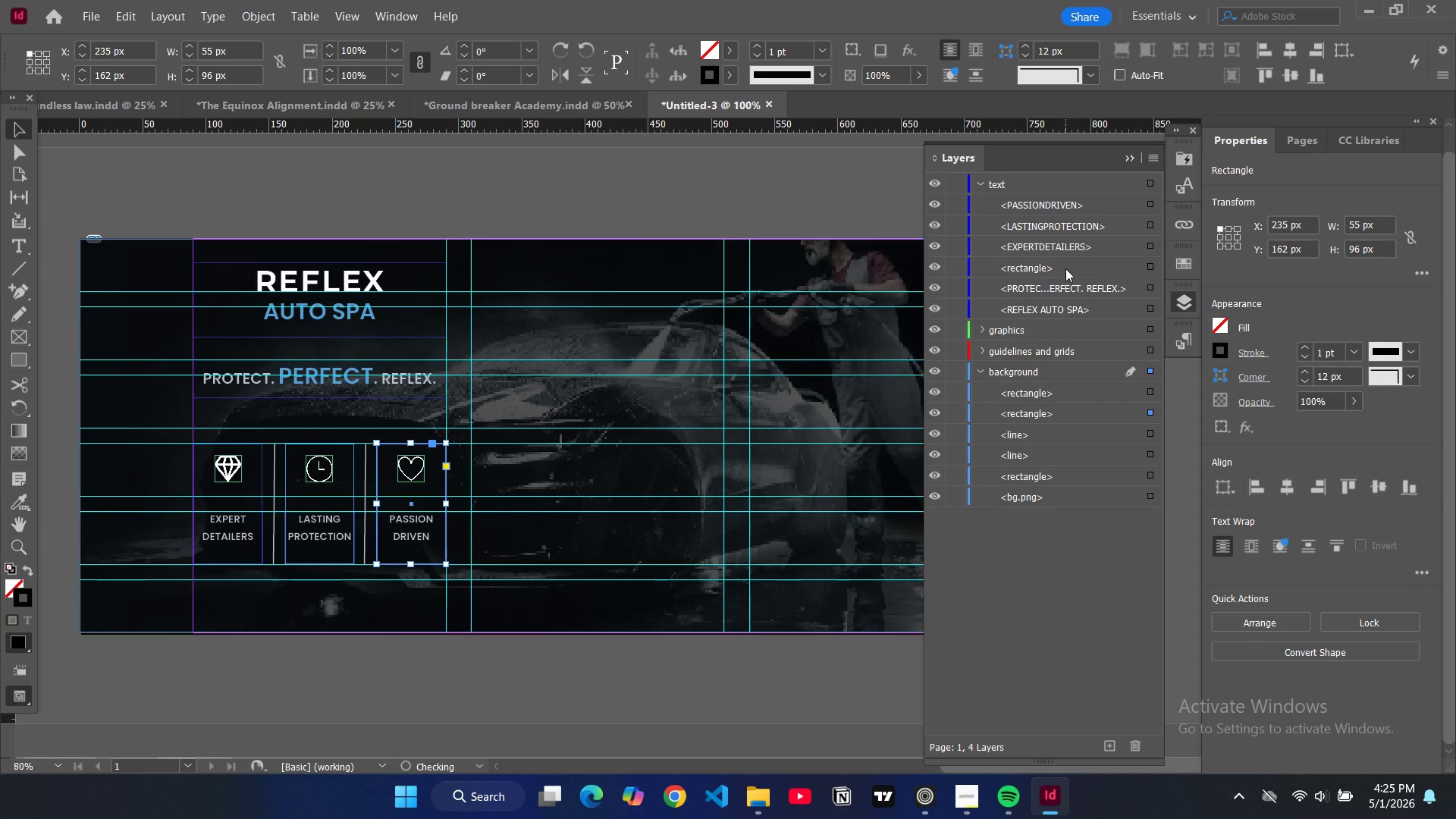 
left_click_drag(start_coordinate=[1065, 268], to_coordinate=[1070, 388])
 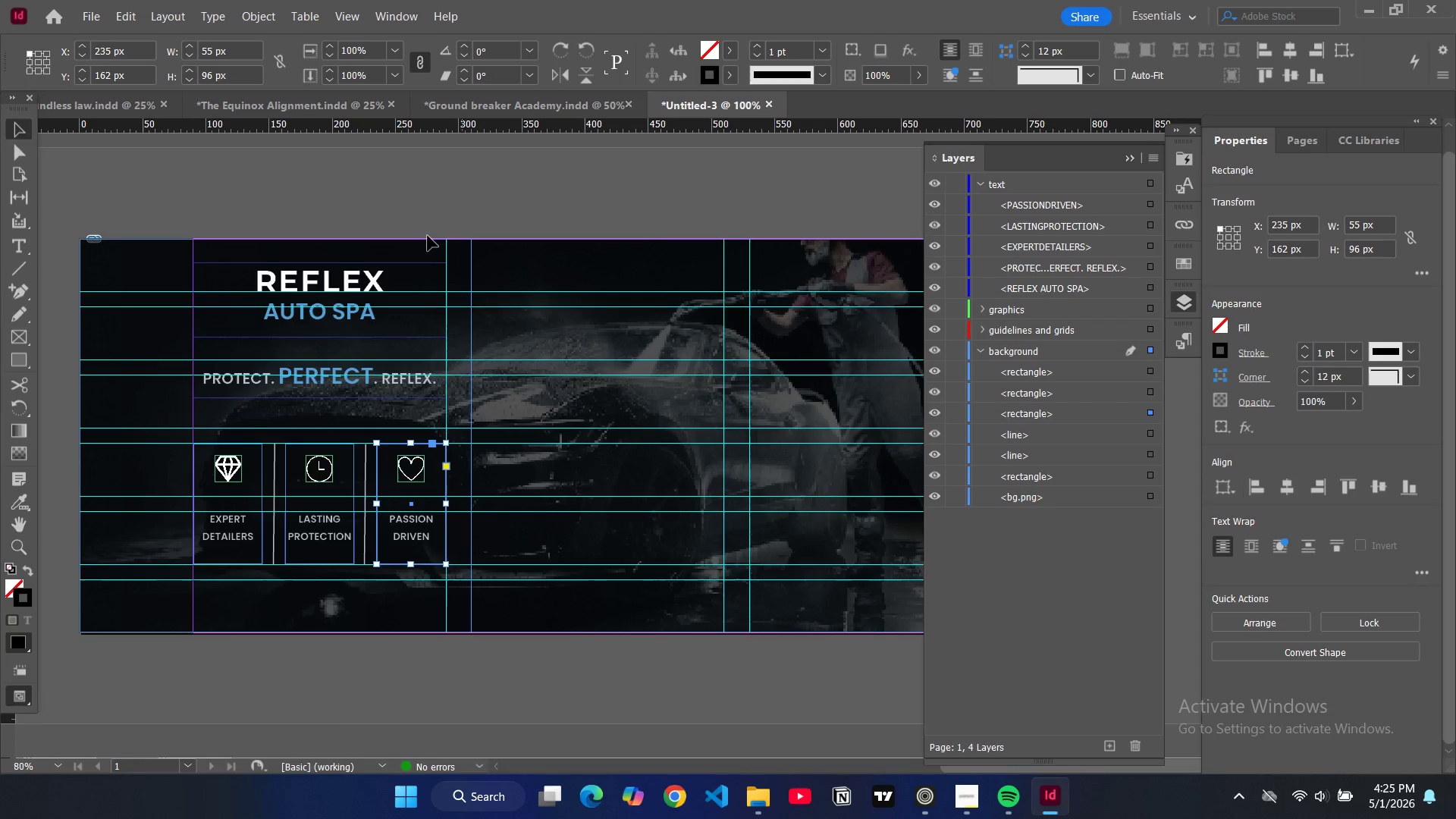 
left_click([292, 188])
 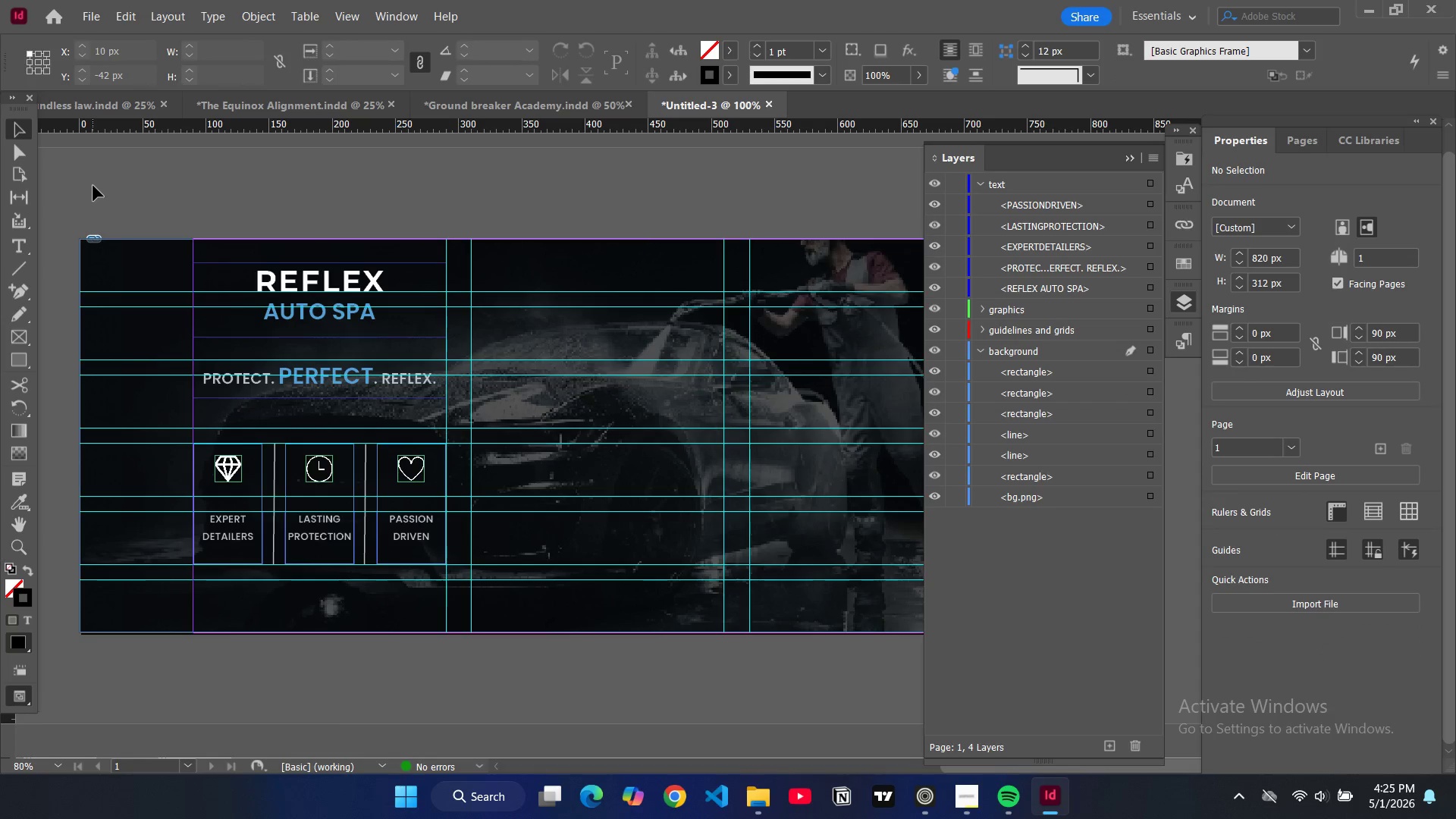 
type(ww)
 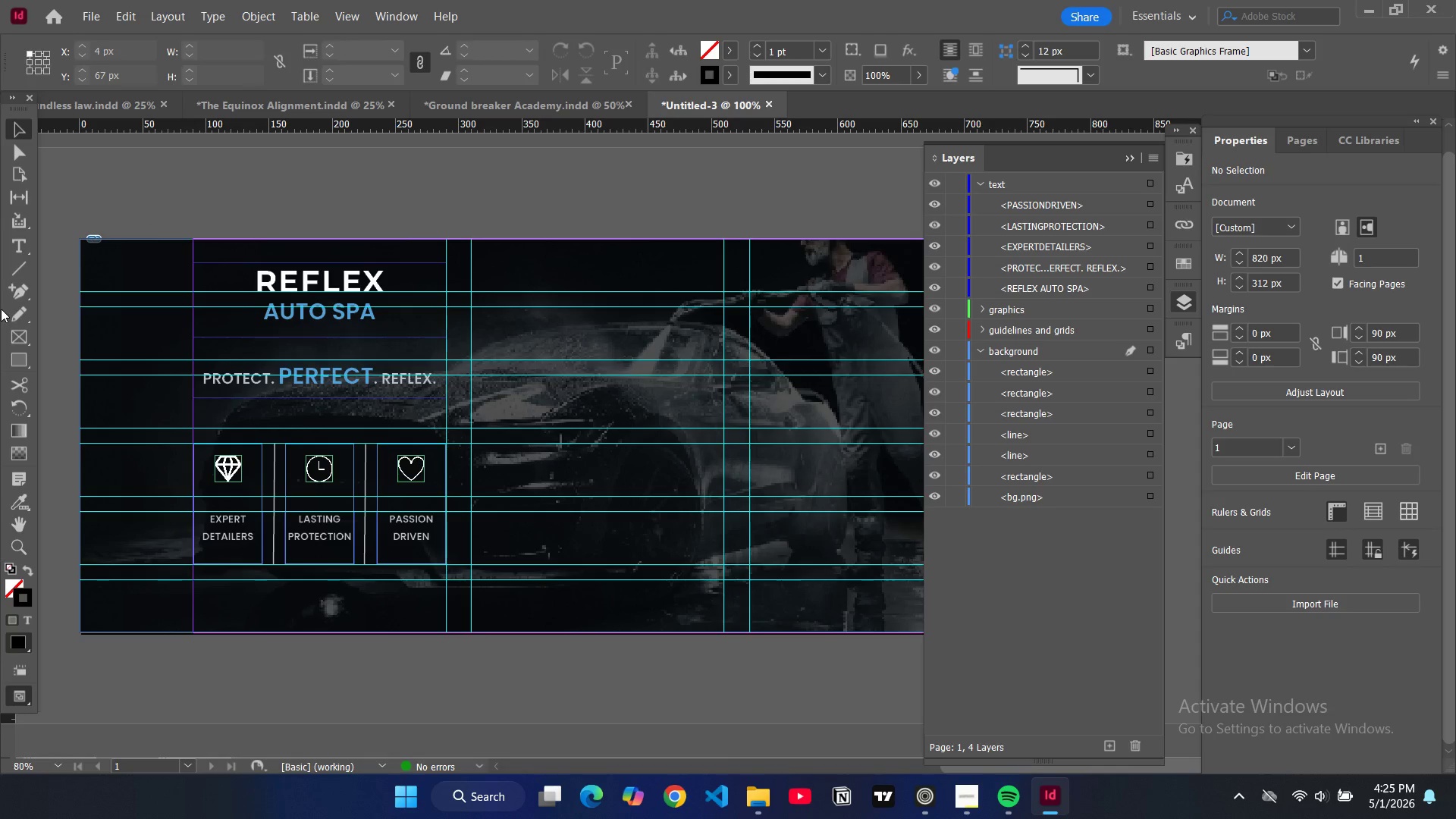 
left_click([14, 357])
 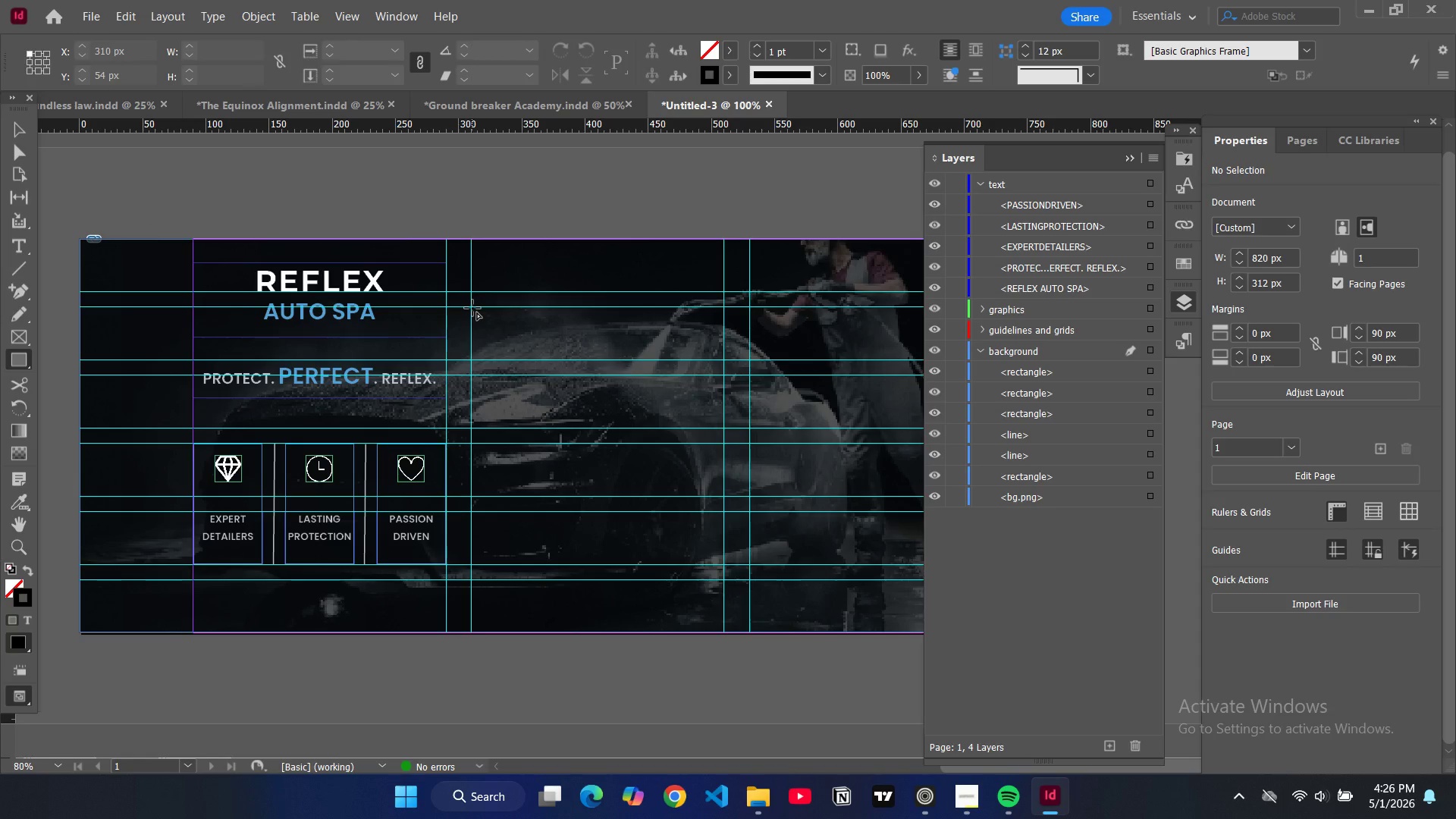 
left_click_drag(start_coordinate=[472, 308], to_coordinate=[616, 565])
 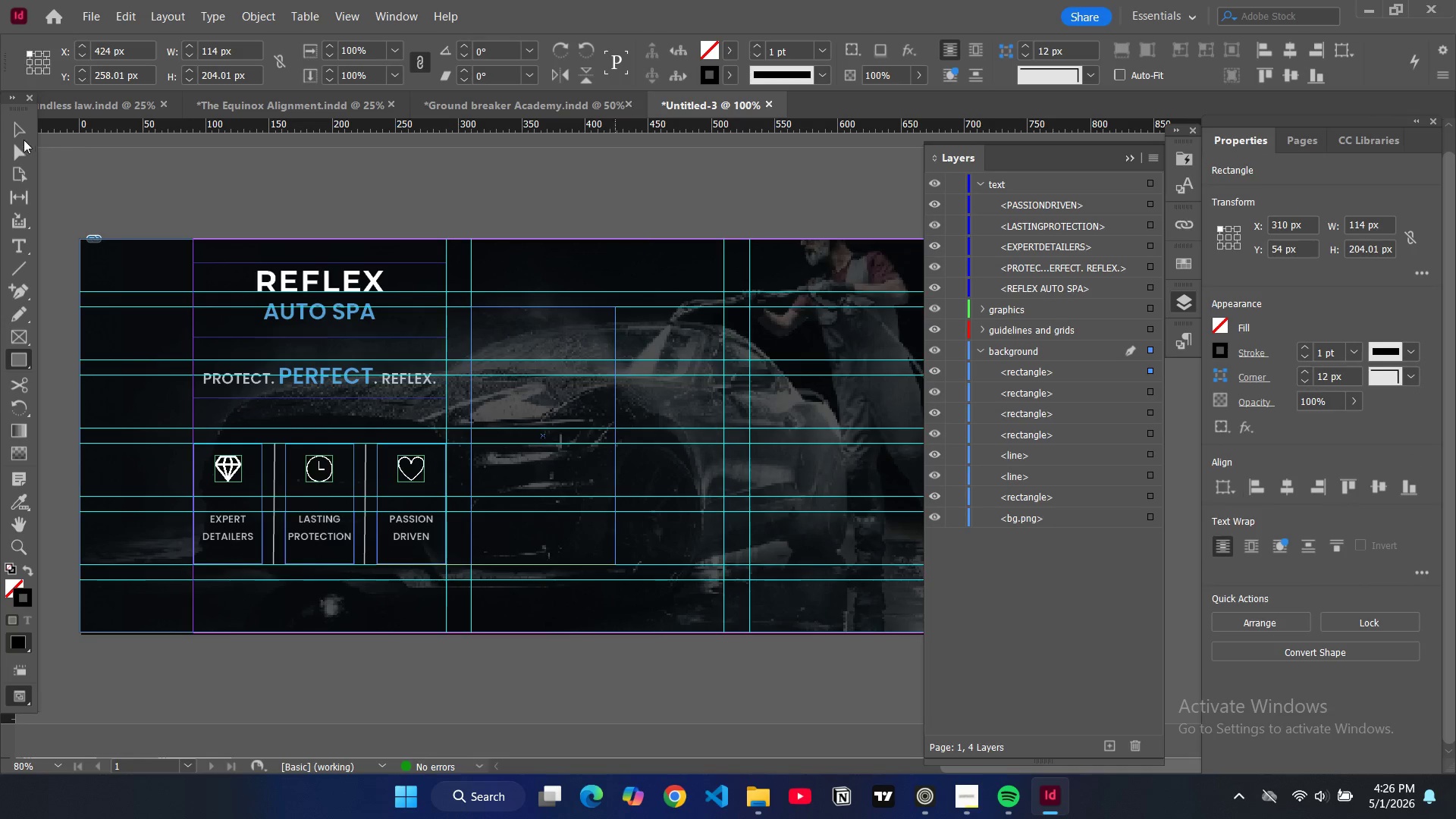 
left_click([23, 128])
 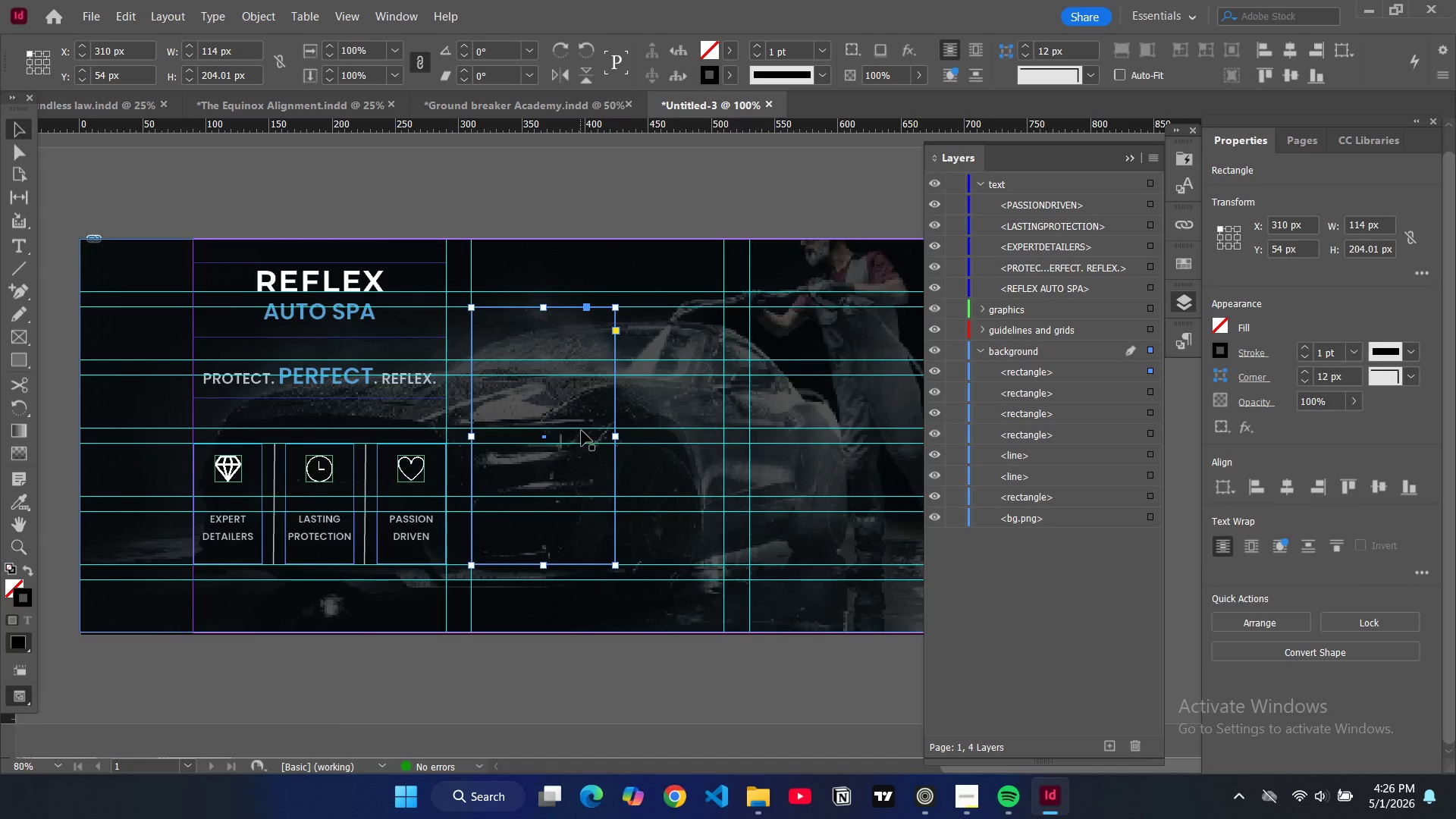 
key(Control+C)
 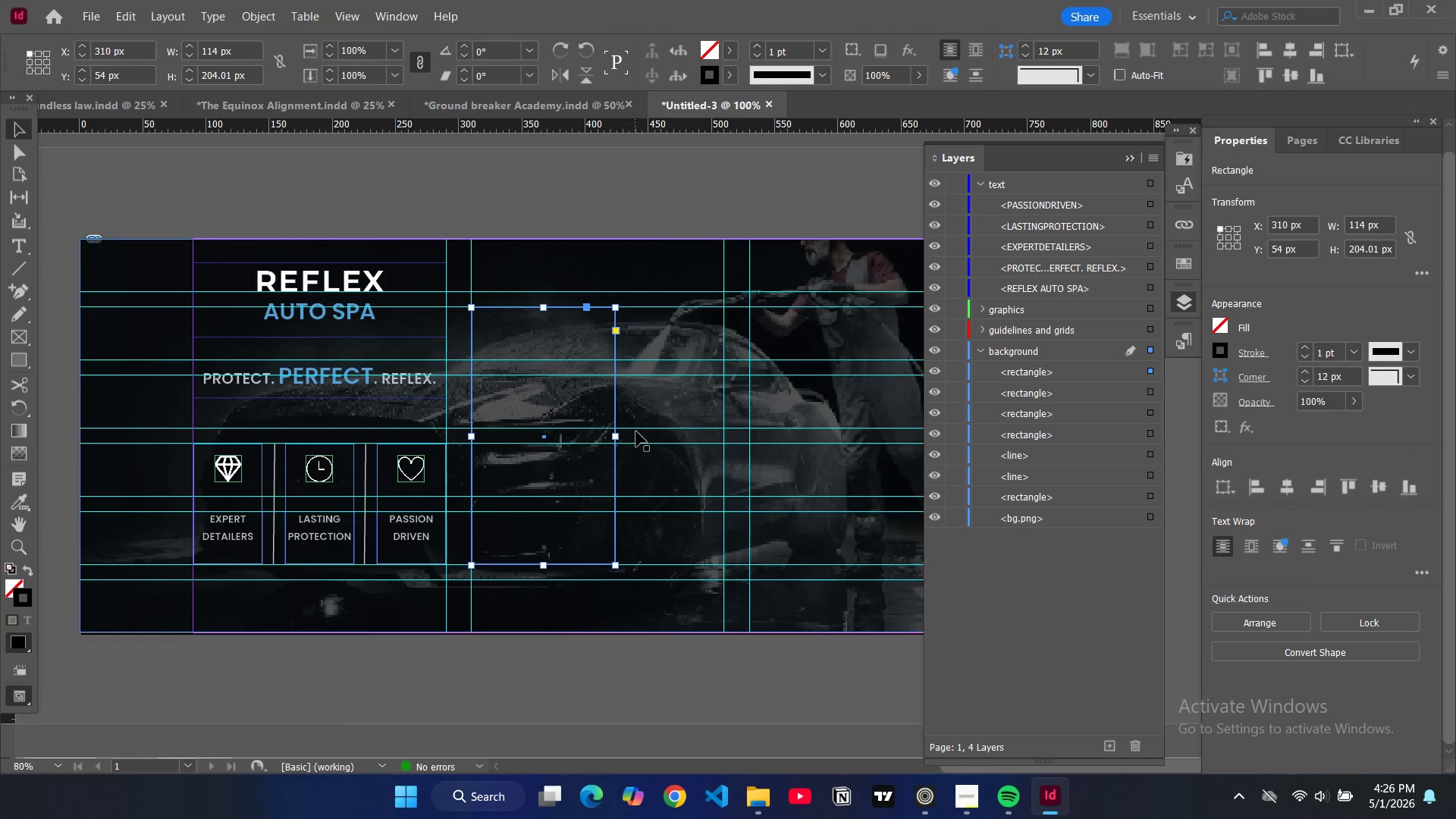 
key(Control+V)
 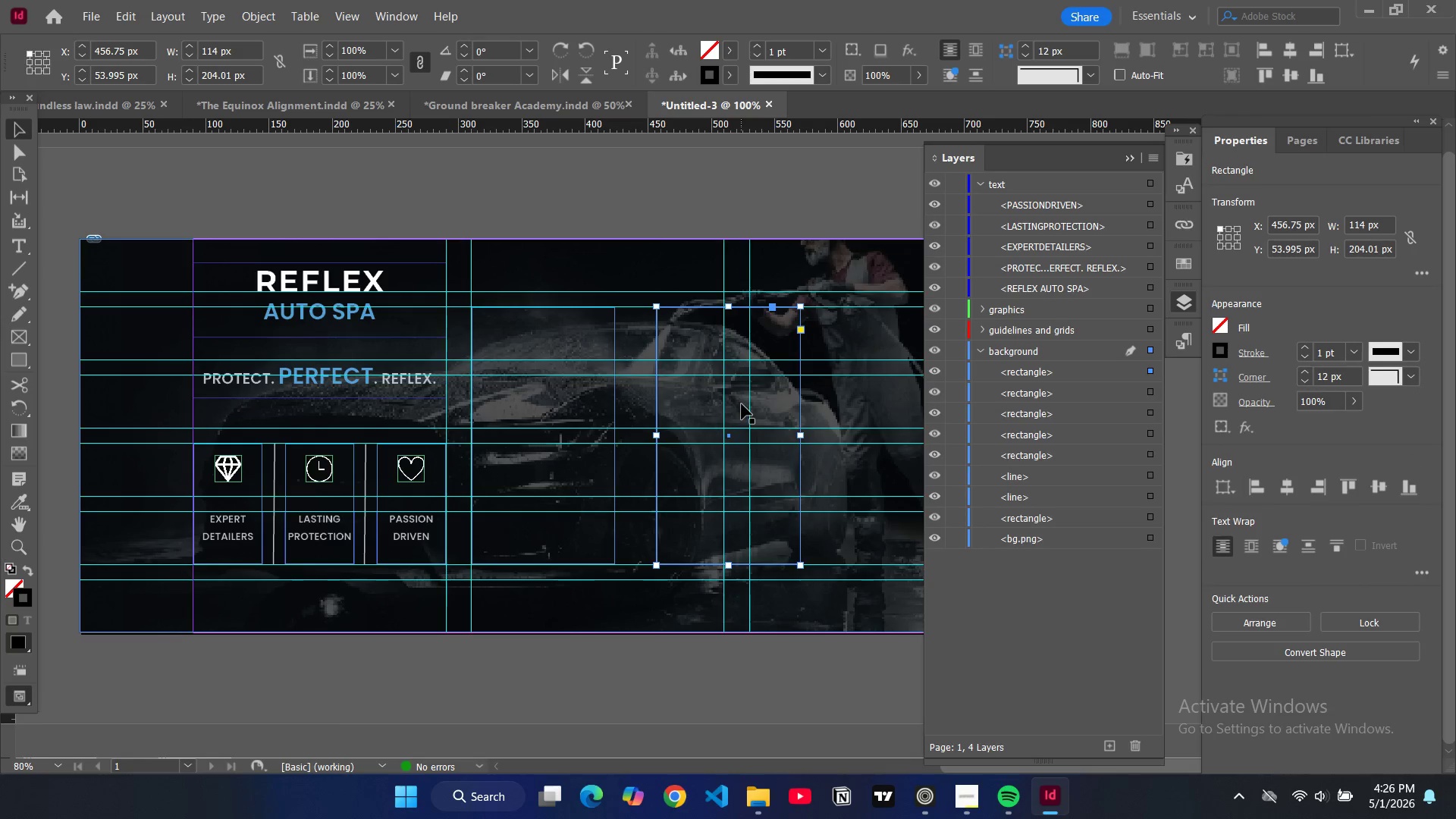 
key(Control+V)
 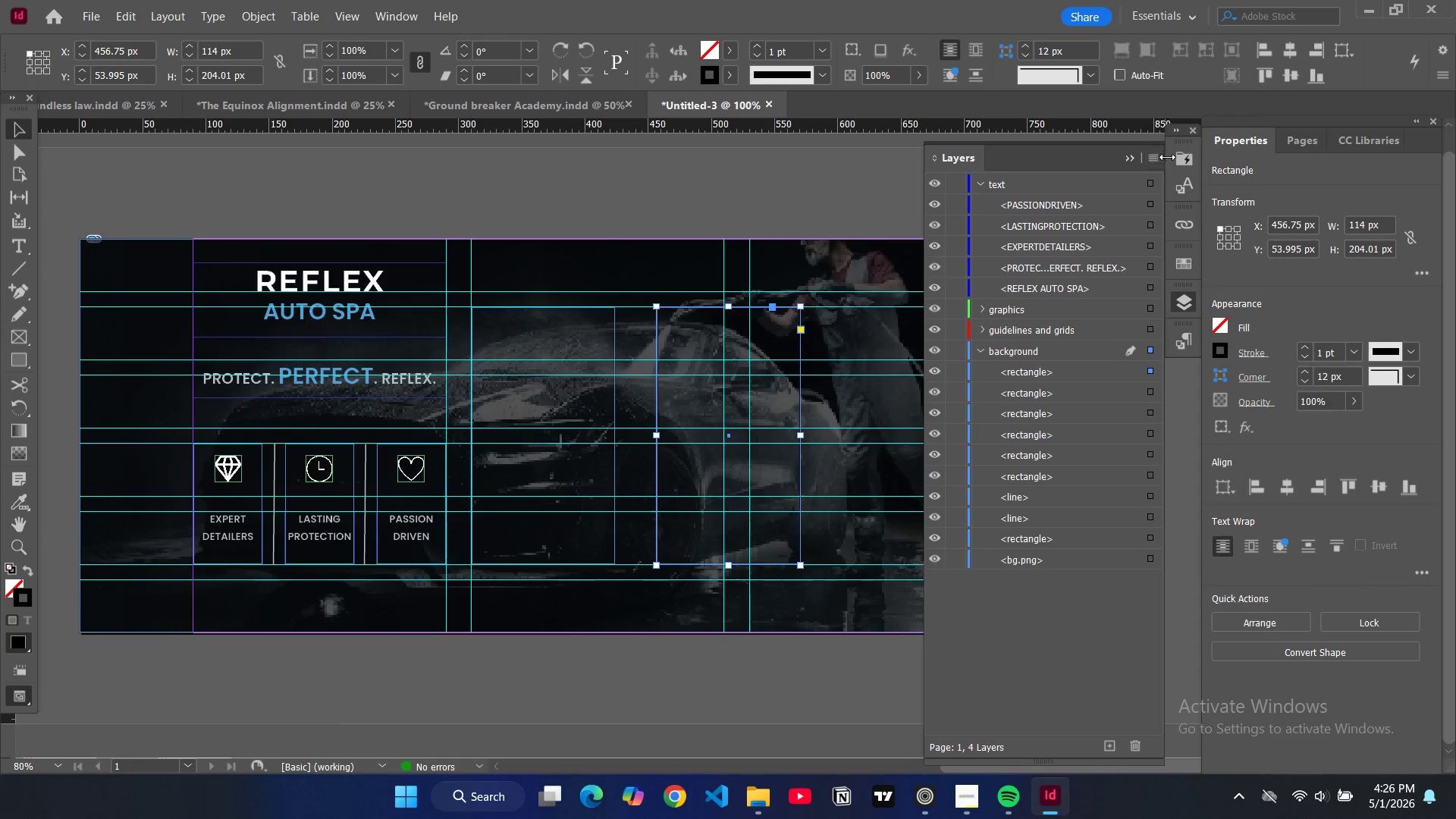 
left_click([1133, 158])
 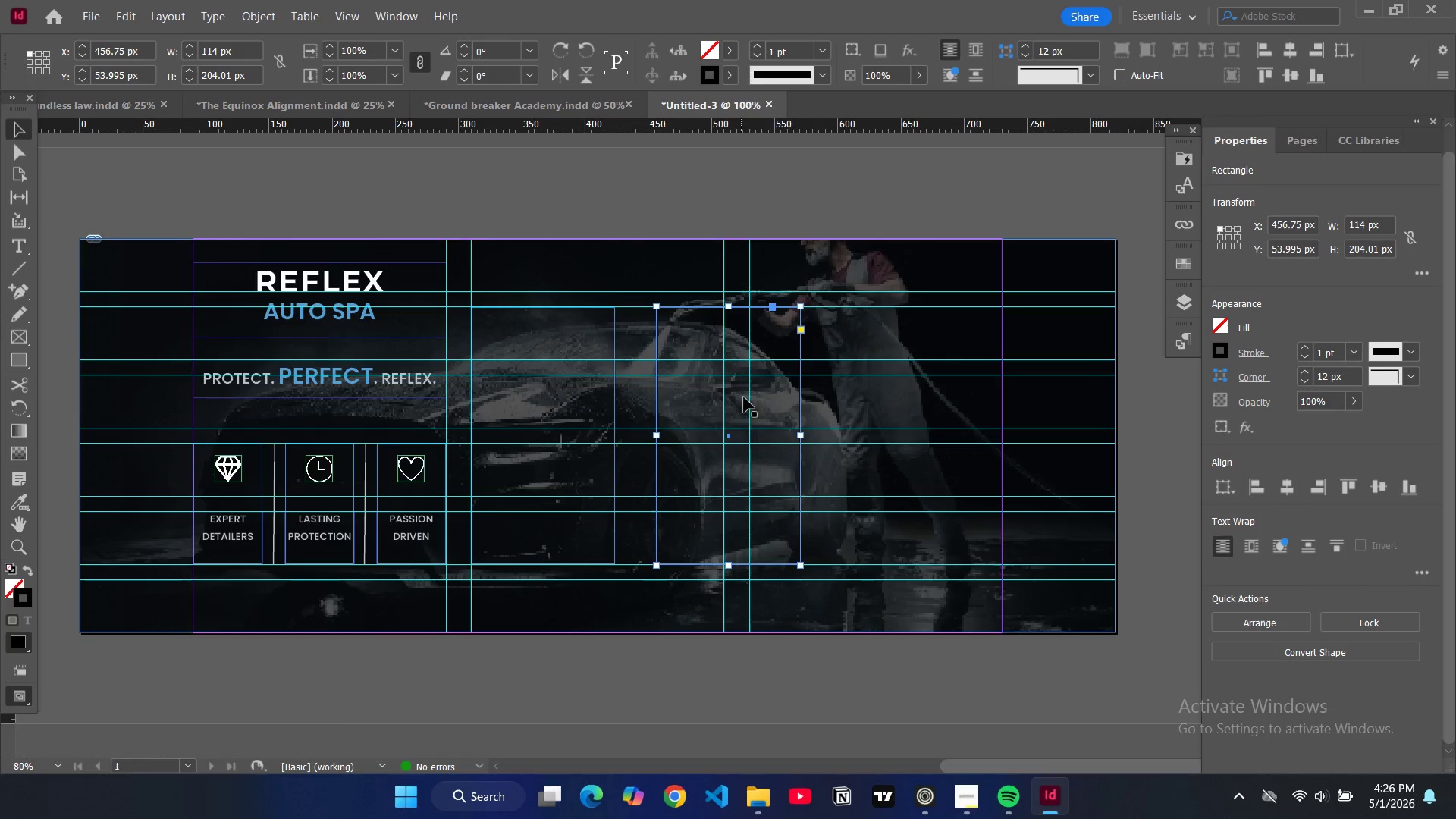 
key(Control+V)
 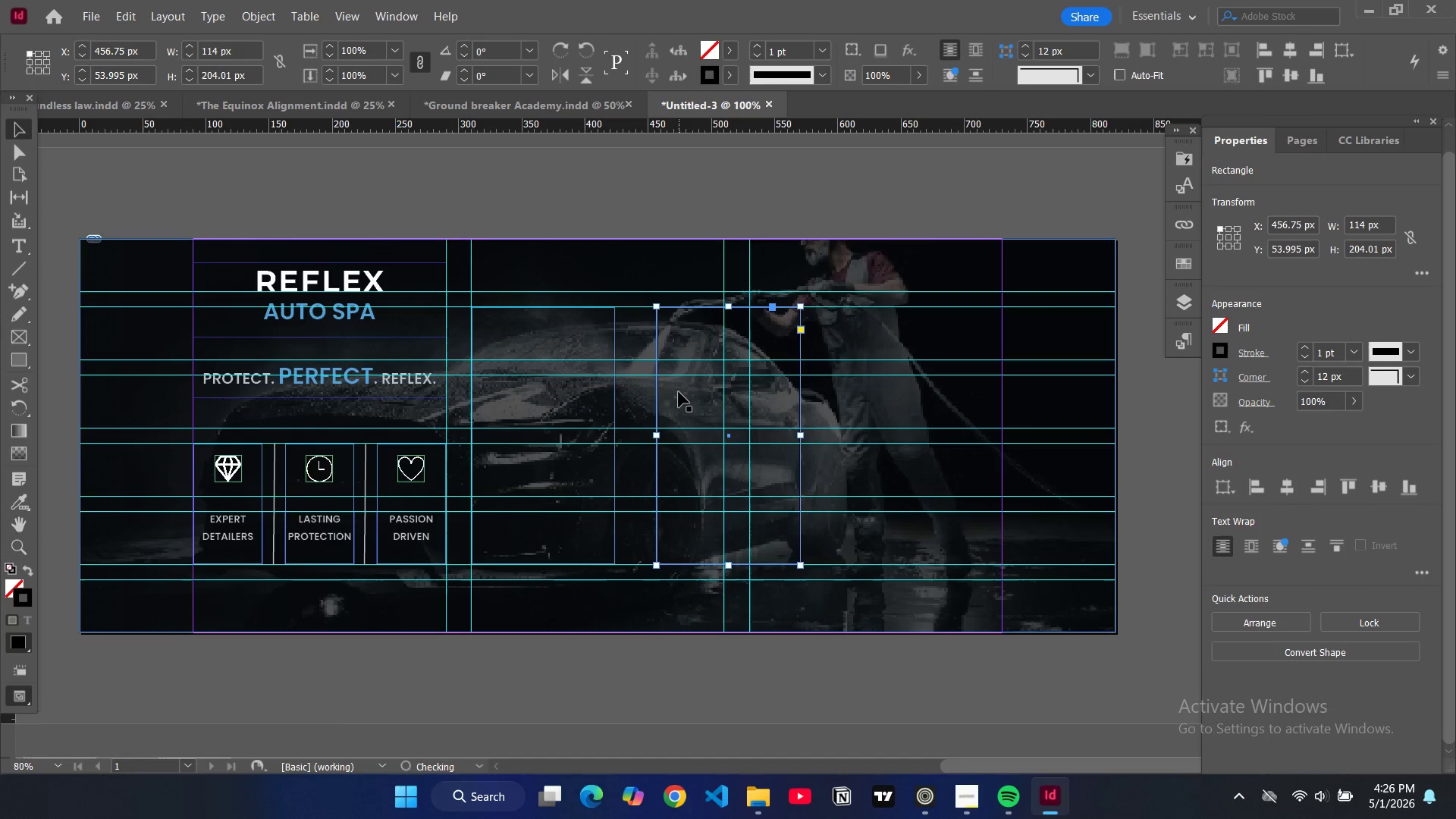 
left_click([679, 392])
 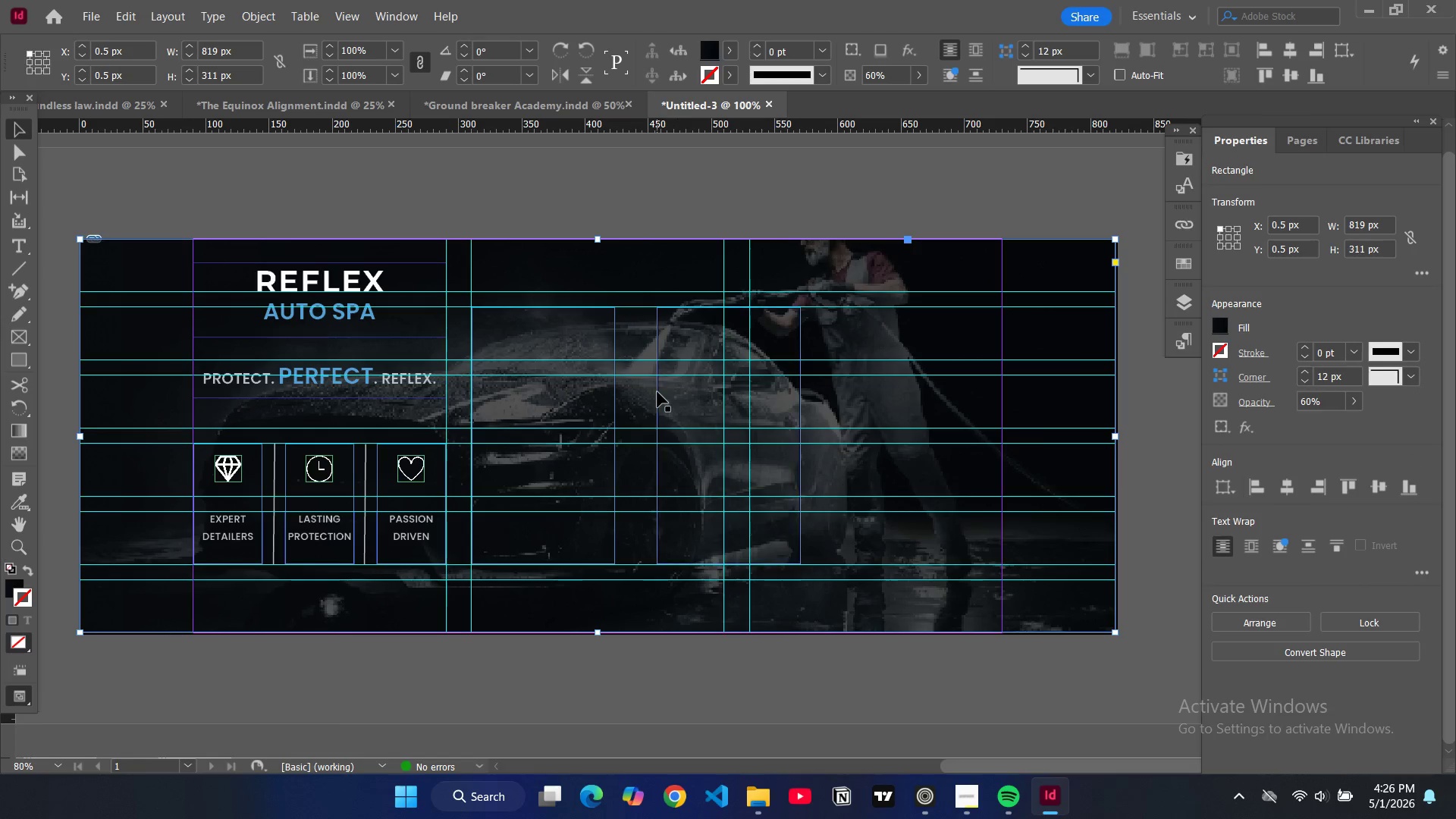 
left_click([658, 392])
 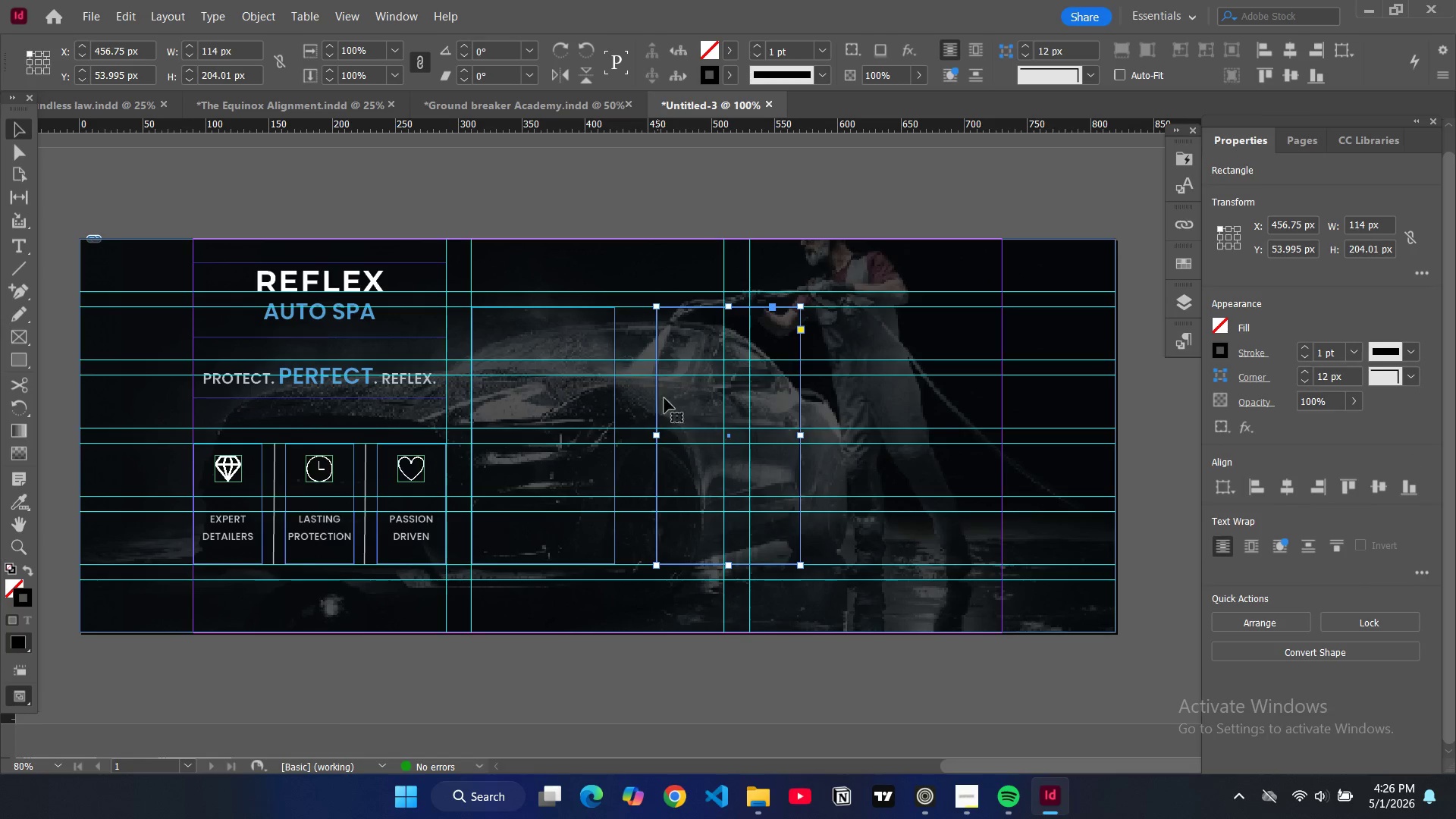 
key(Control+ControlLeft)
 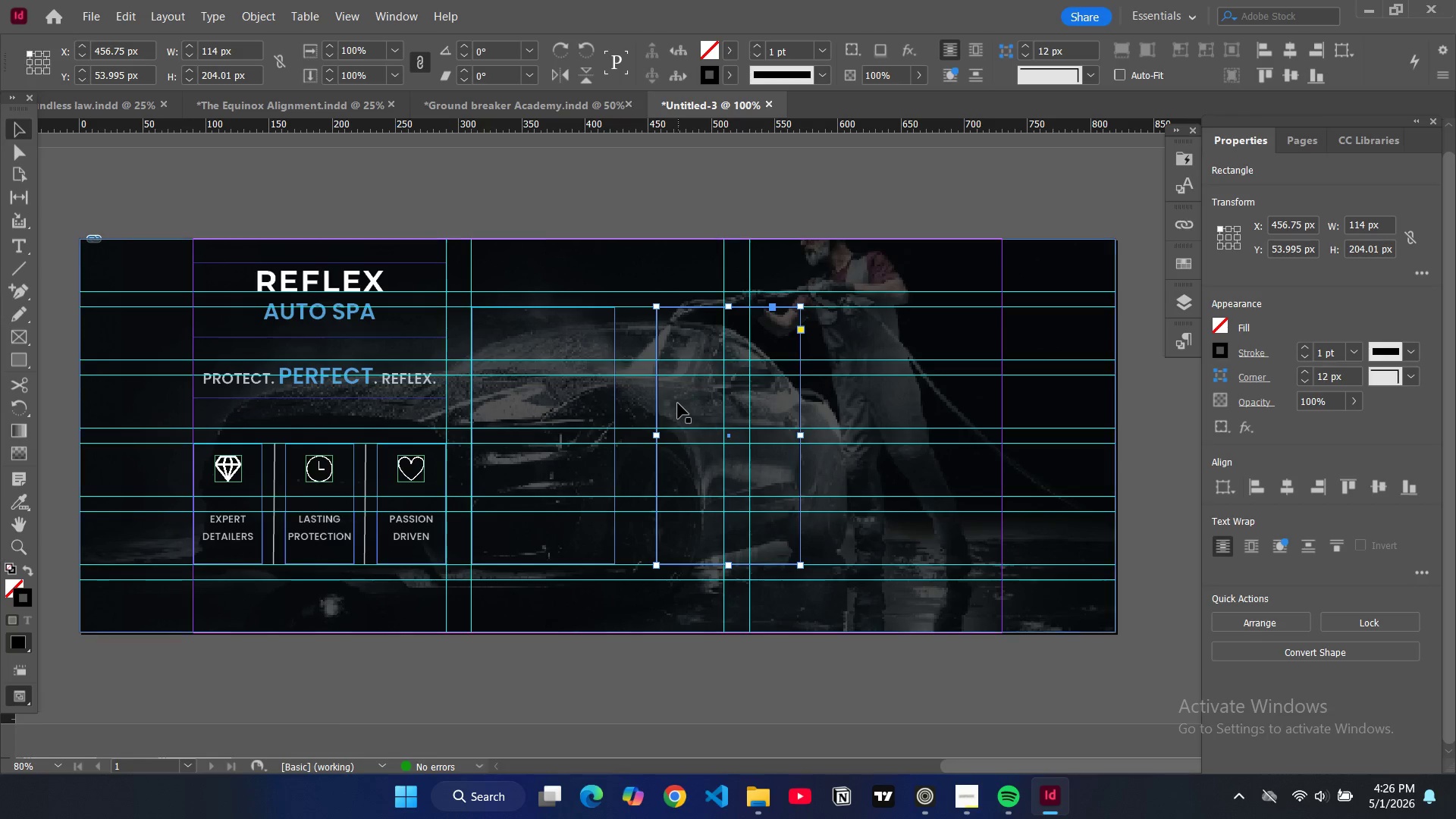 
left_click_drag(start_coordinate=[678, 404], to_coordinate=[848, 415])
 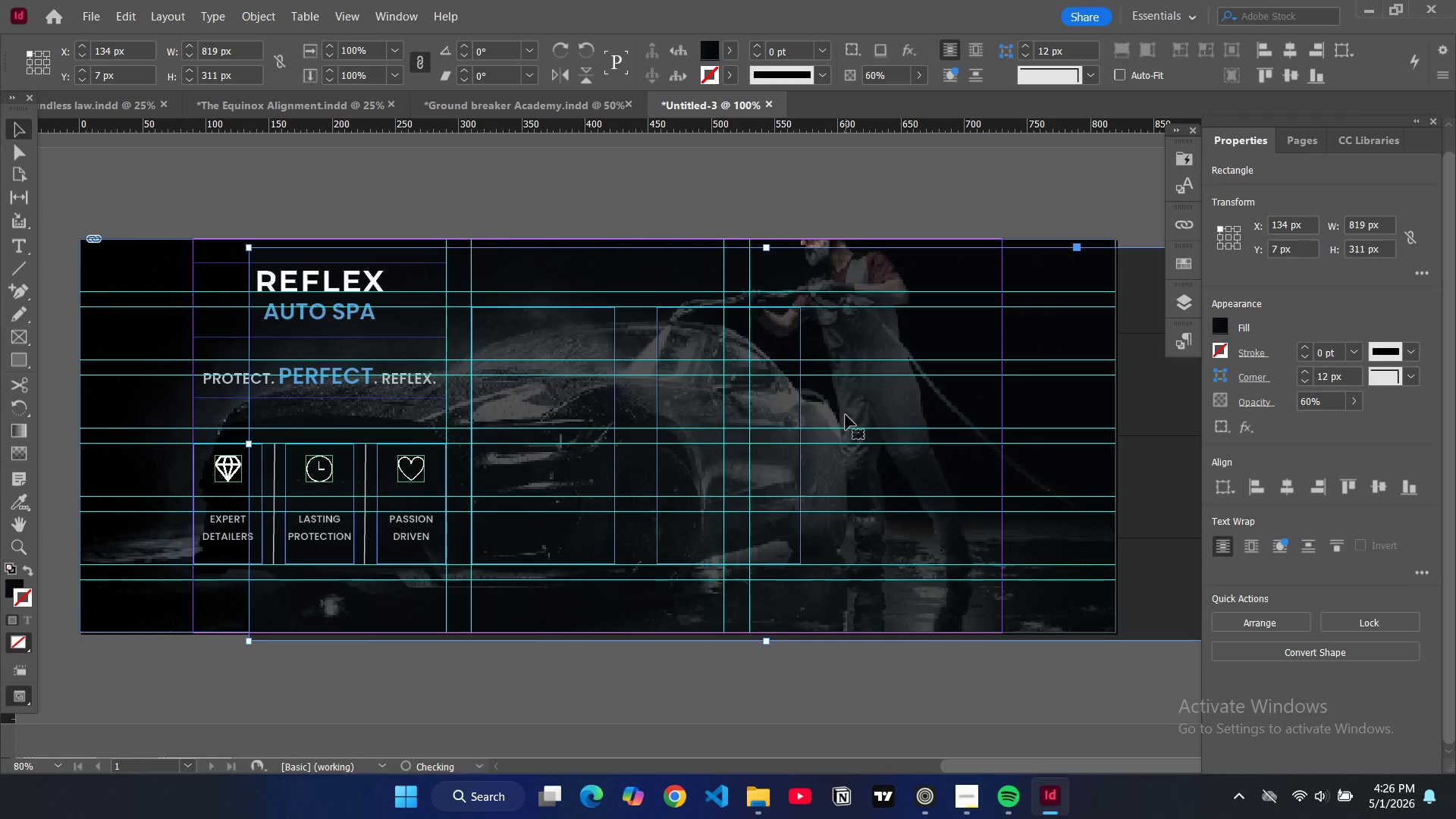 
key(Control+Z)
 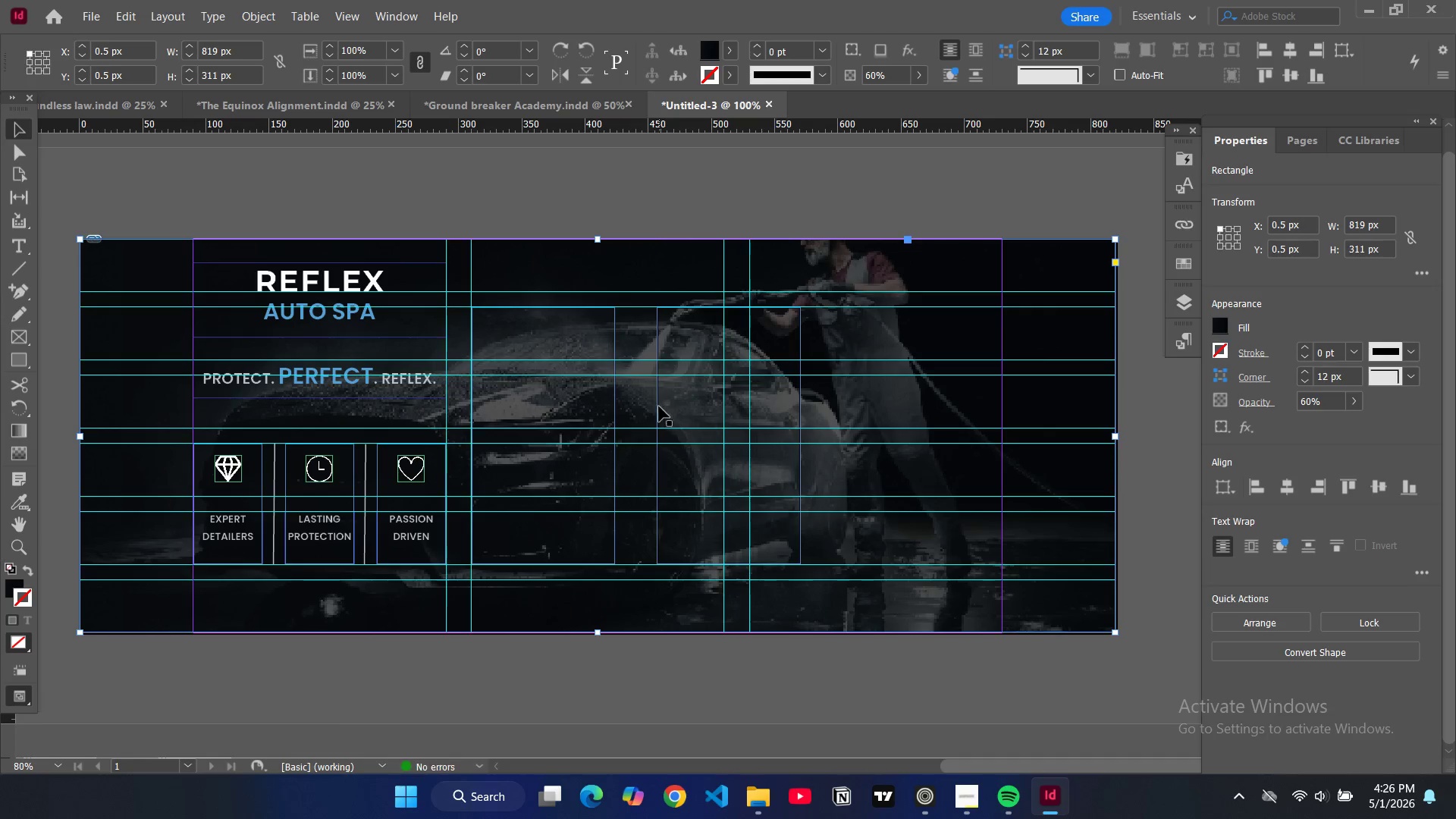 
left_click([657, 408])
 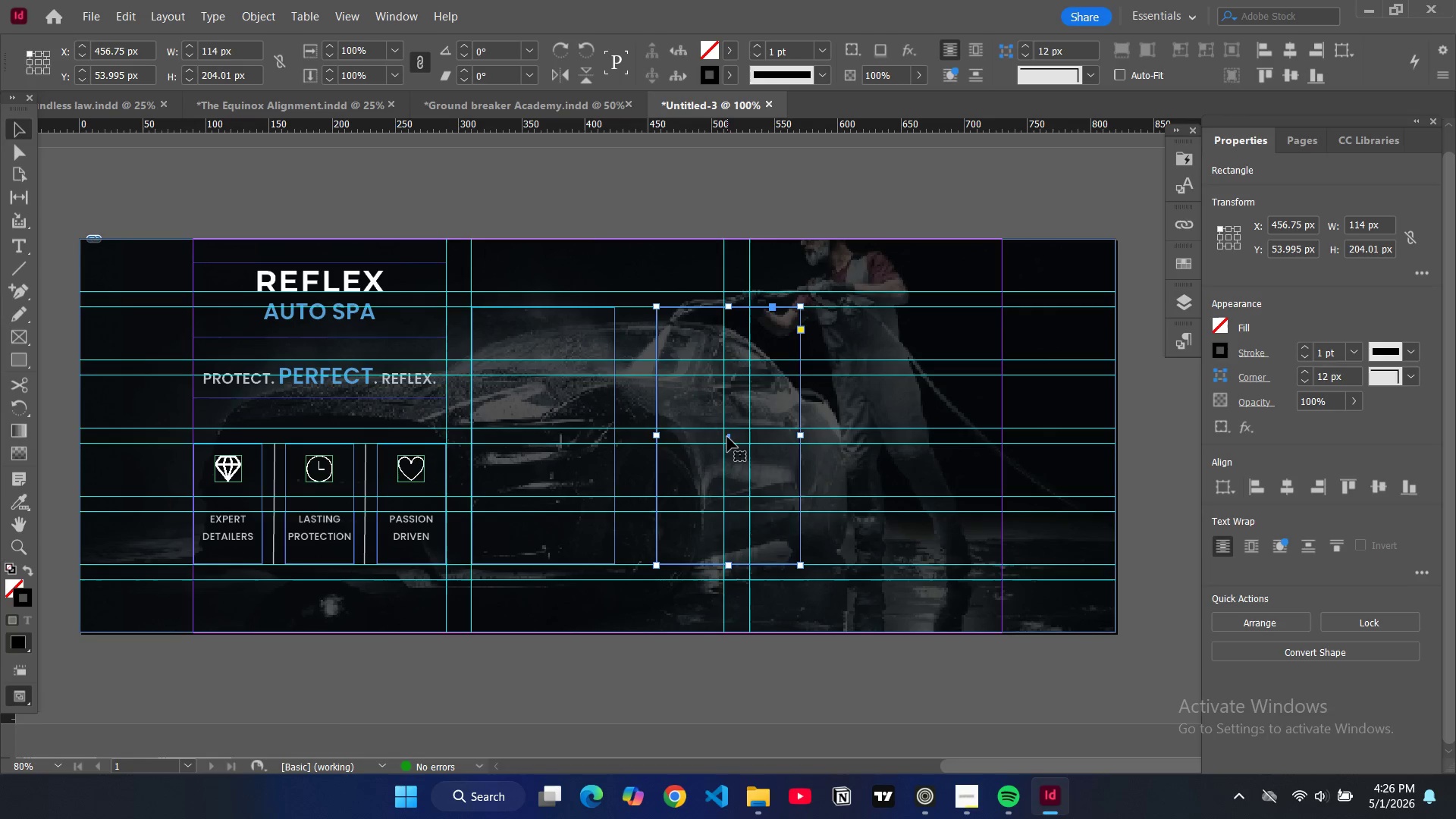 
left_click_drag(start_coordinate=[730, 437], to_coordinate=[872, 437])
 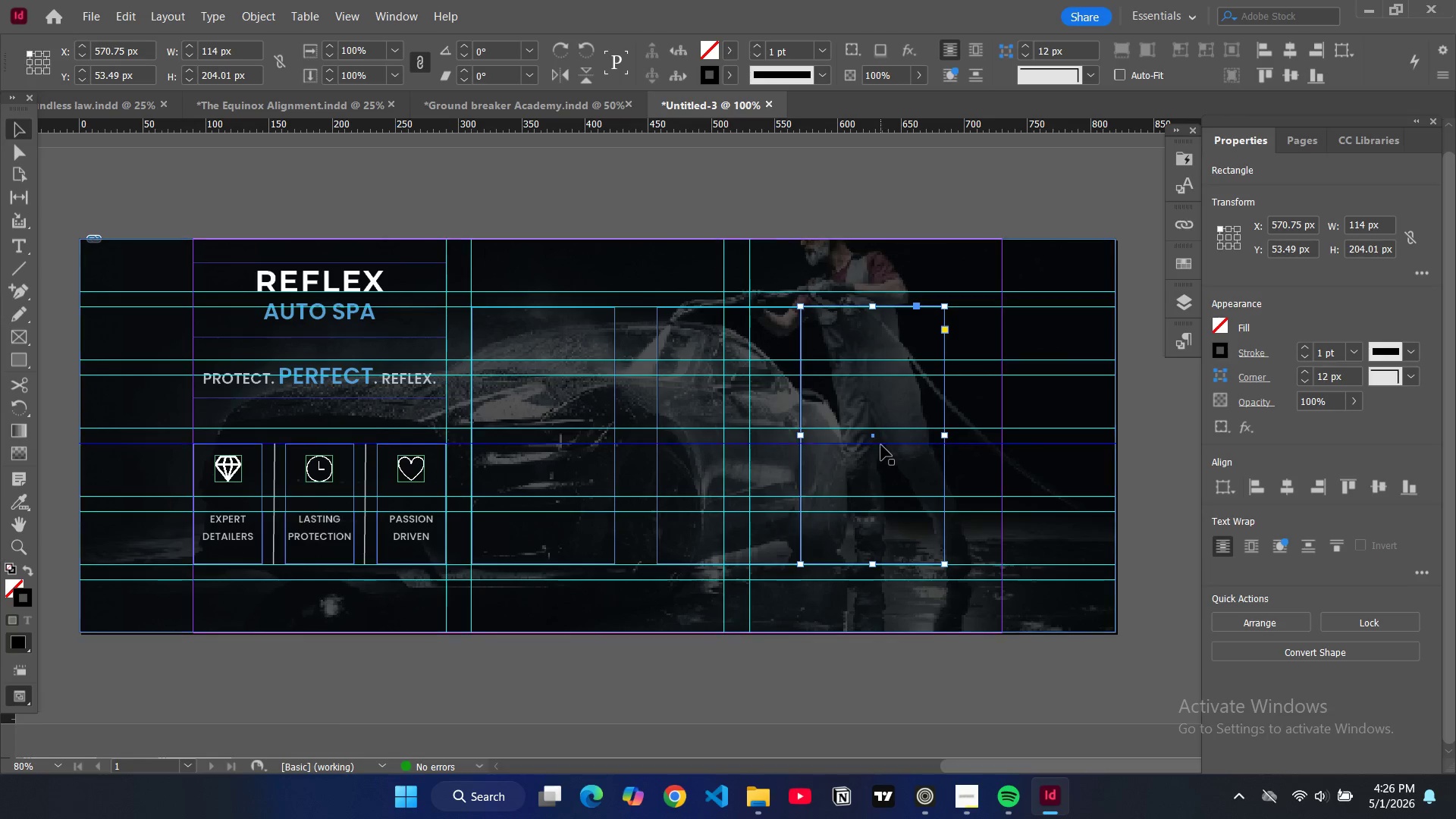 
hold_key(key=ControlLeft, duration=0.56)
 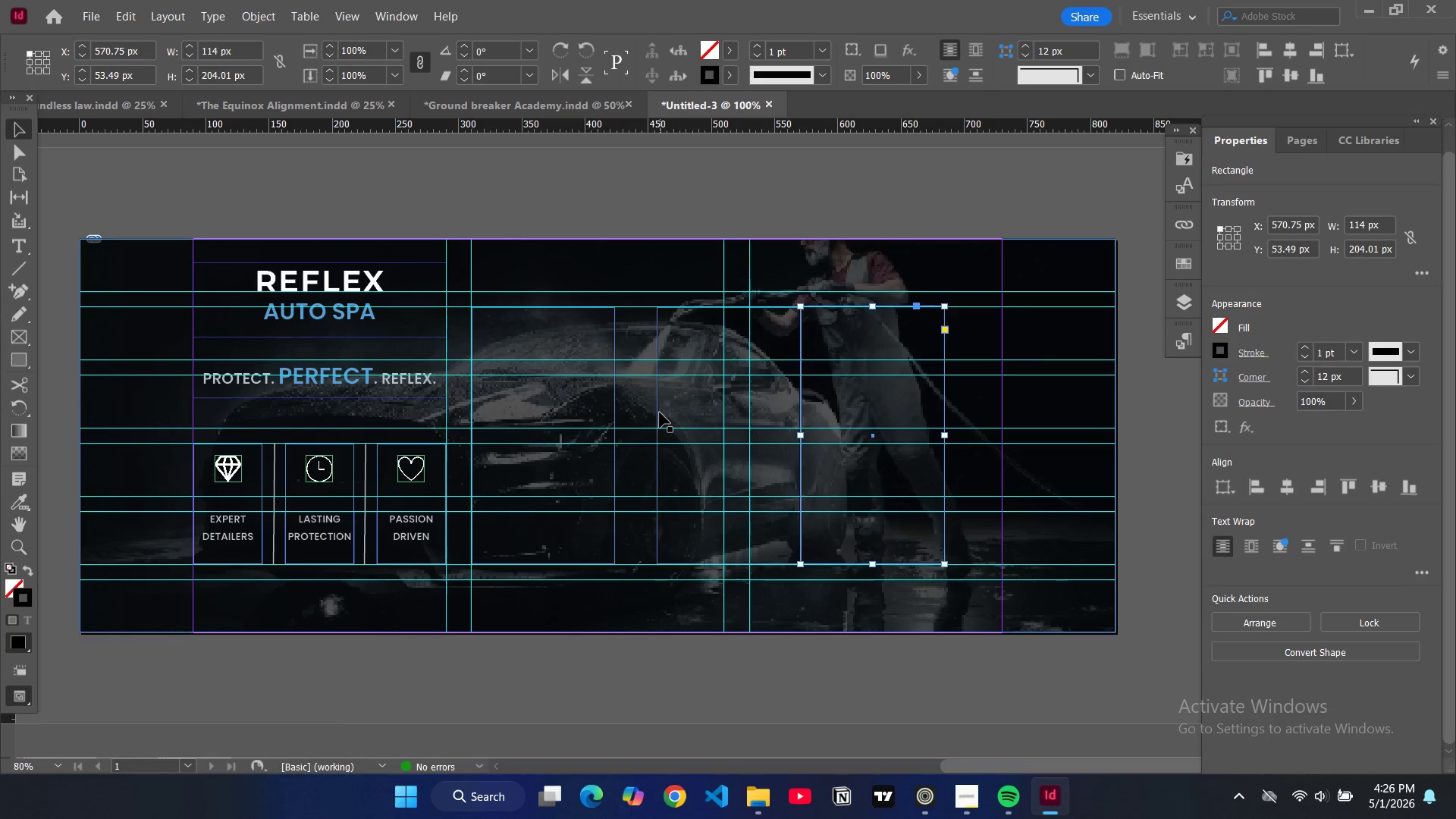 
left_click([658, 412])
 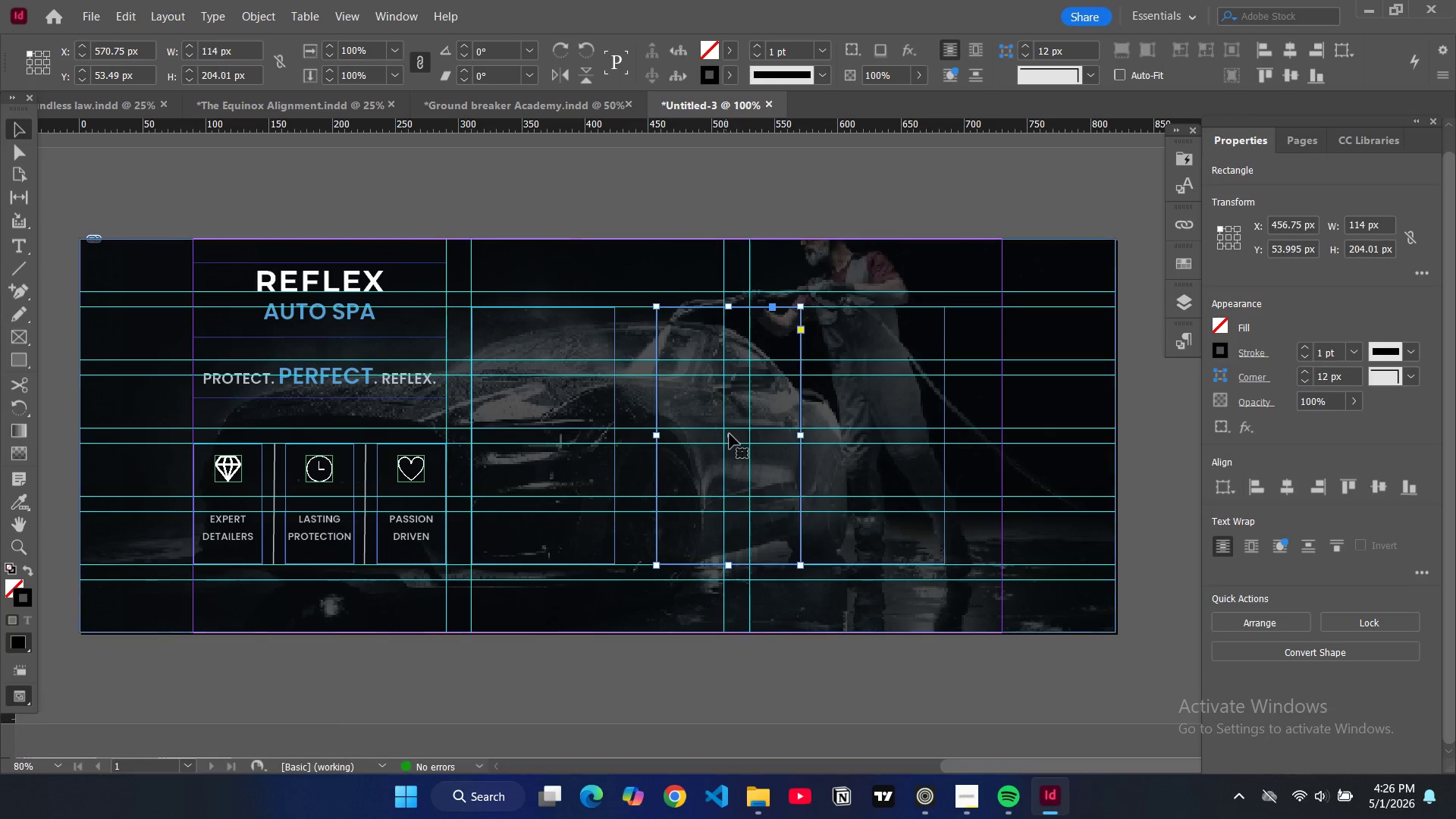 
left_click_drag(start_coordinate=[730, 434], to_coordinate=[770, 438])
 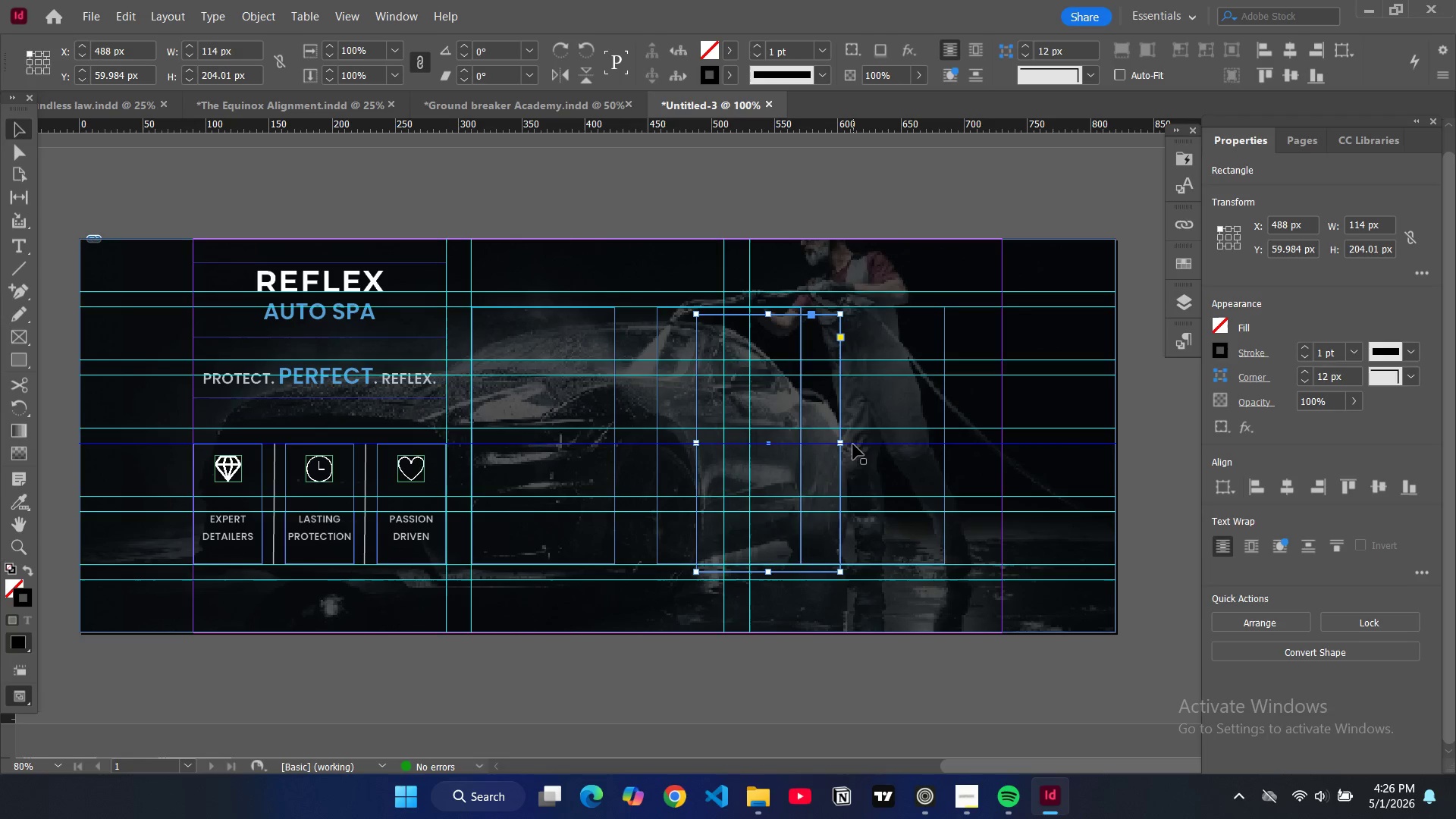 
key(Backspace)
 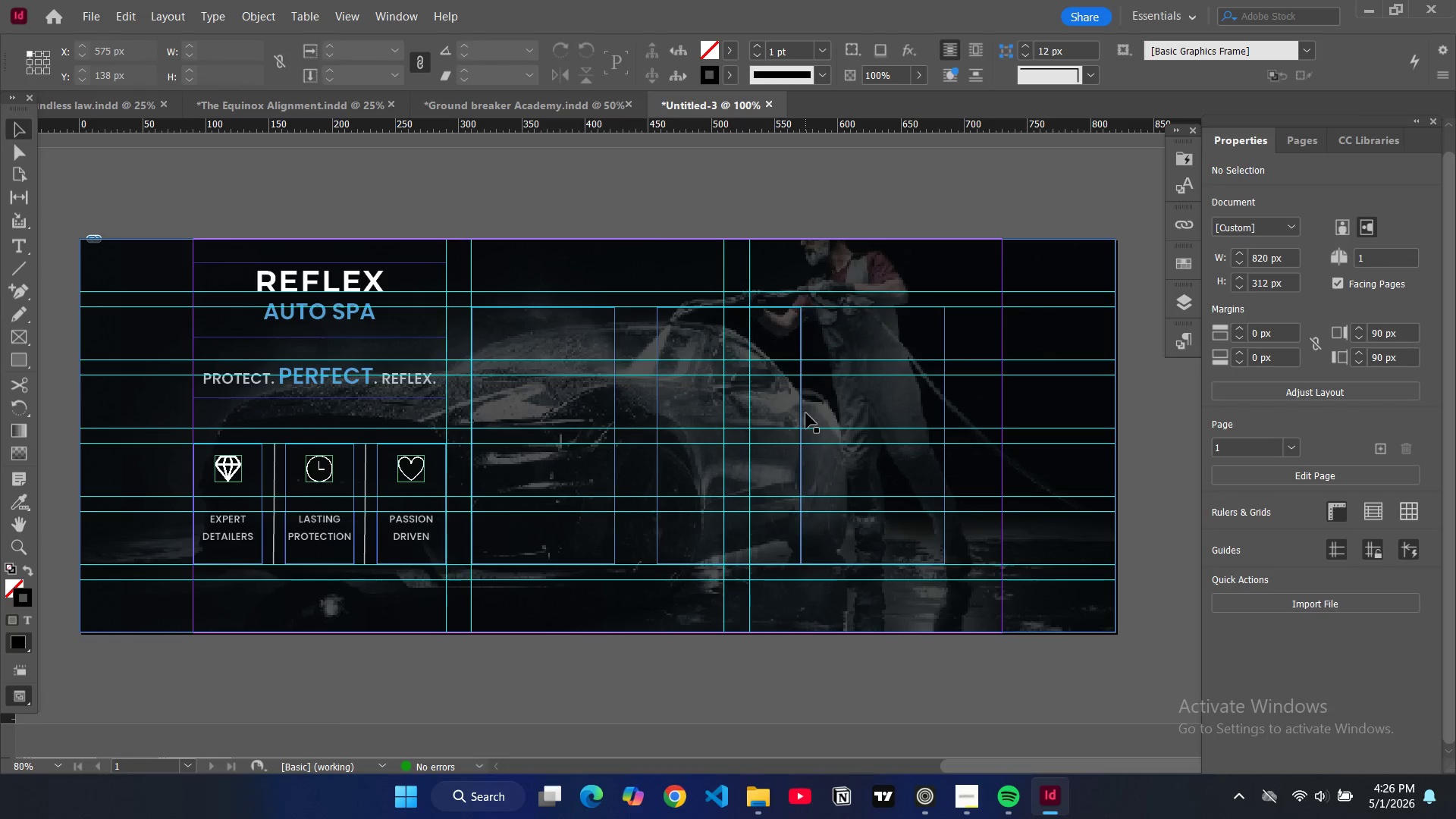 
left_click([799, 416])
 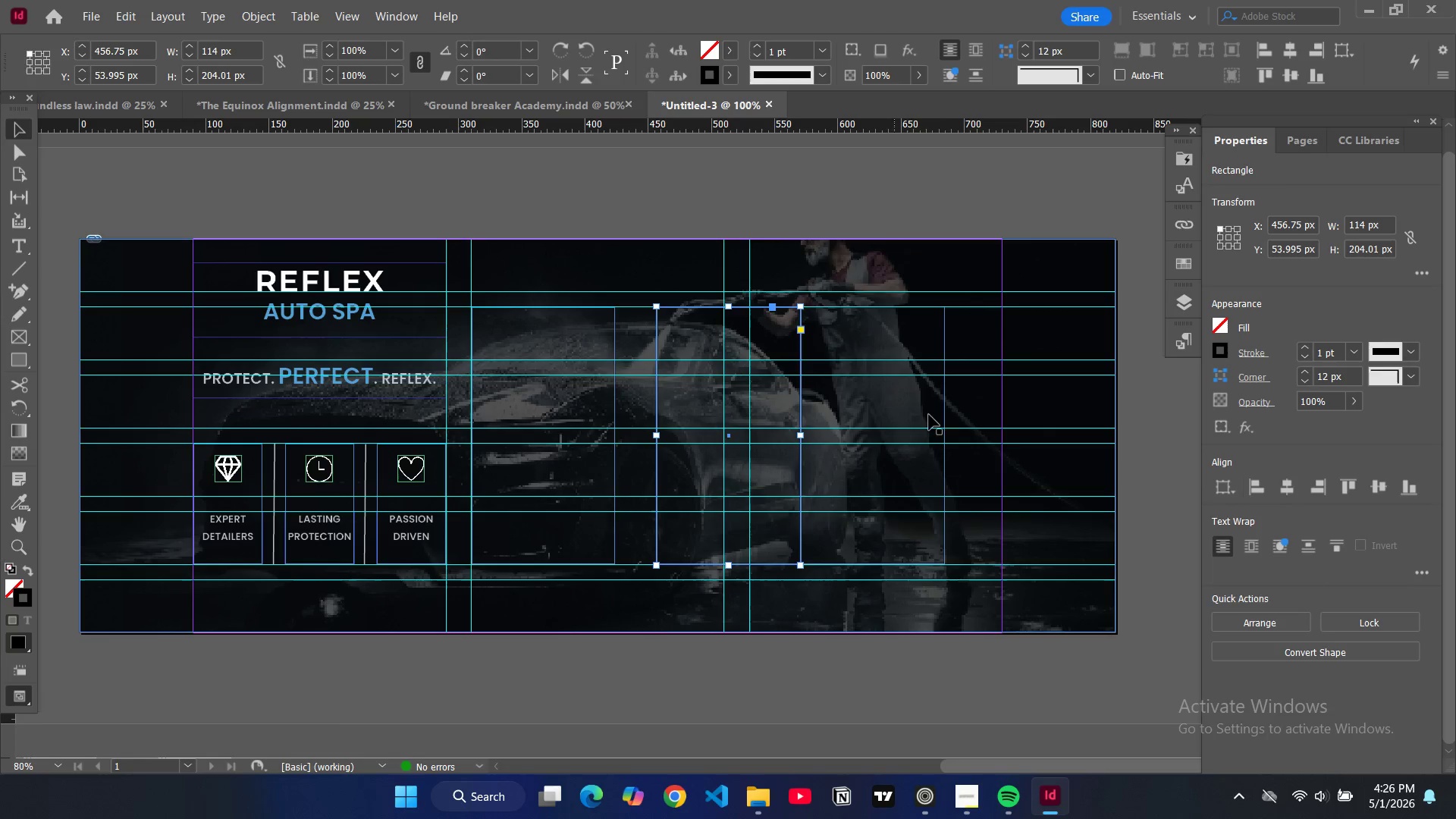 
left_click([945, 411])
 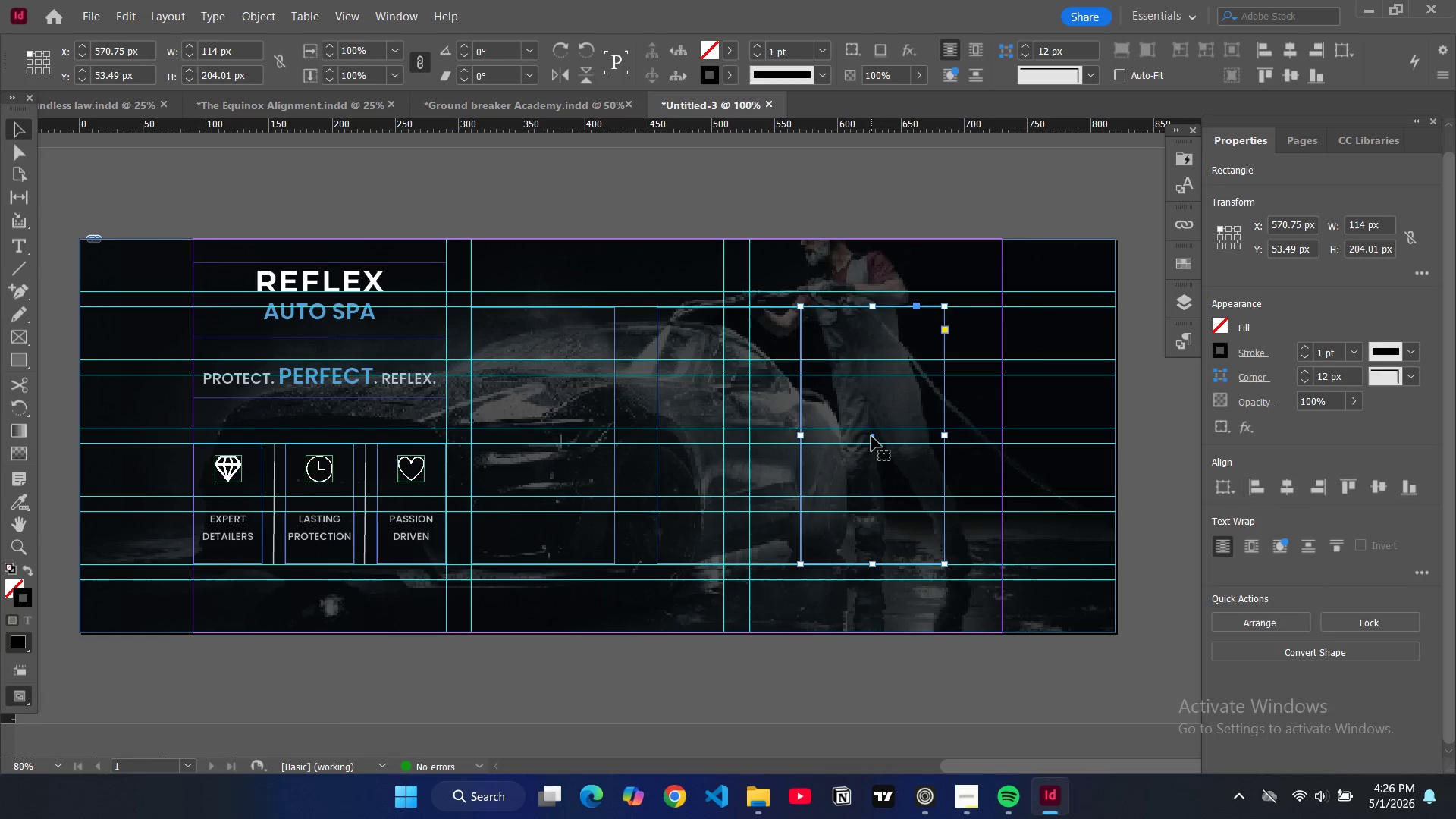 
left_click_drag(start_coordinate=[873, 438], to_coordinate=[919, 441])
 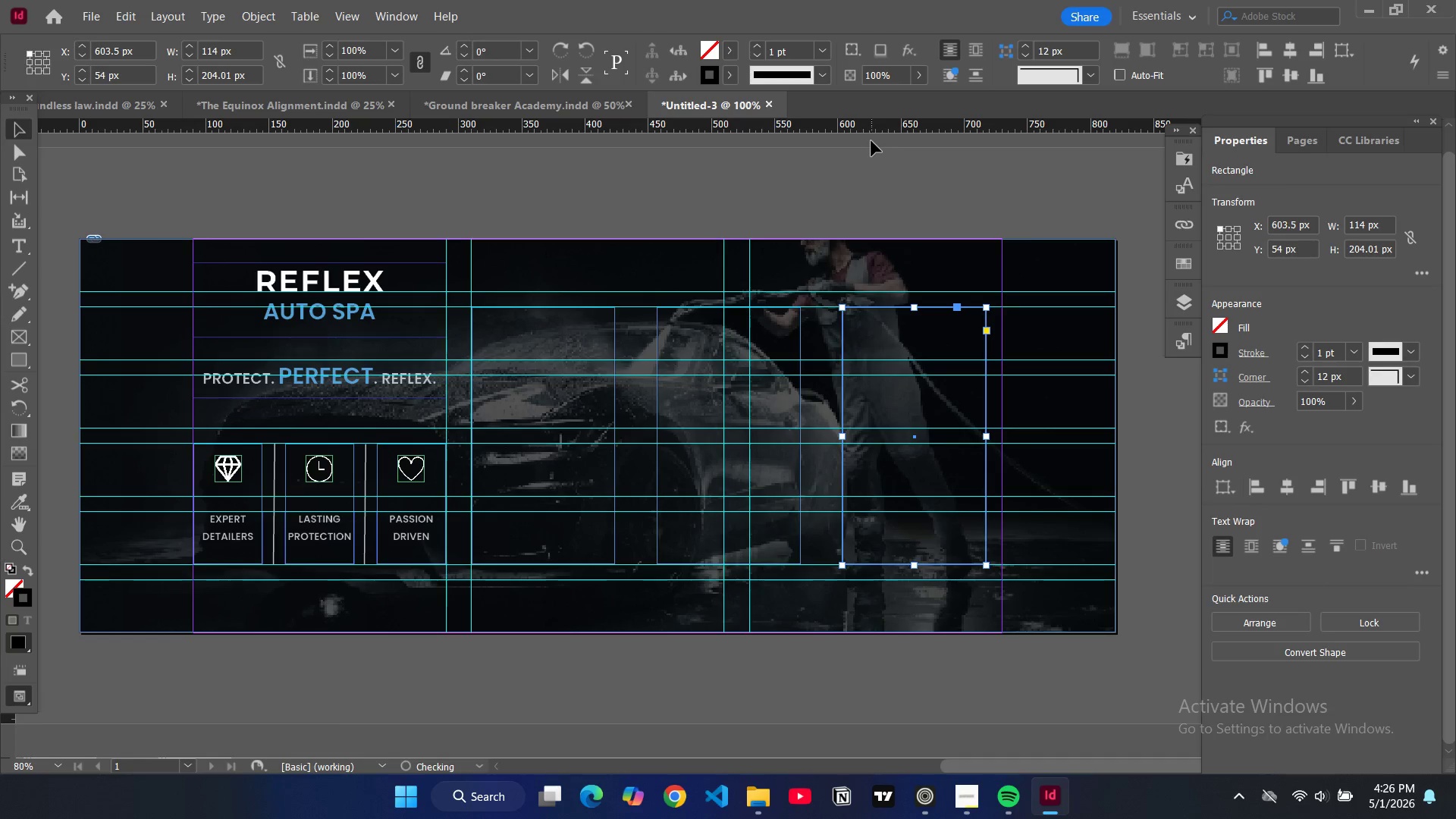 
left_click([871, 141])
 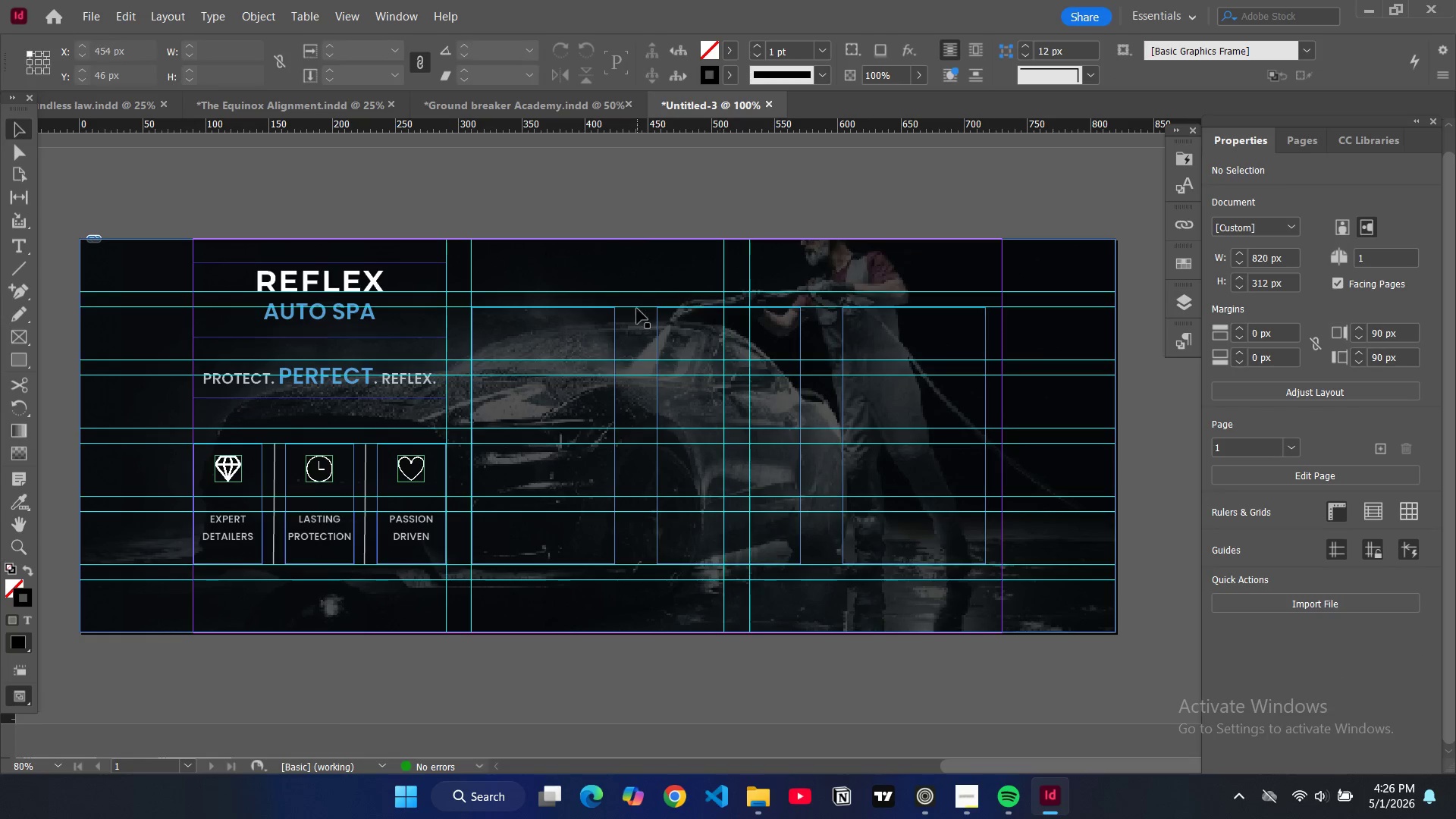 
left_click([616, 331])
 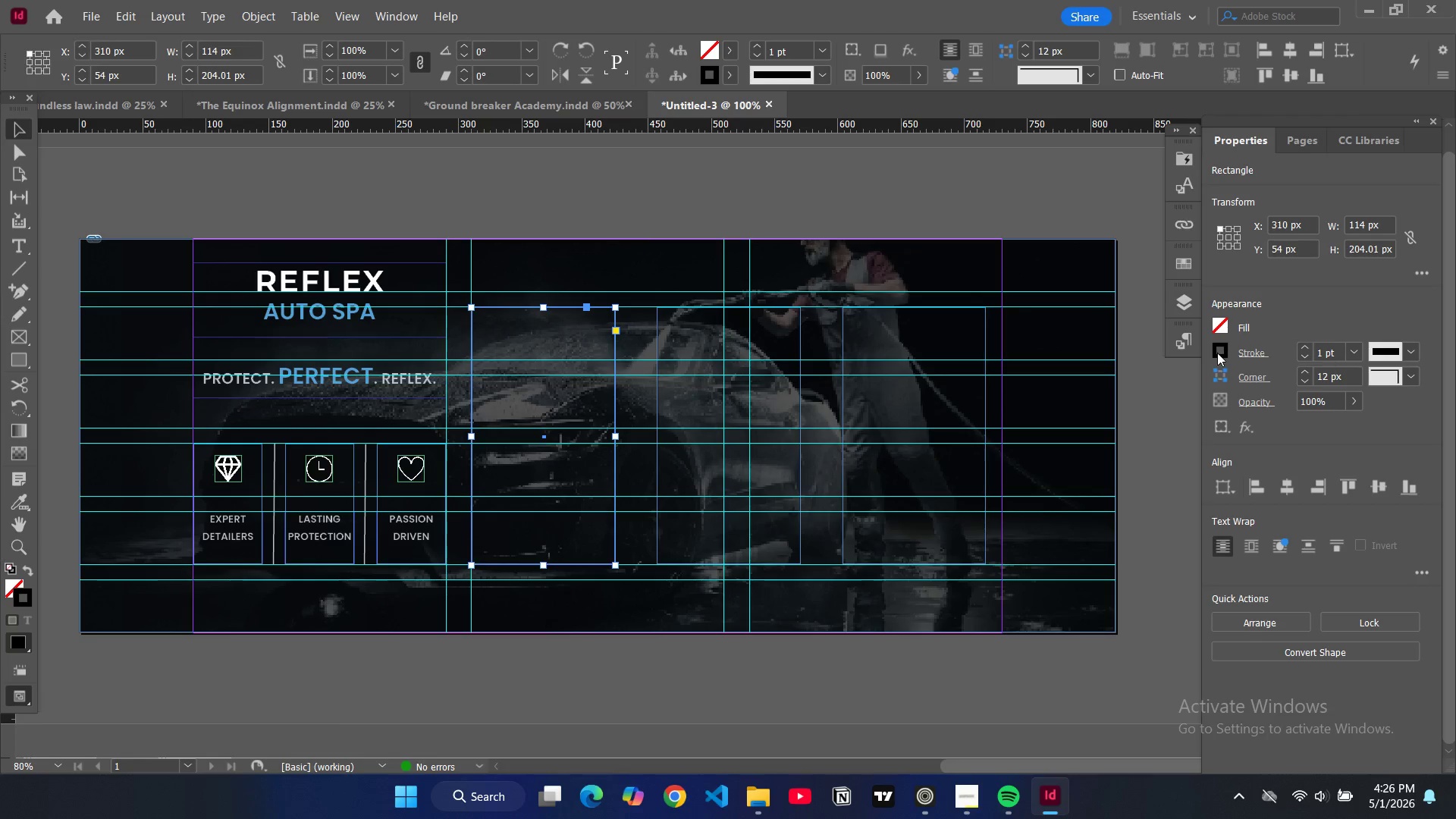 
left_click([1211, 354])
 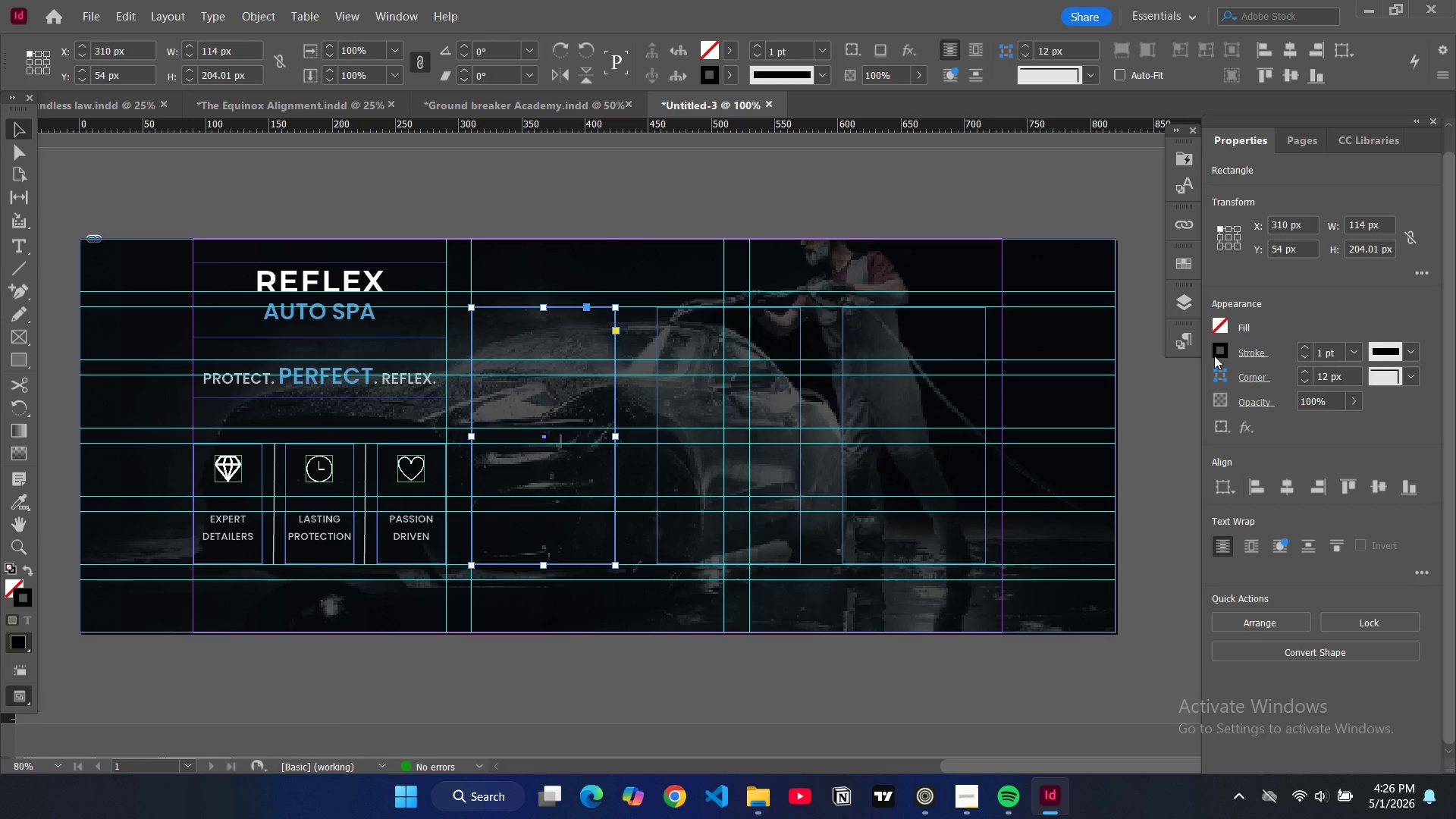 
left_click([1214, 356])
 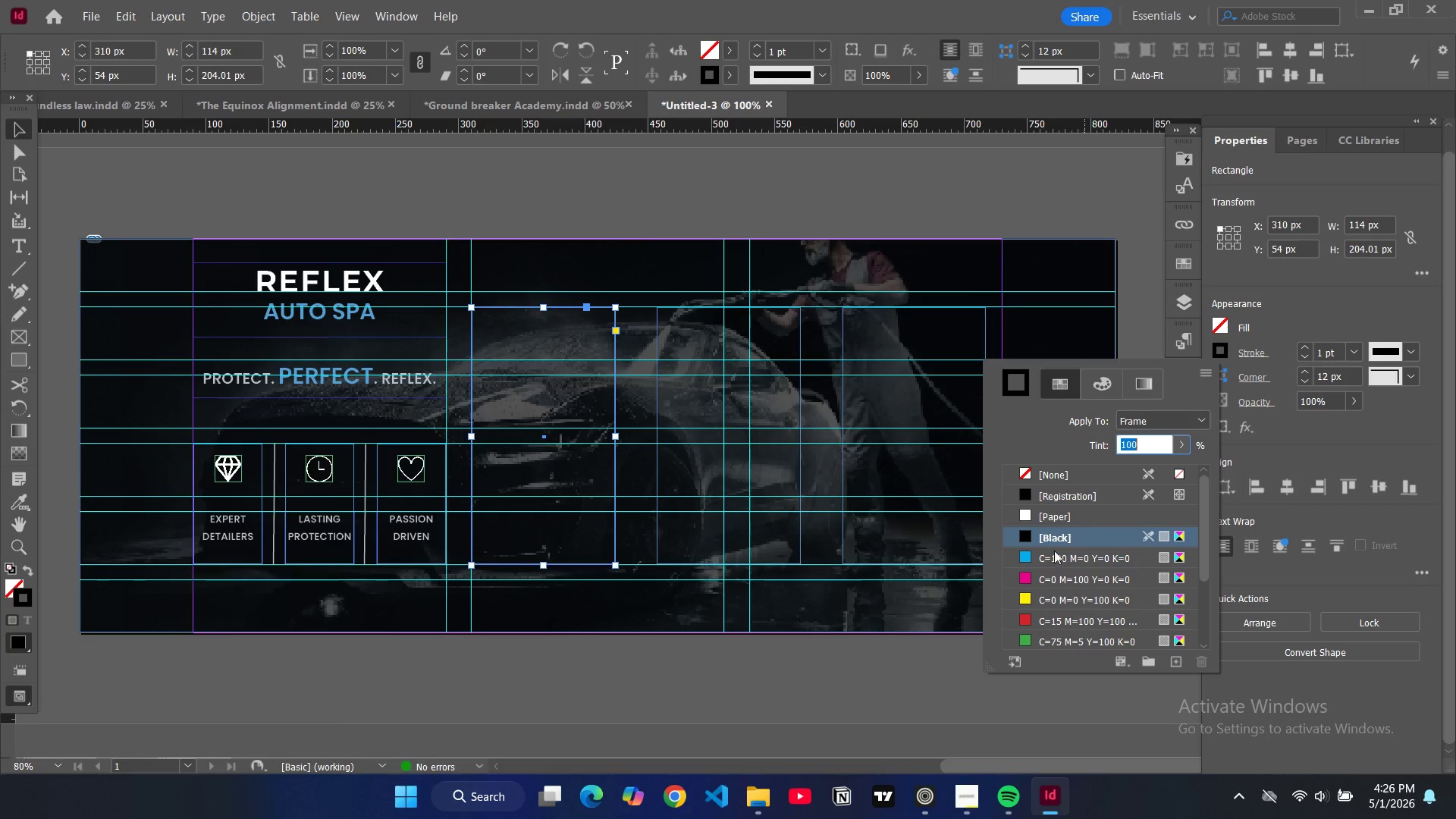 
scroll: coordinate [1064, 597], scroll_direction: down, amount: 9.0
 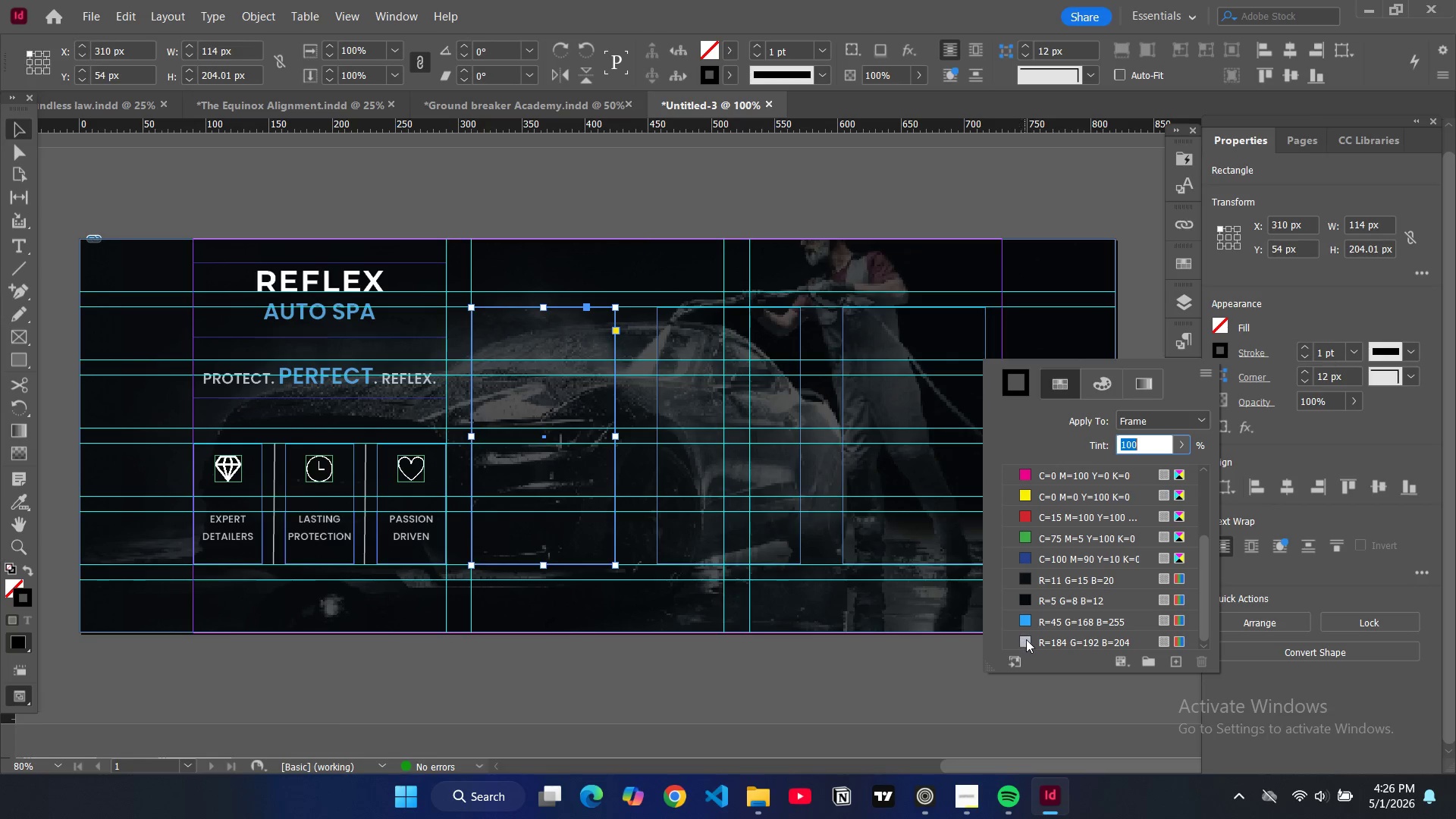 
left_click([1026, 639])
 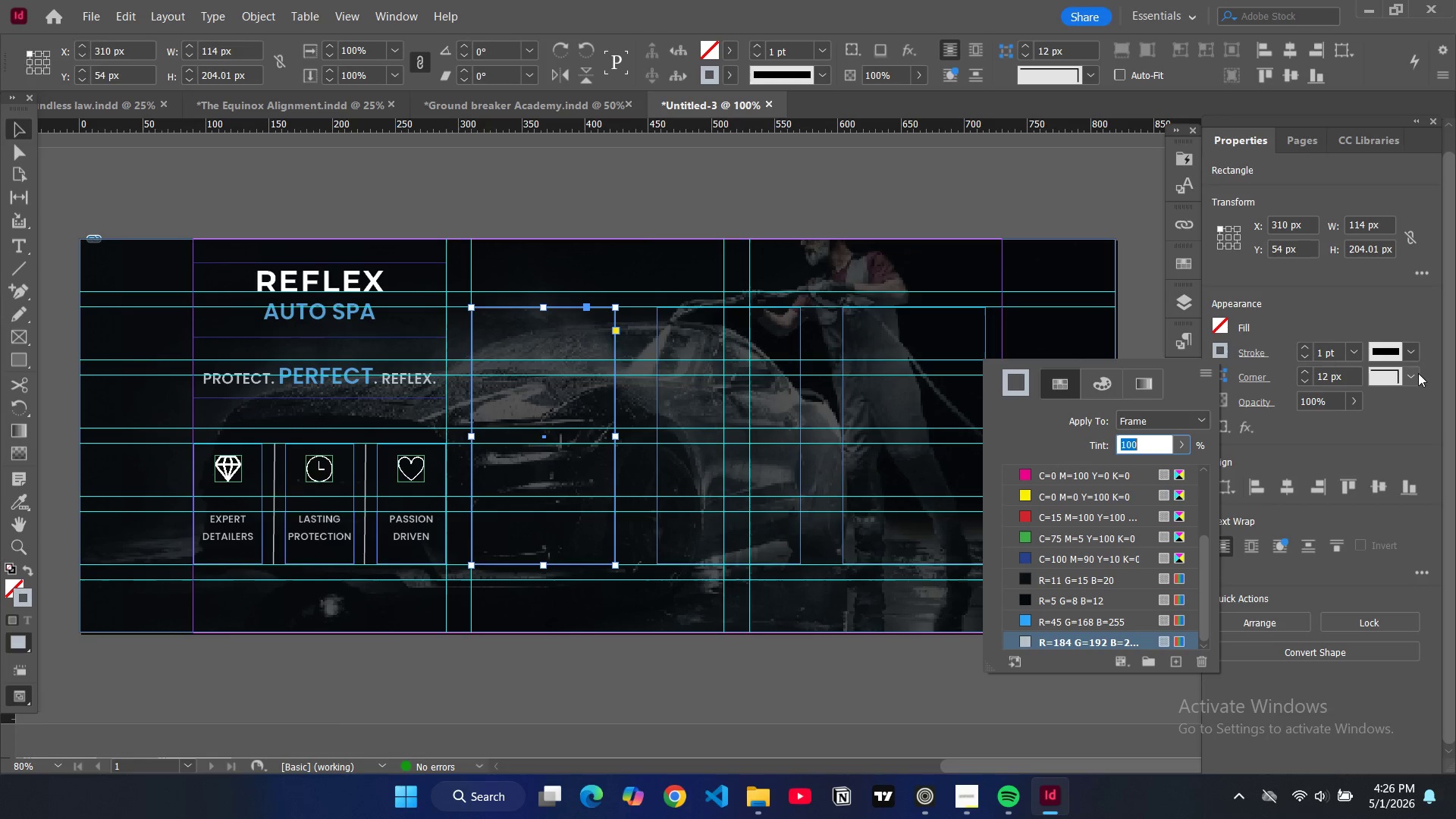 
left_click([1417, 380])
 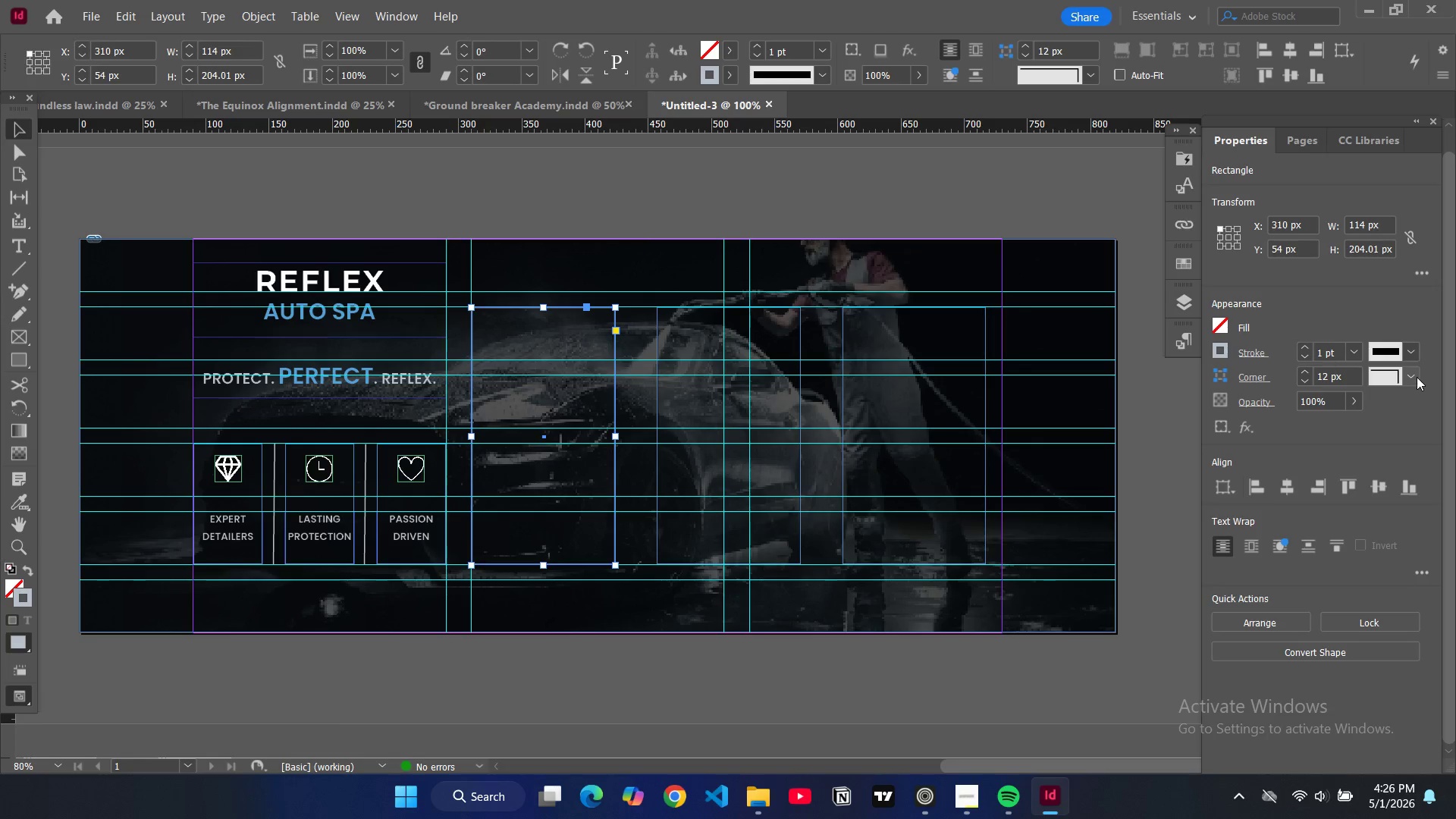 
left_click([1417, 377])
 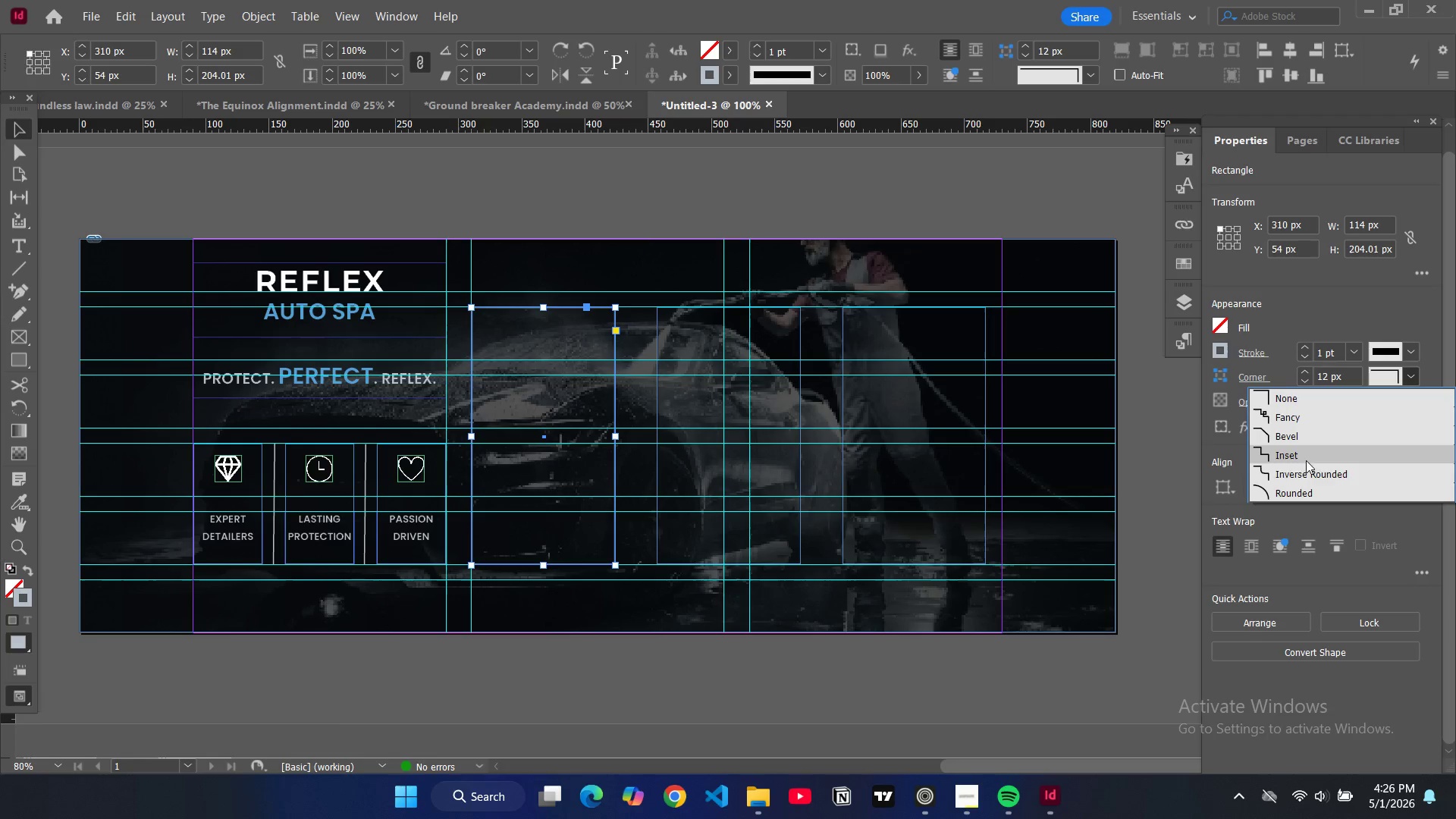 
left_click([1288, 491])
 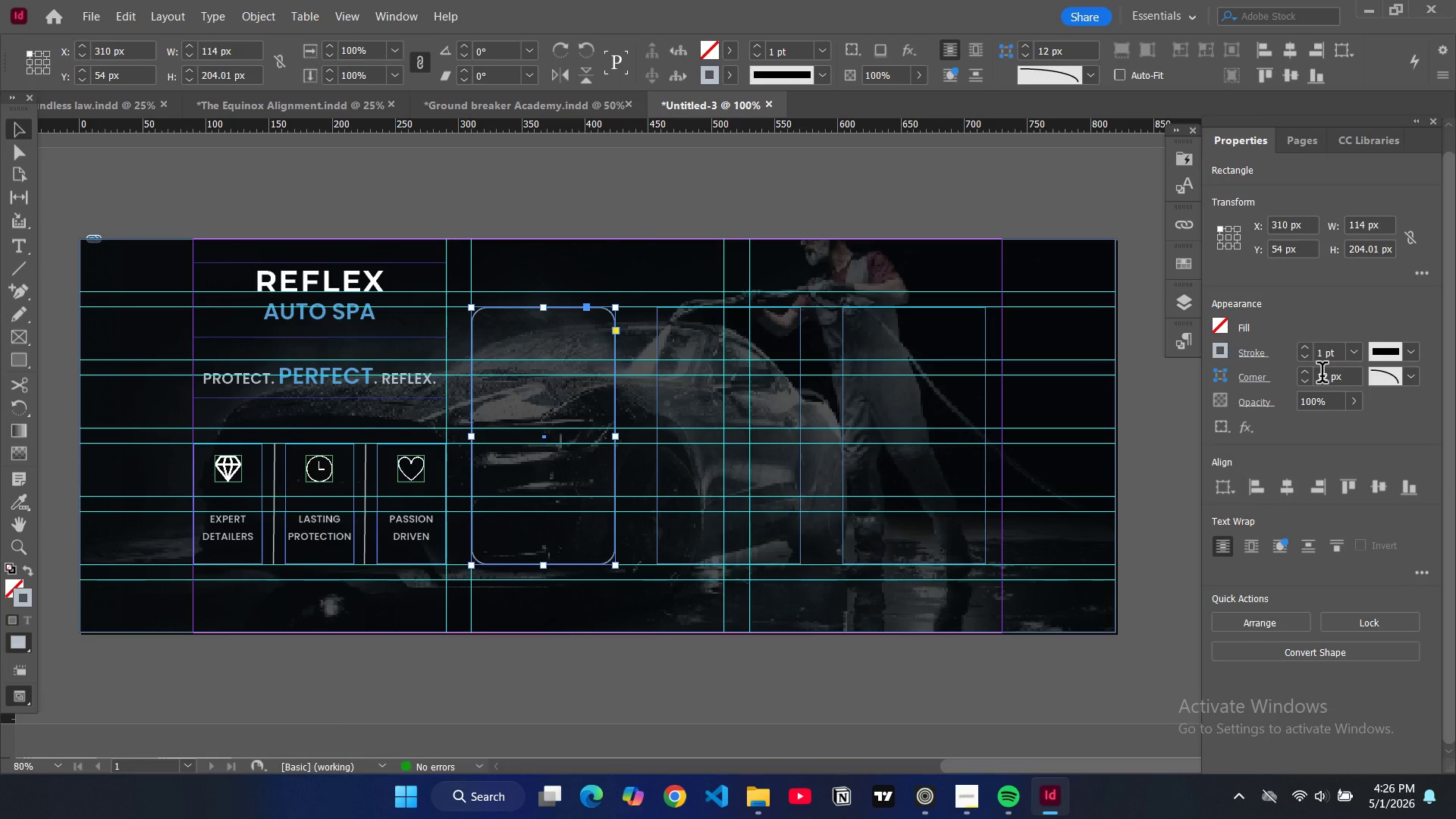 
double_click([1322, 375])
 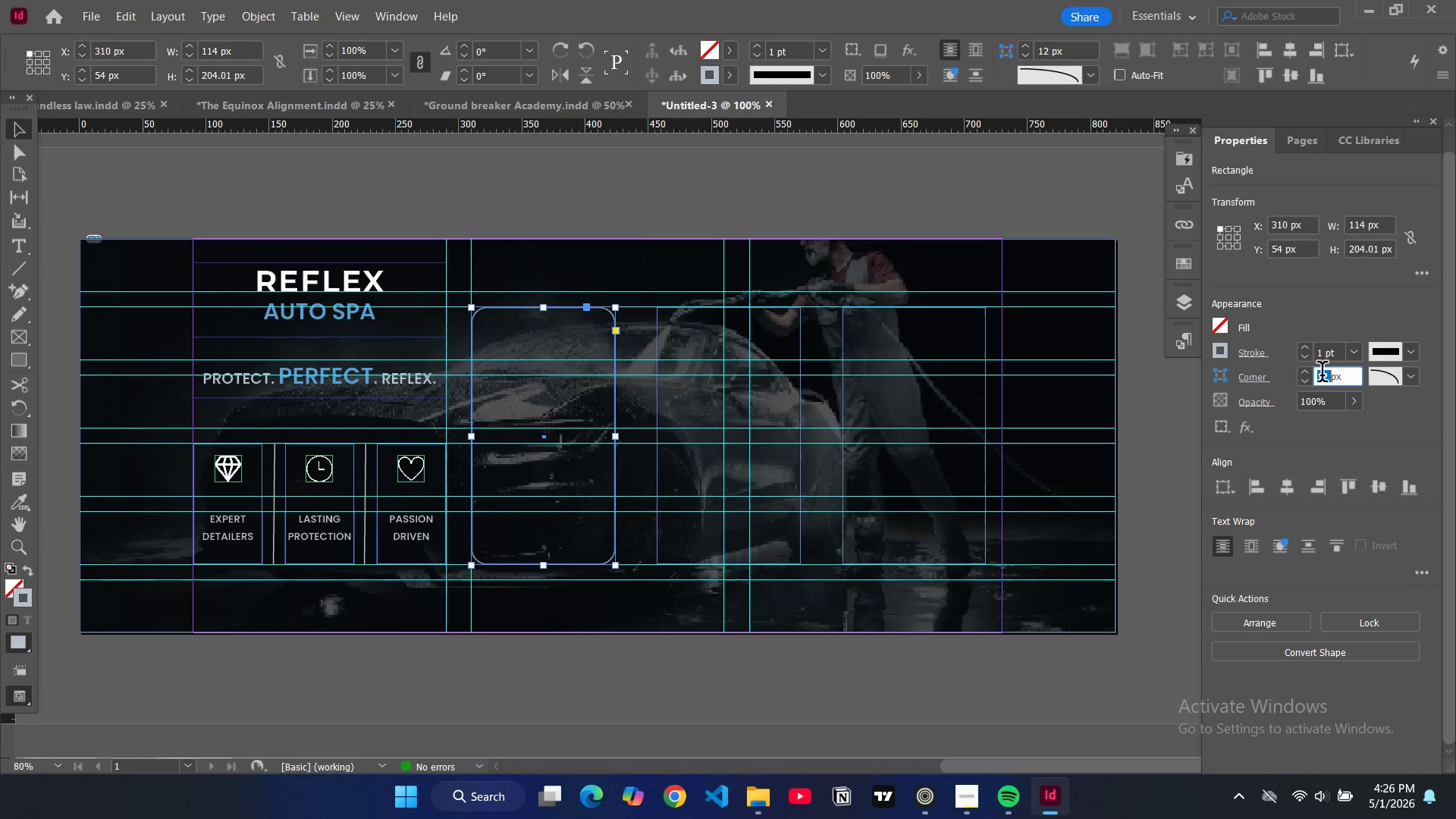 
key(5)
 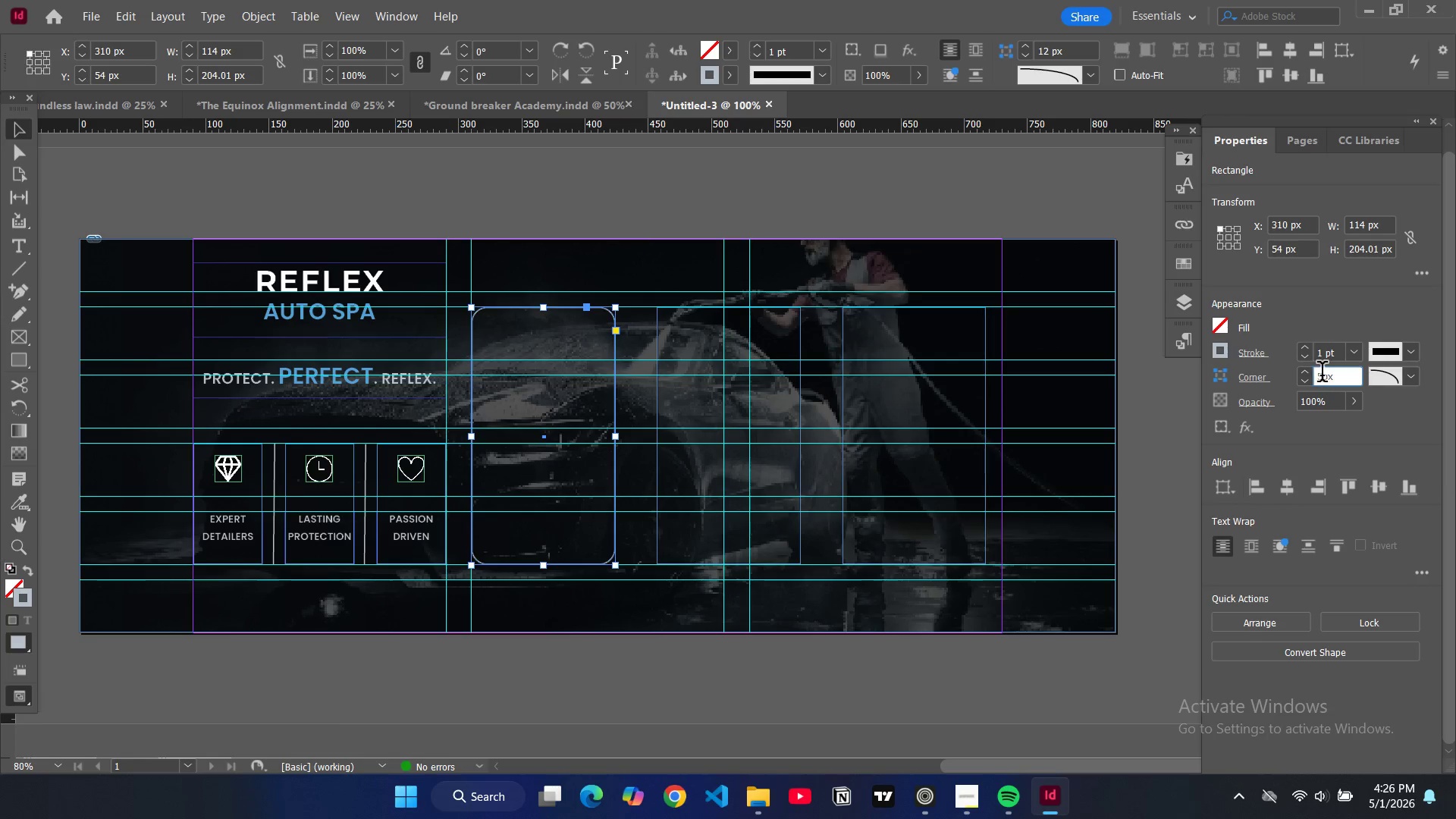 
key(Enter)
 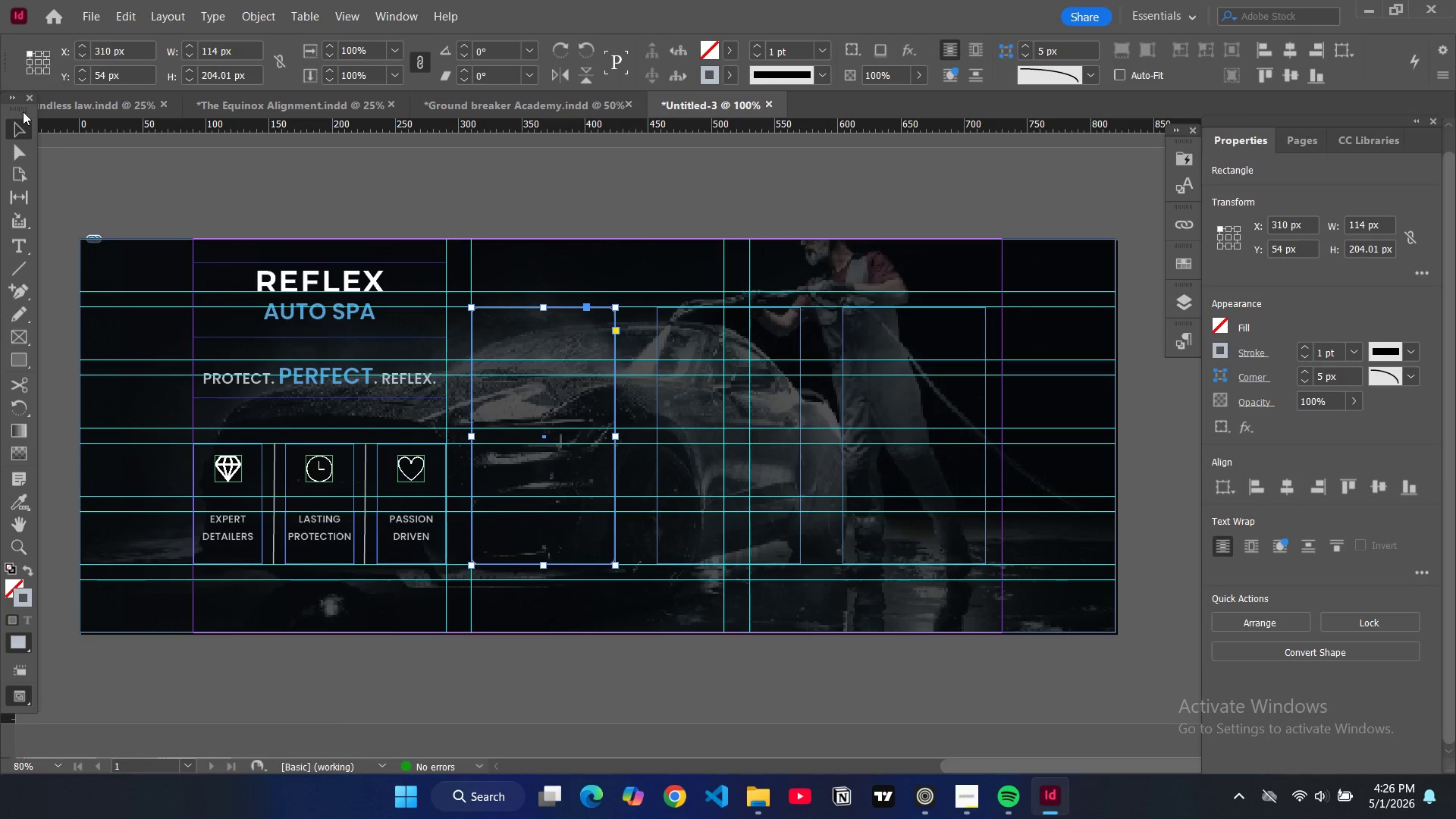 
left_click([146, 213])
 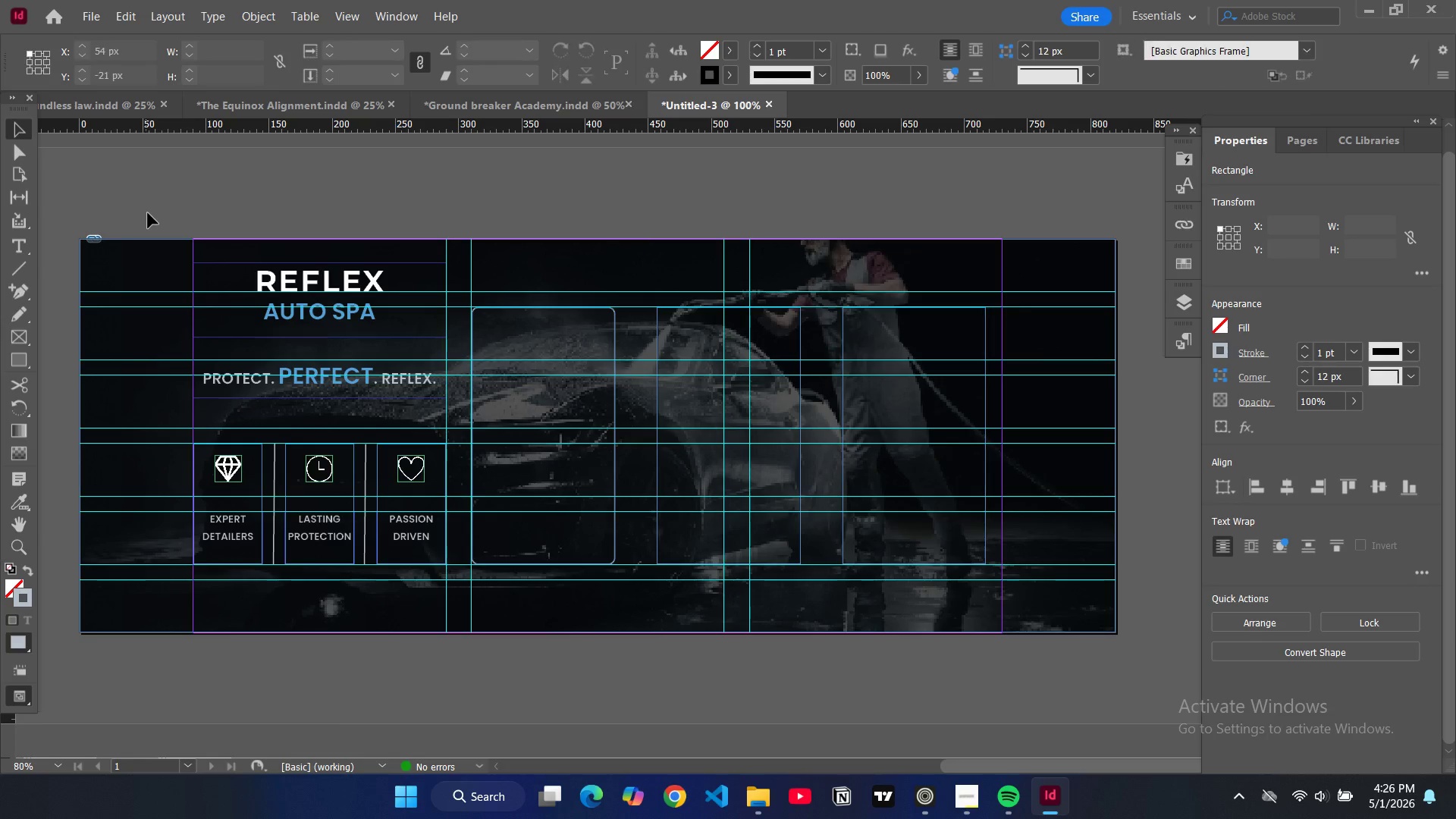 
key(W)
 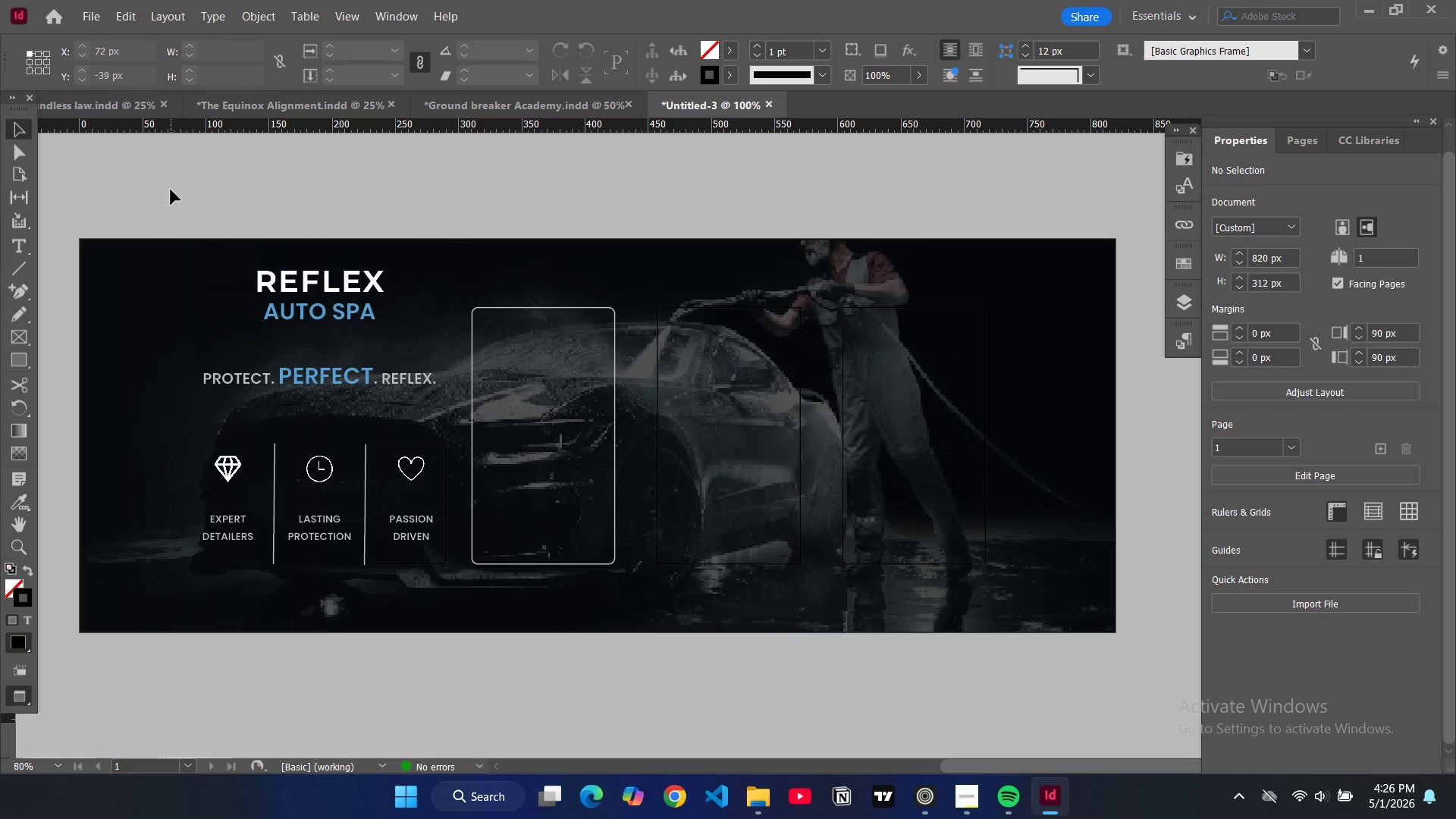 
key(W)
 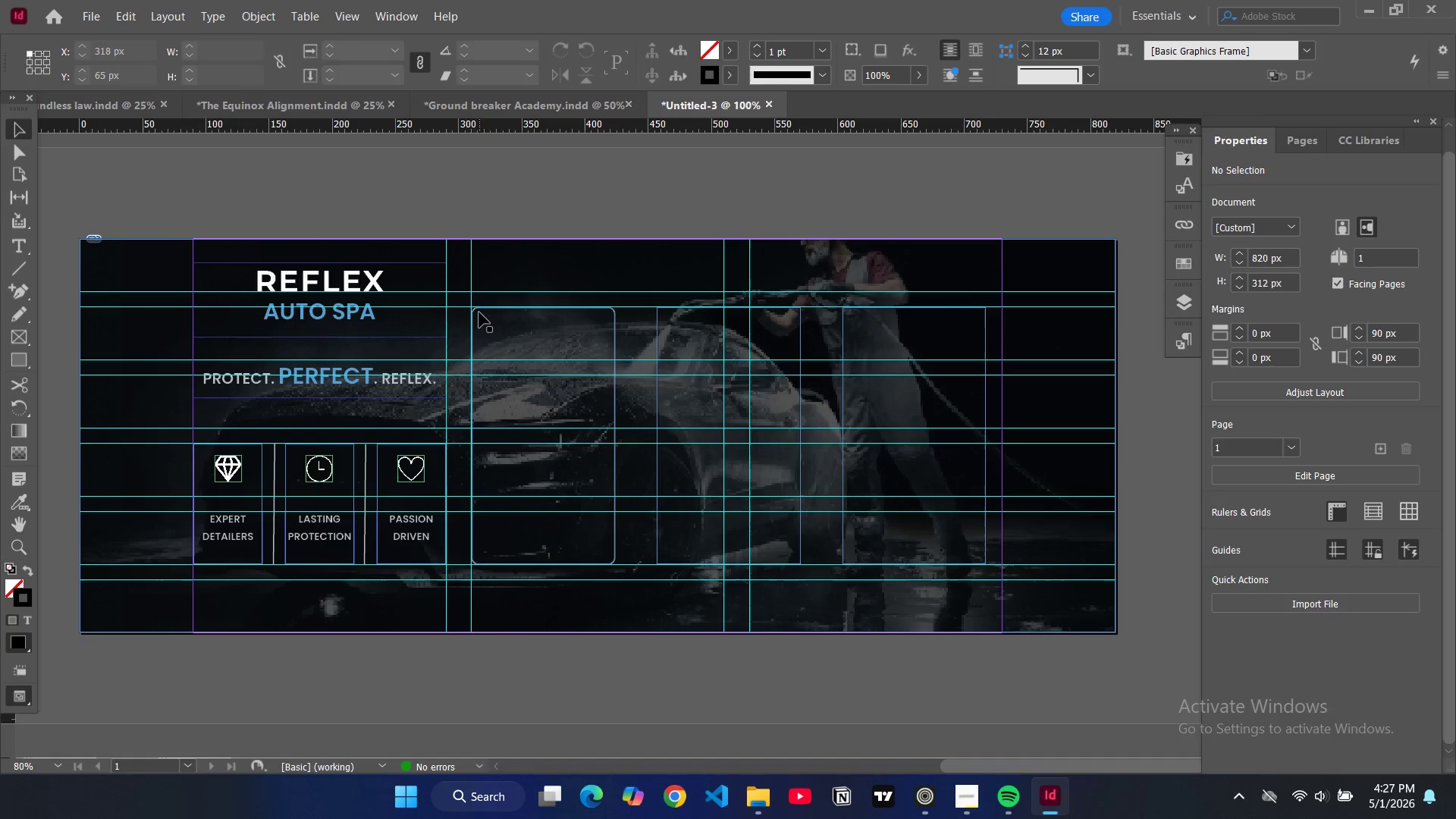 
left_click([475, 312])
 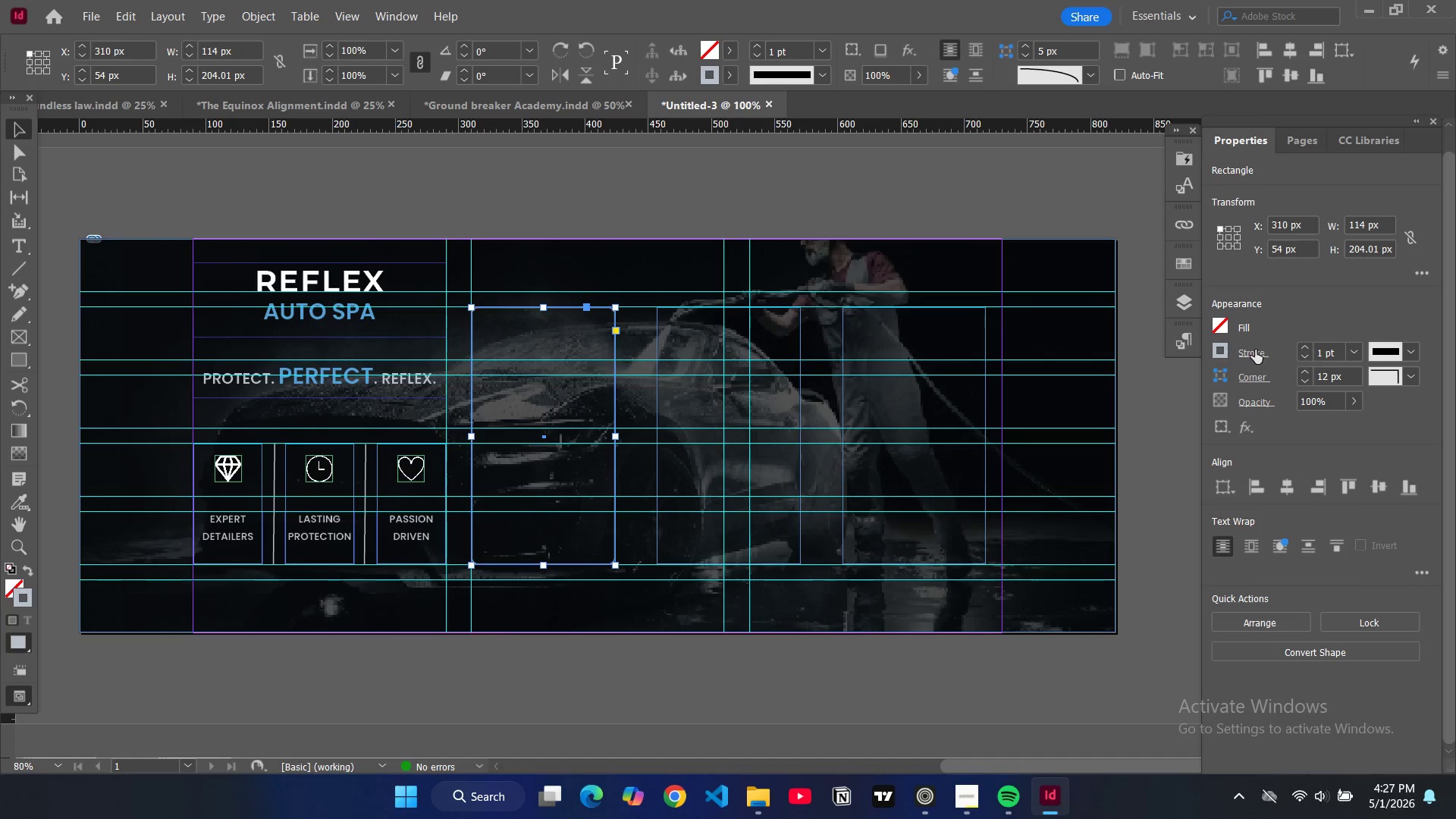 
left_click([1226, 329])
 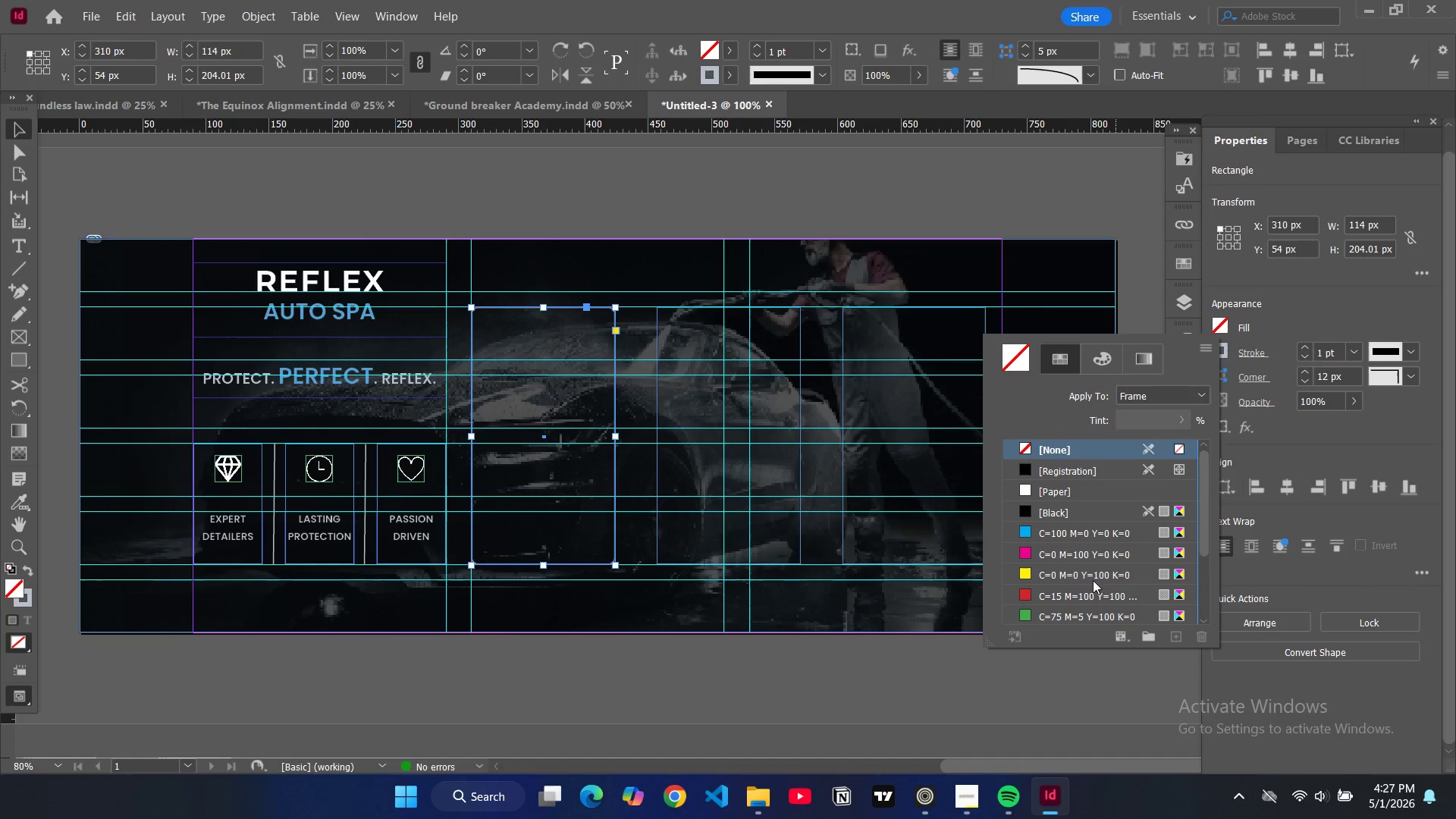 
scroll: coordinate [1071, 554], scroll_direction: down, amount: 5.0
 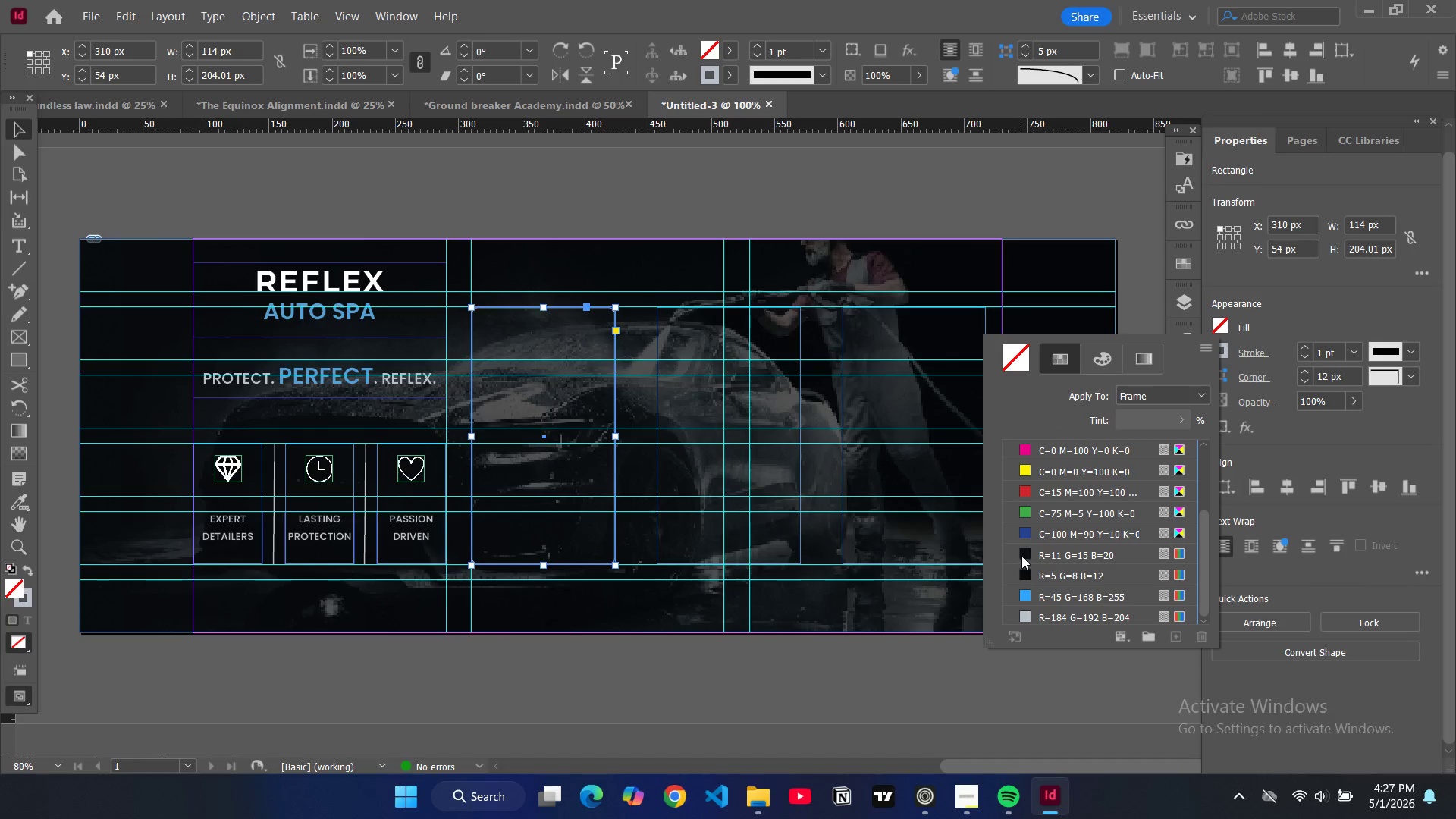 
left_click([1025, 553])
 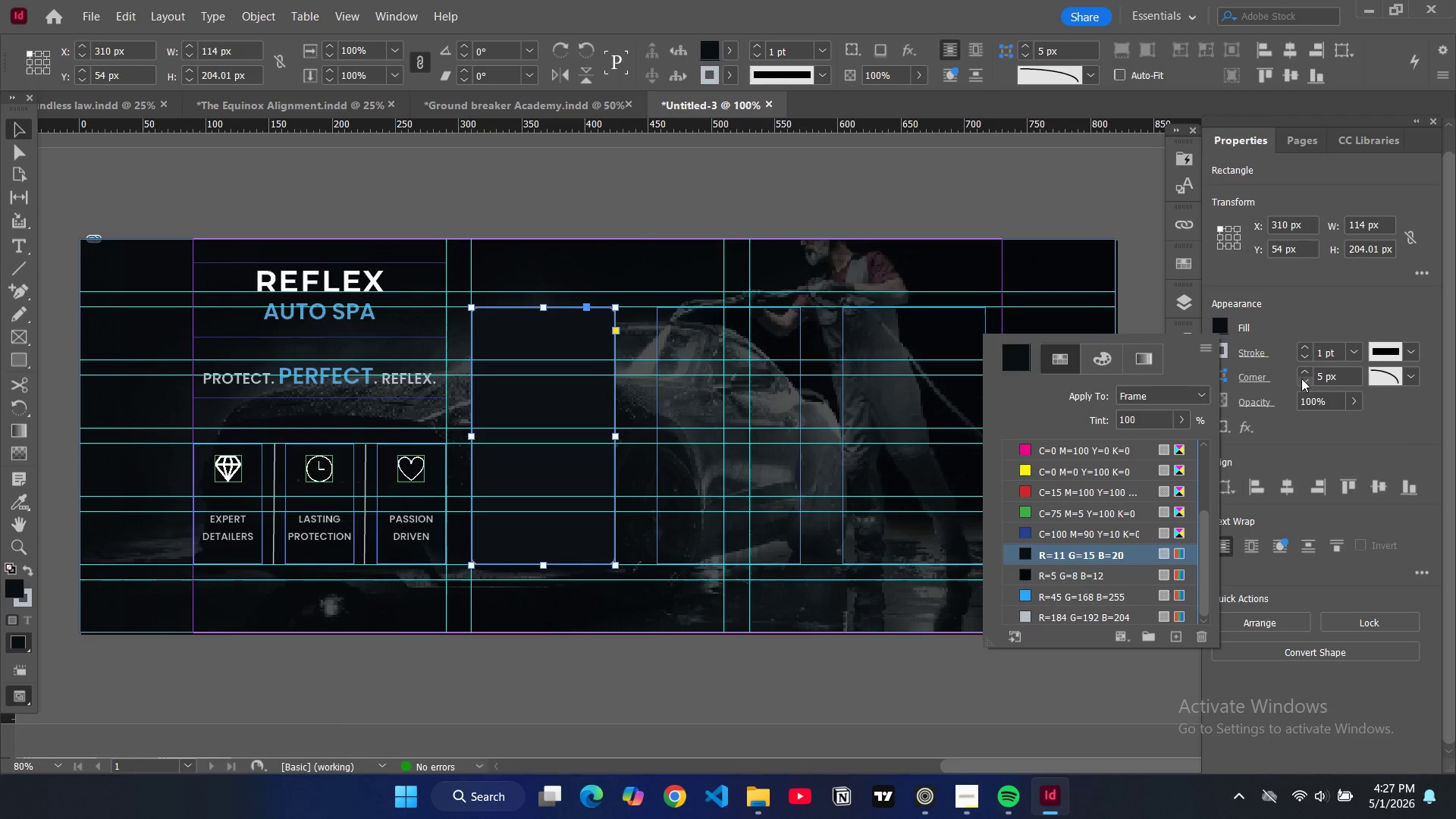 
double_click([1310, 403])
 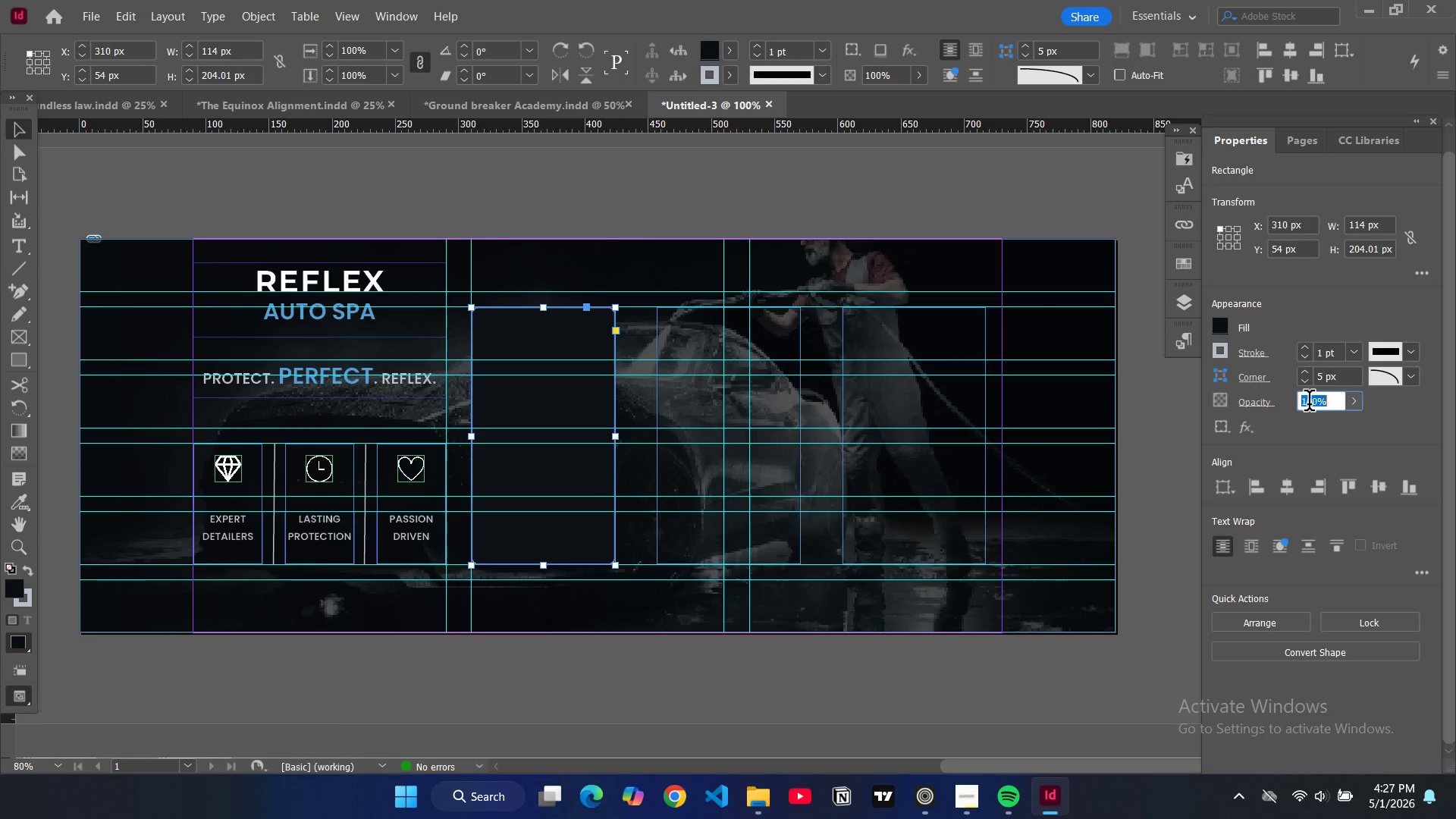 
triple_click([1309, 403])
 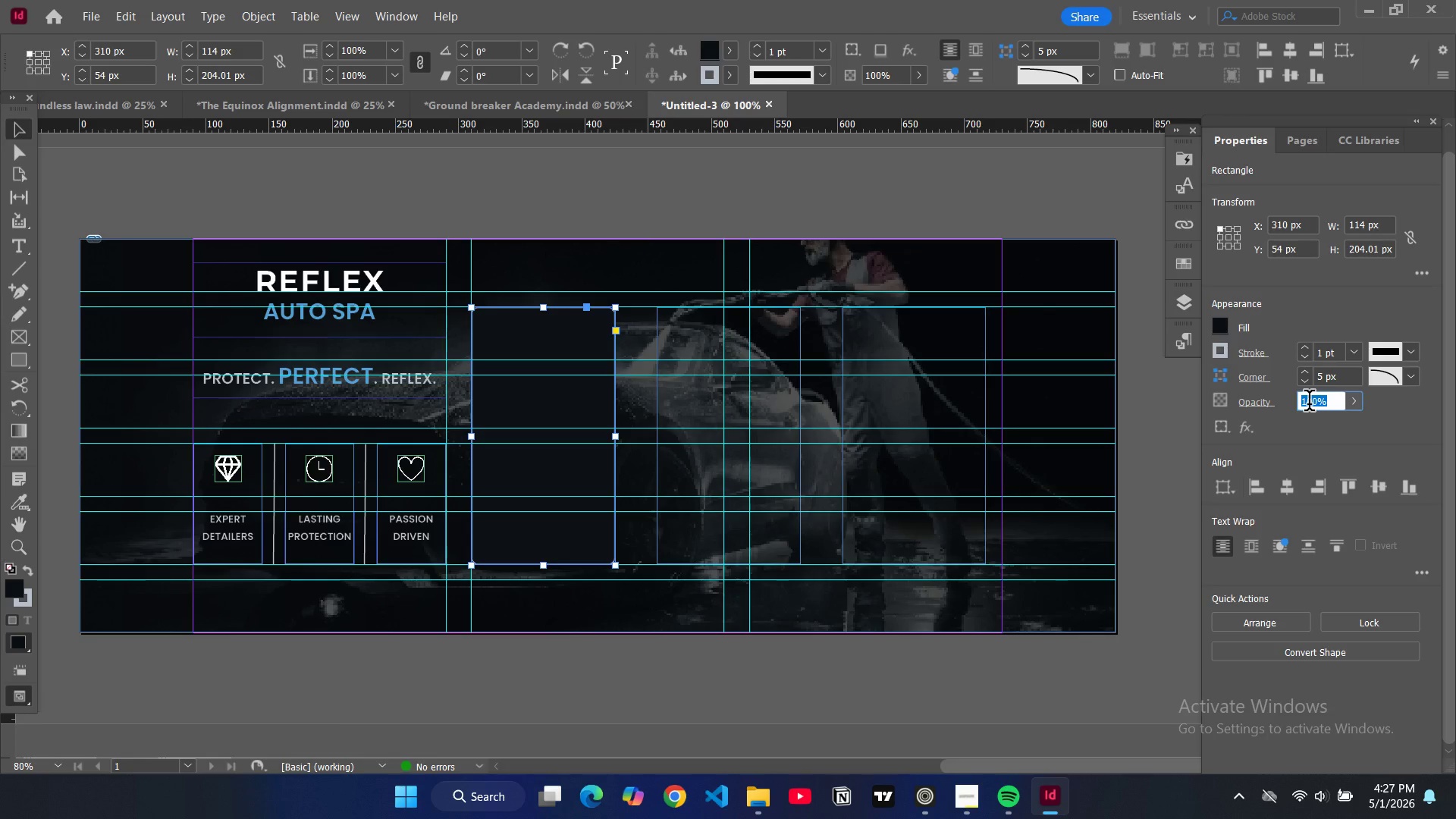 
type(70)
 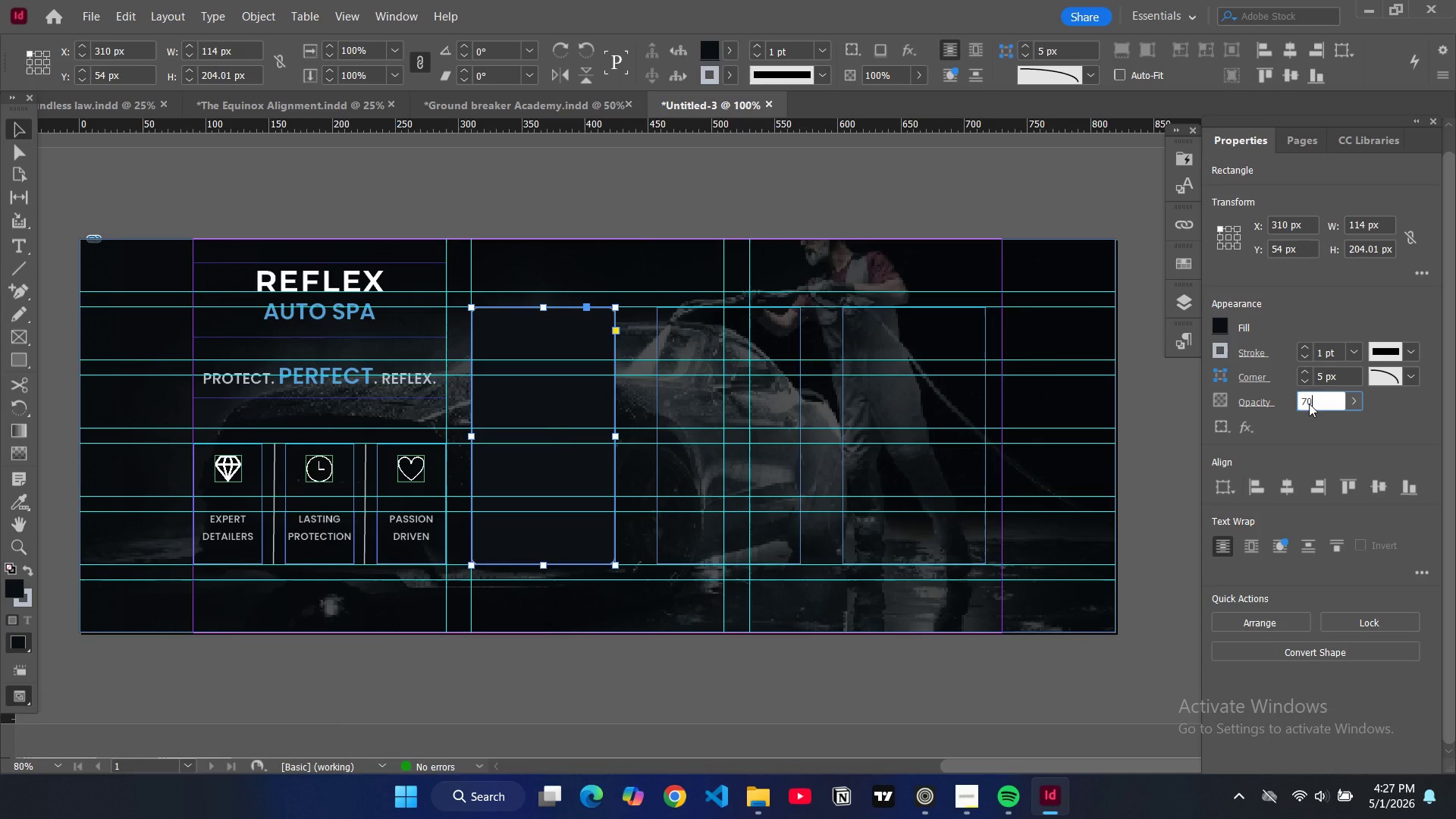 
key(Enter)
 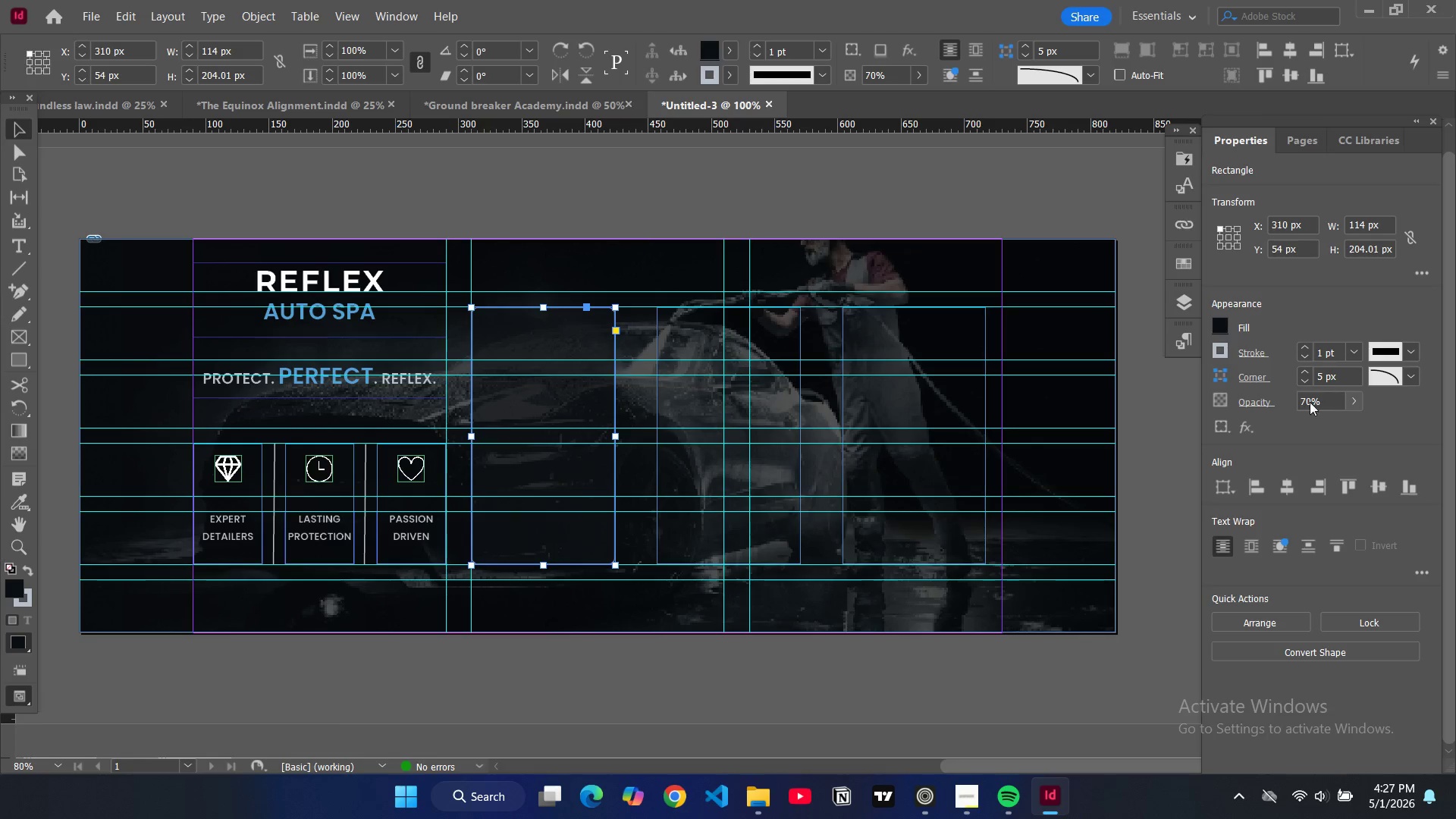 
double_click([1311, 401])
 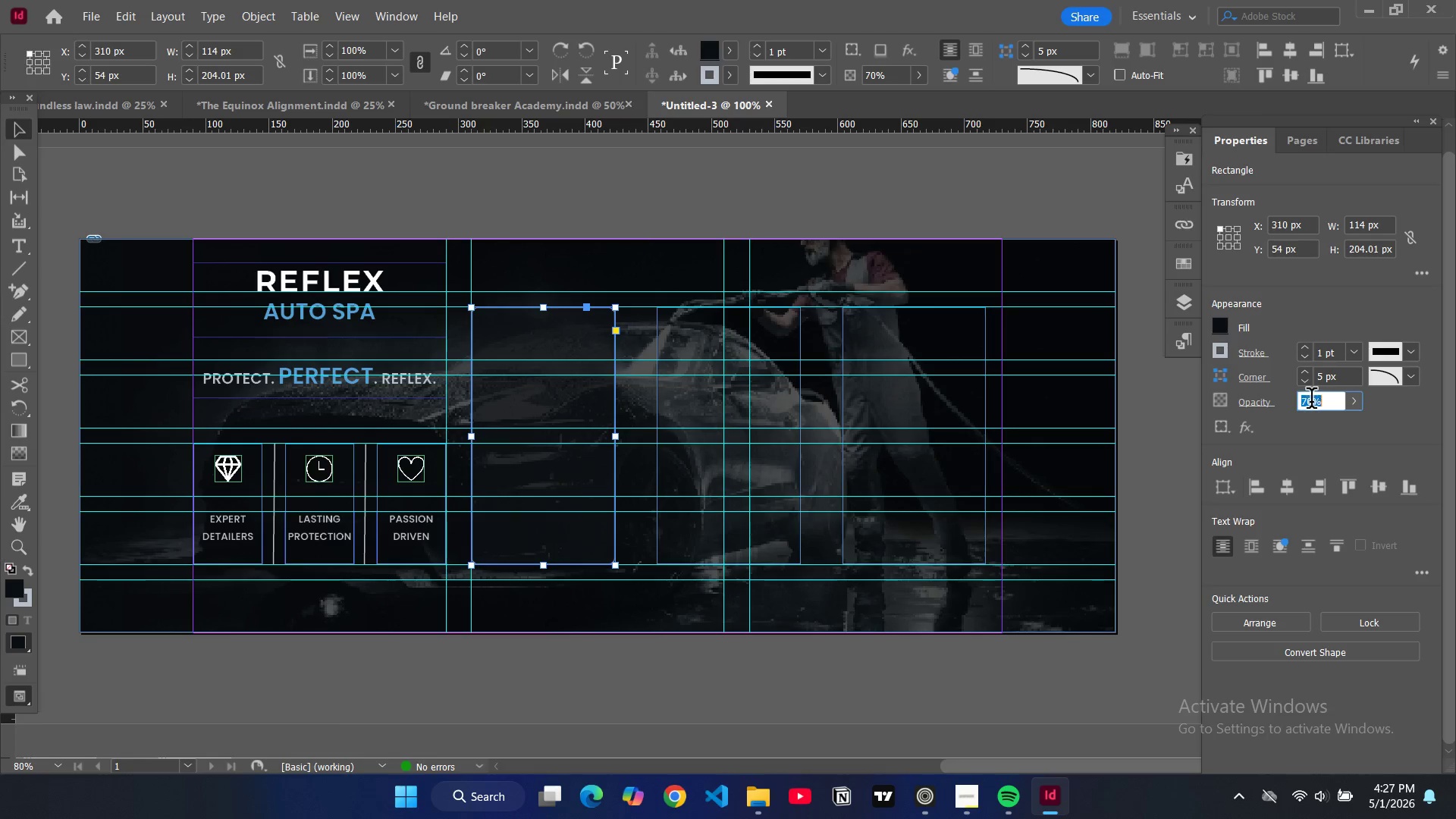 
triple_click([1311, 401])
 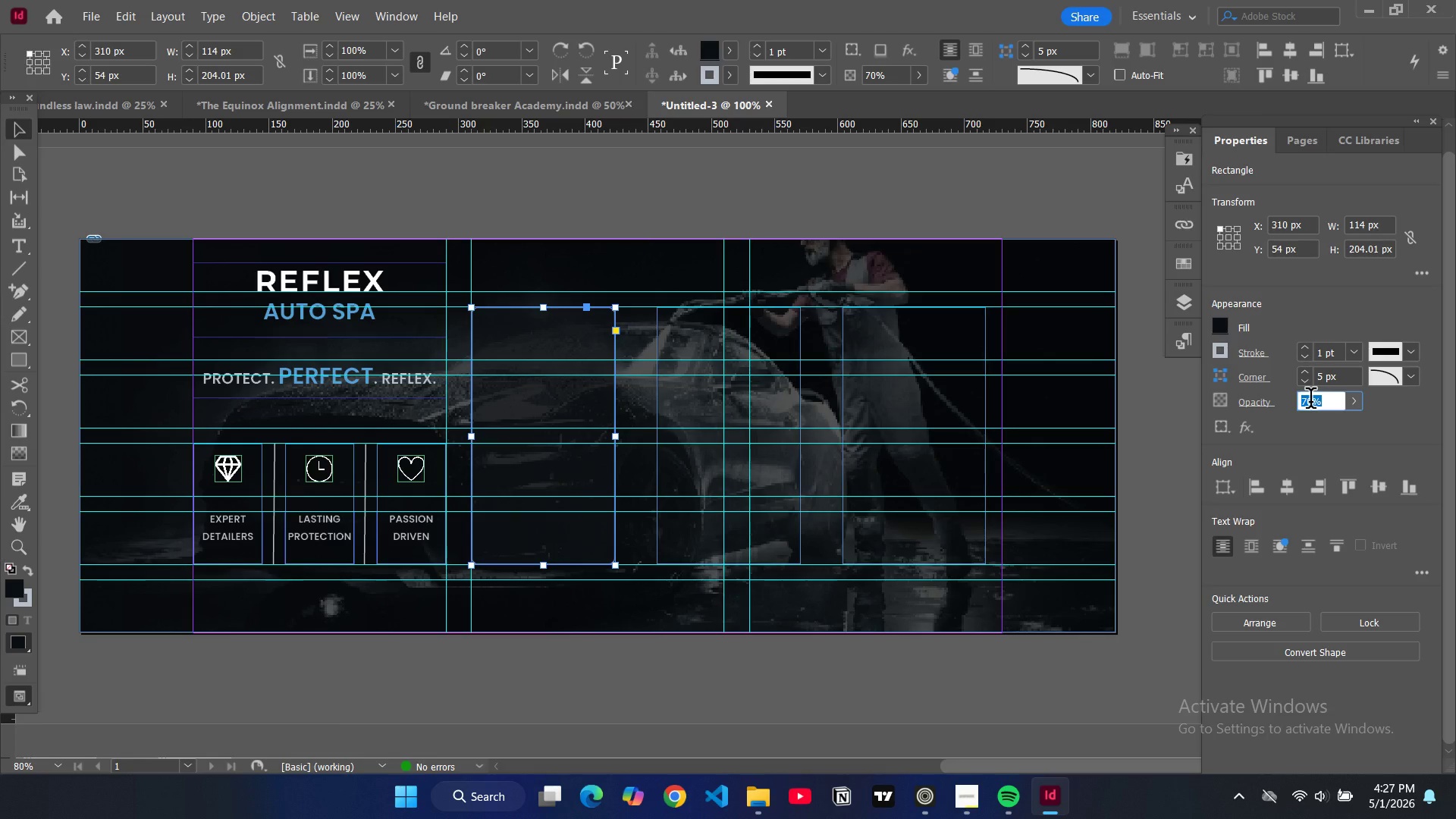 
type(60)
key(Backspace)
key(Backspace)
type(80)
 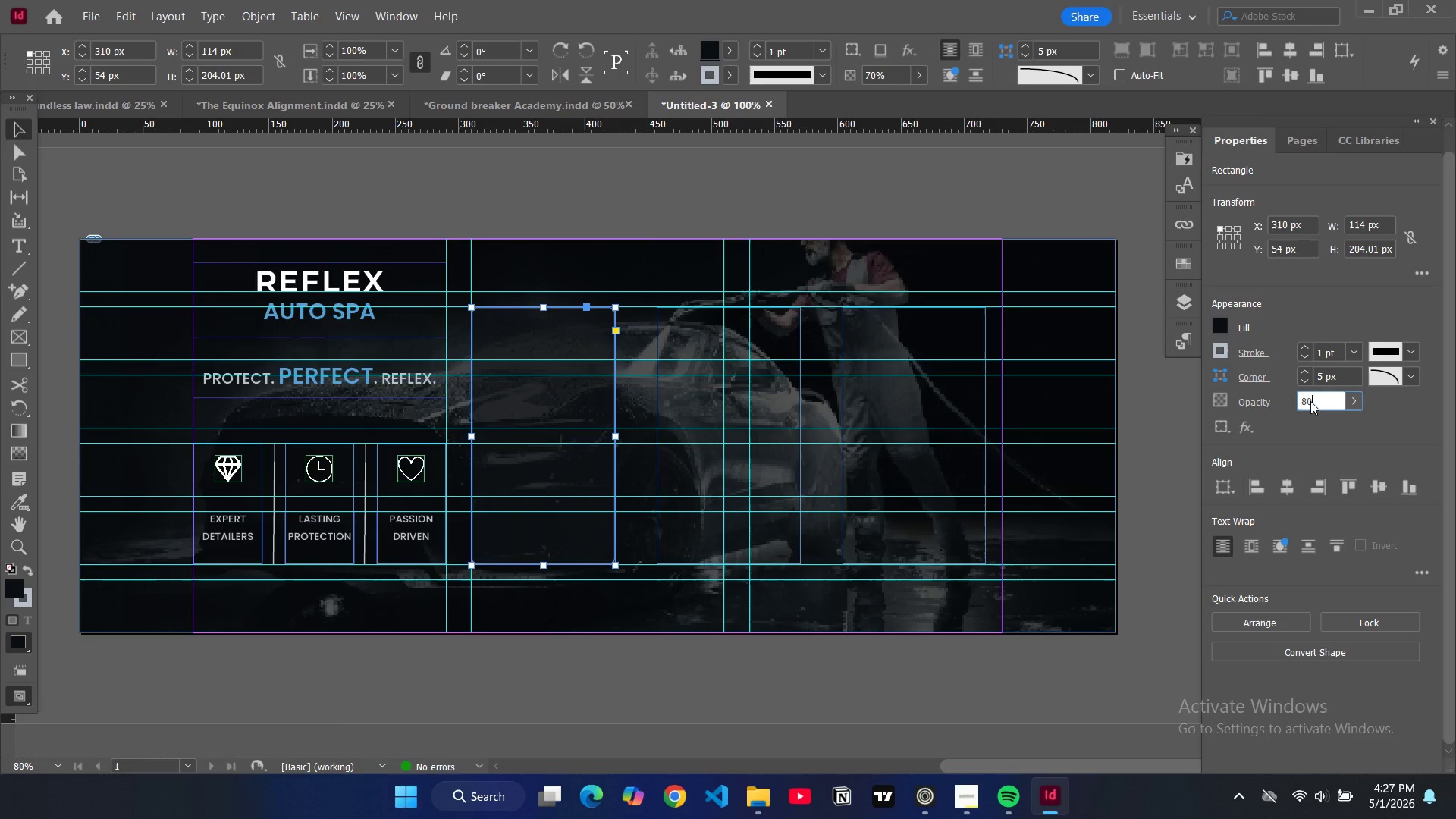 
key(Enter)
 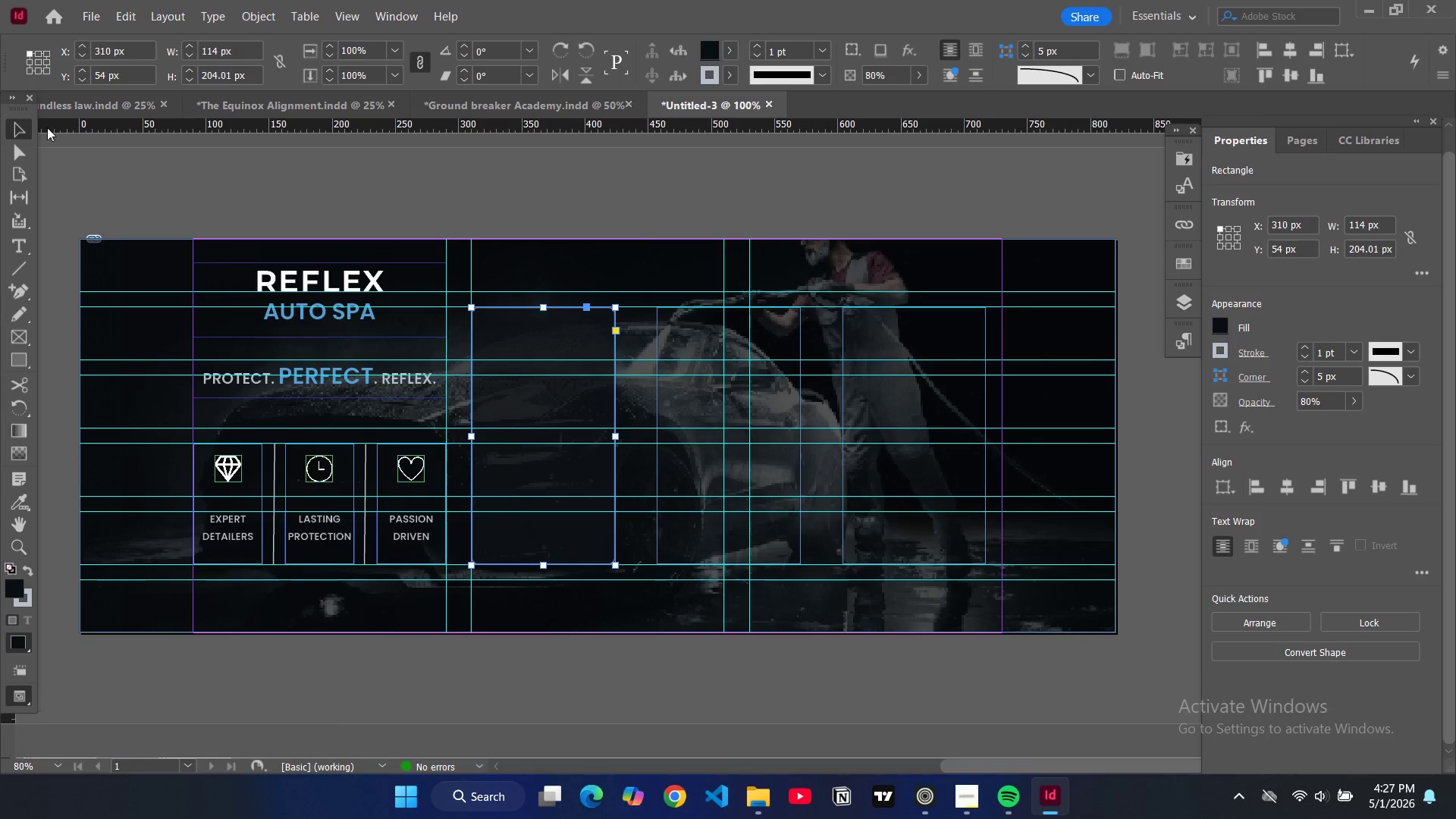 
left_click([102, 182])
 